 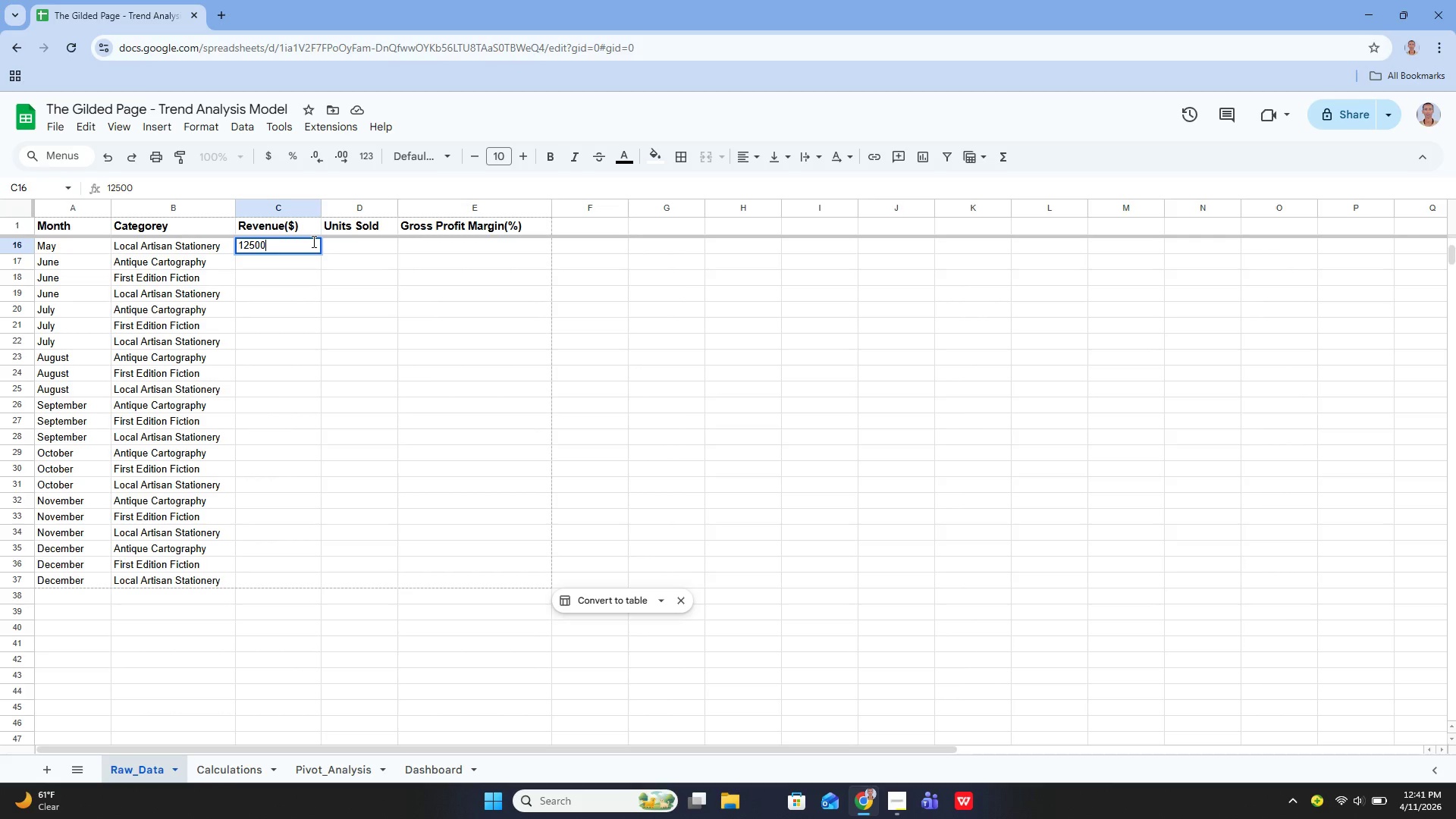 
key(Enter)
 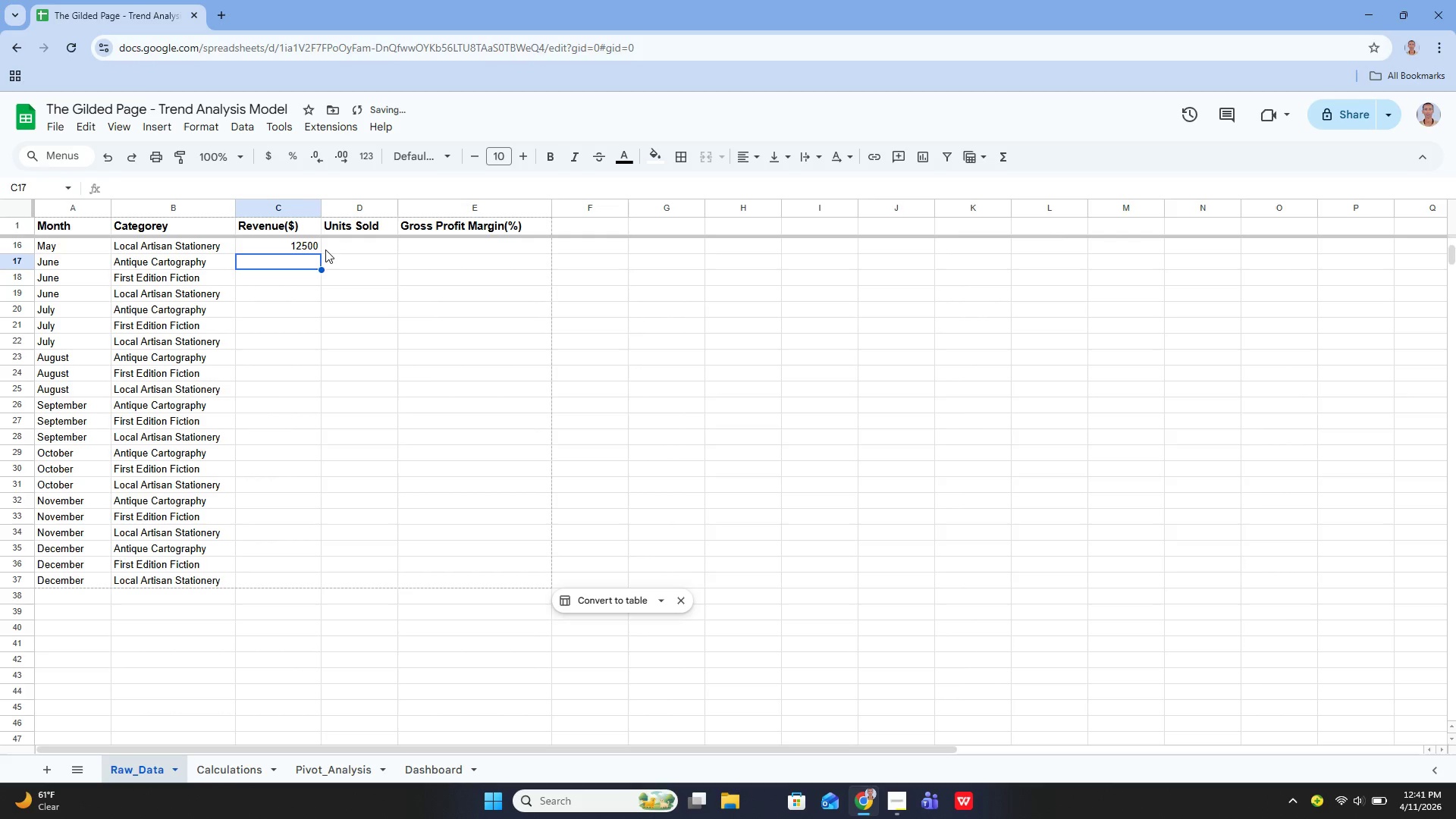 
type(12800)
 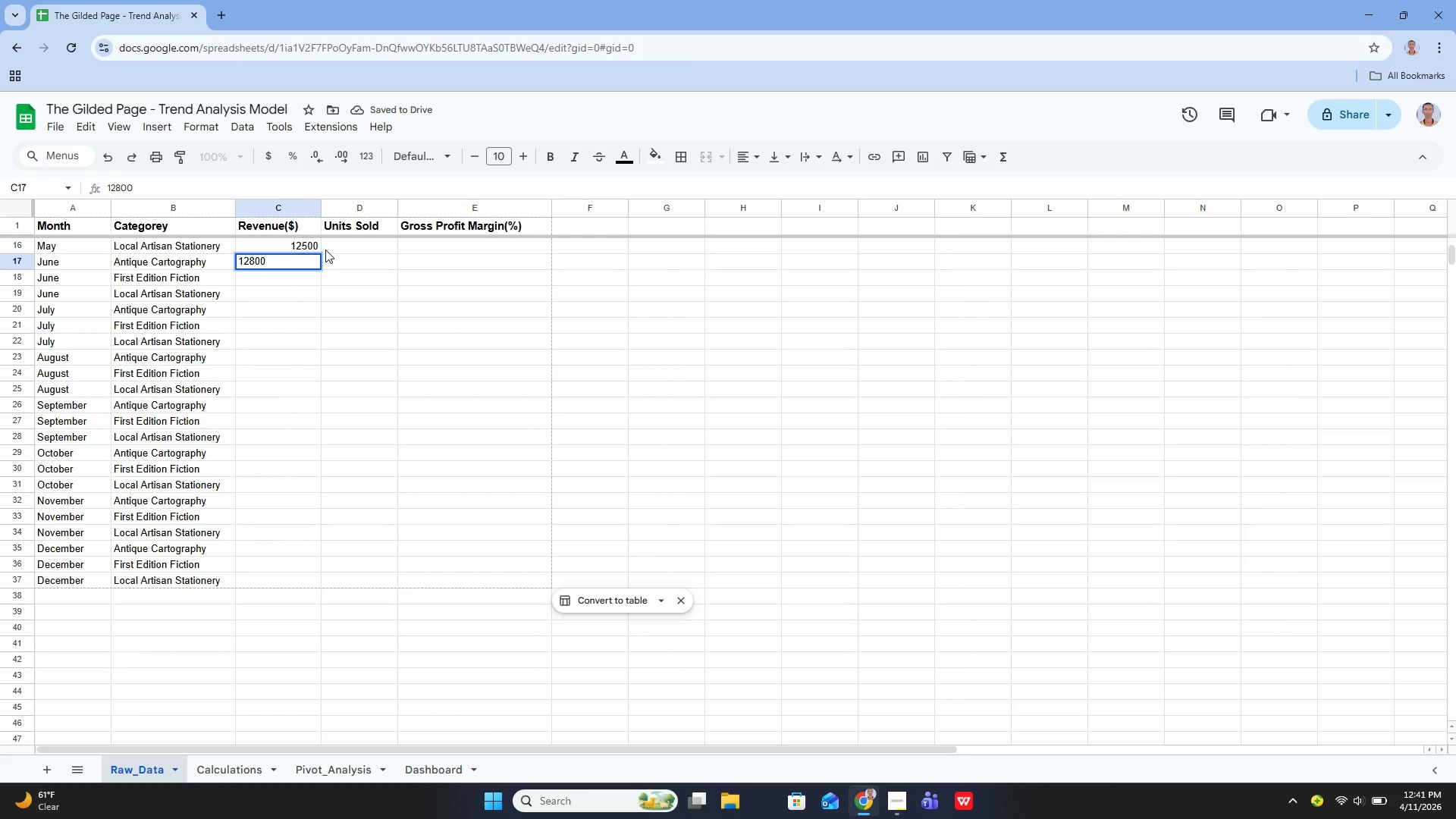 
key(Enter)
 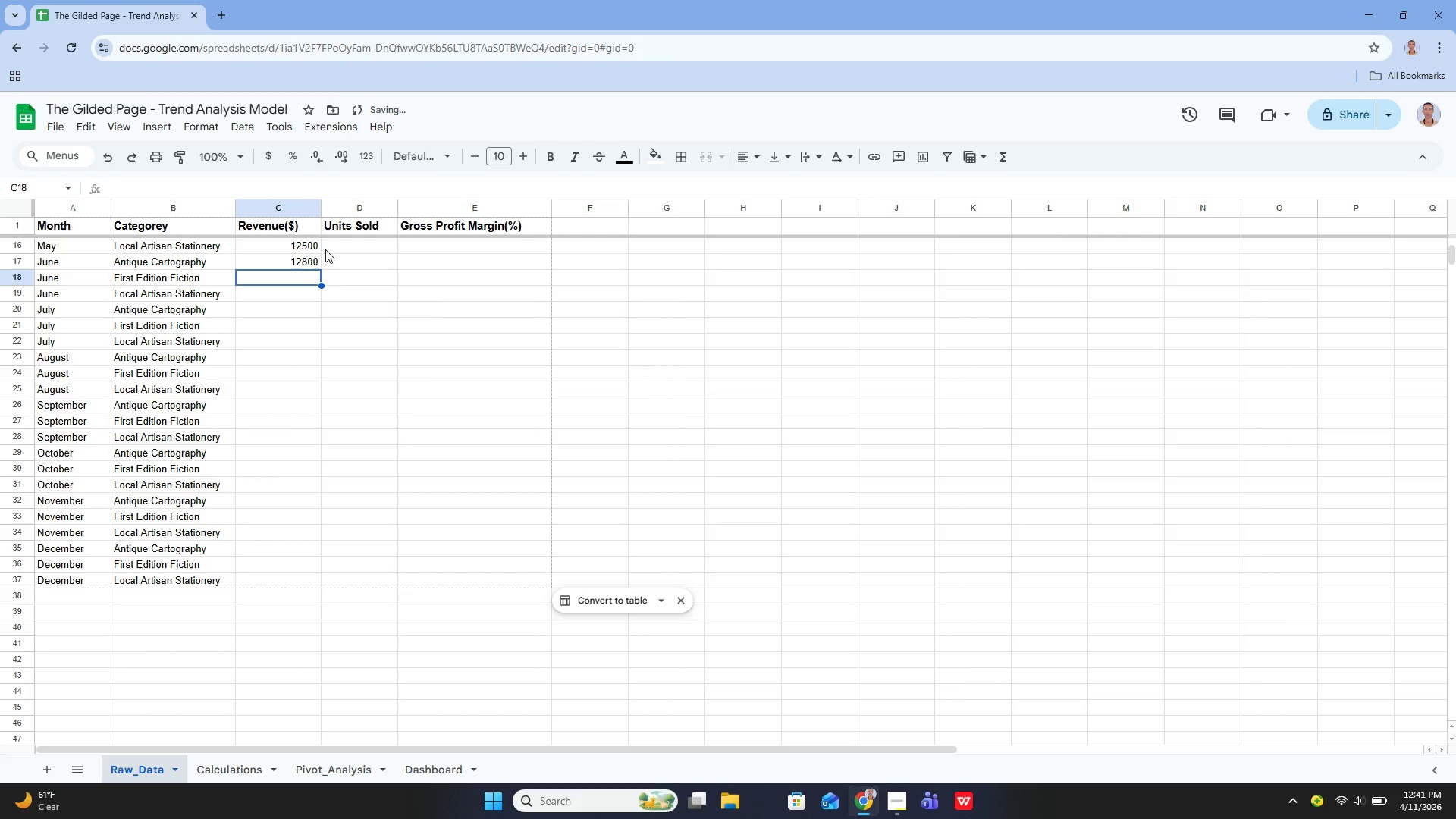 
type(13200)
 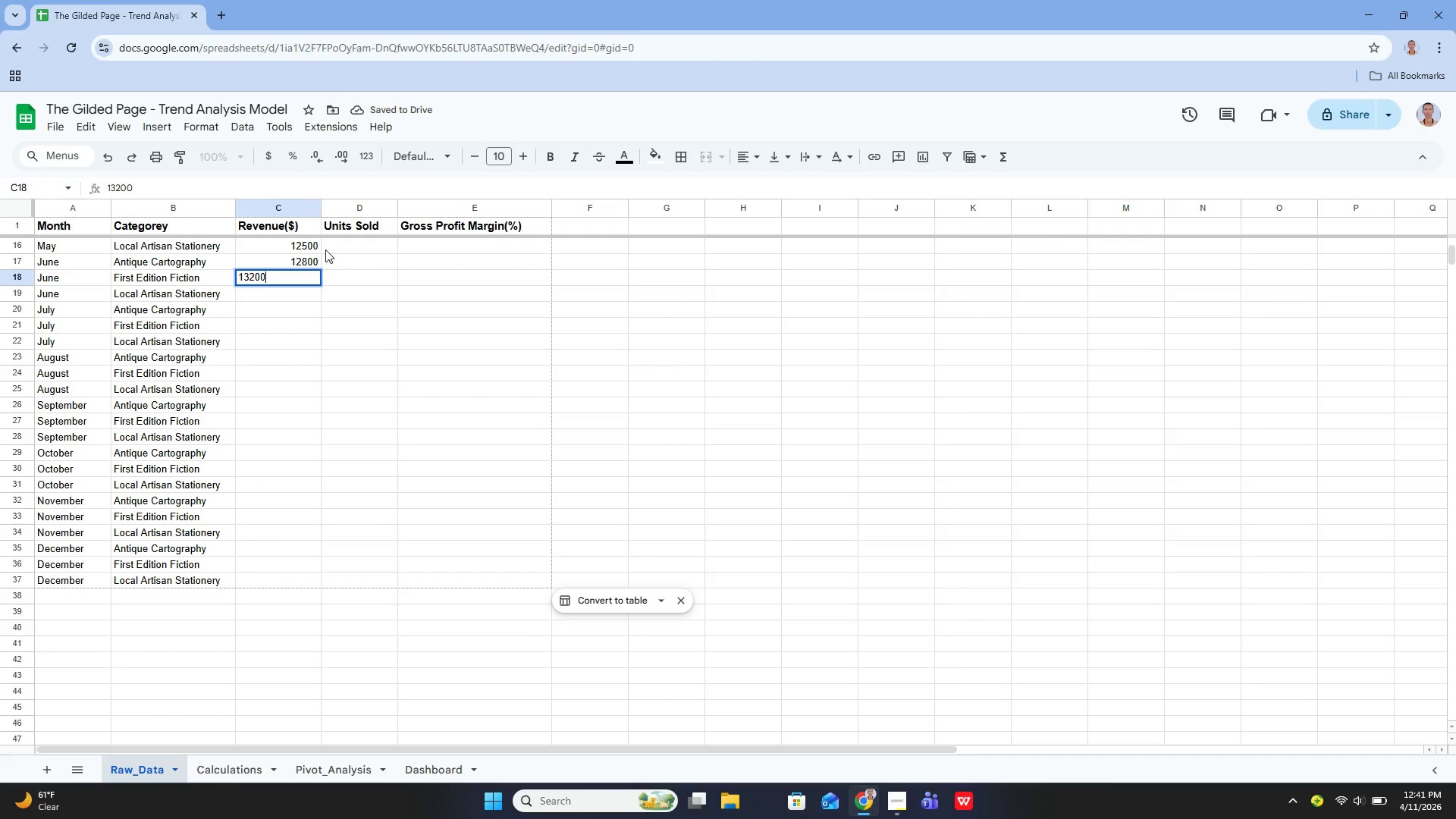 
key(Enter)
 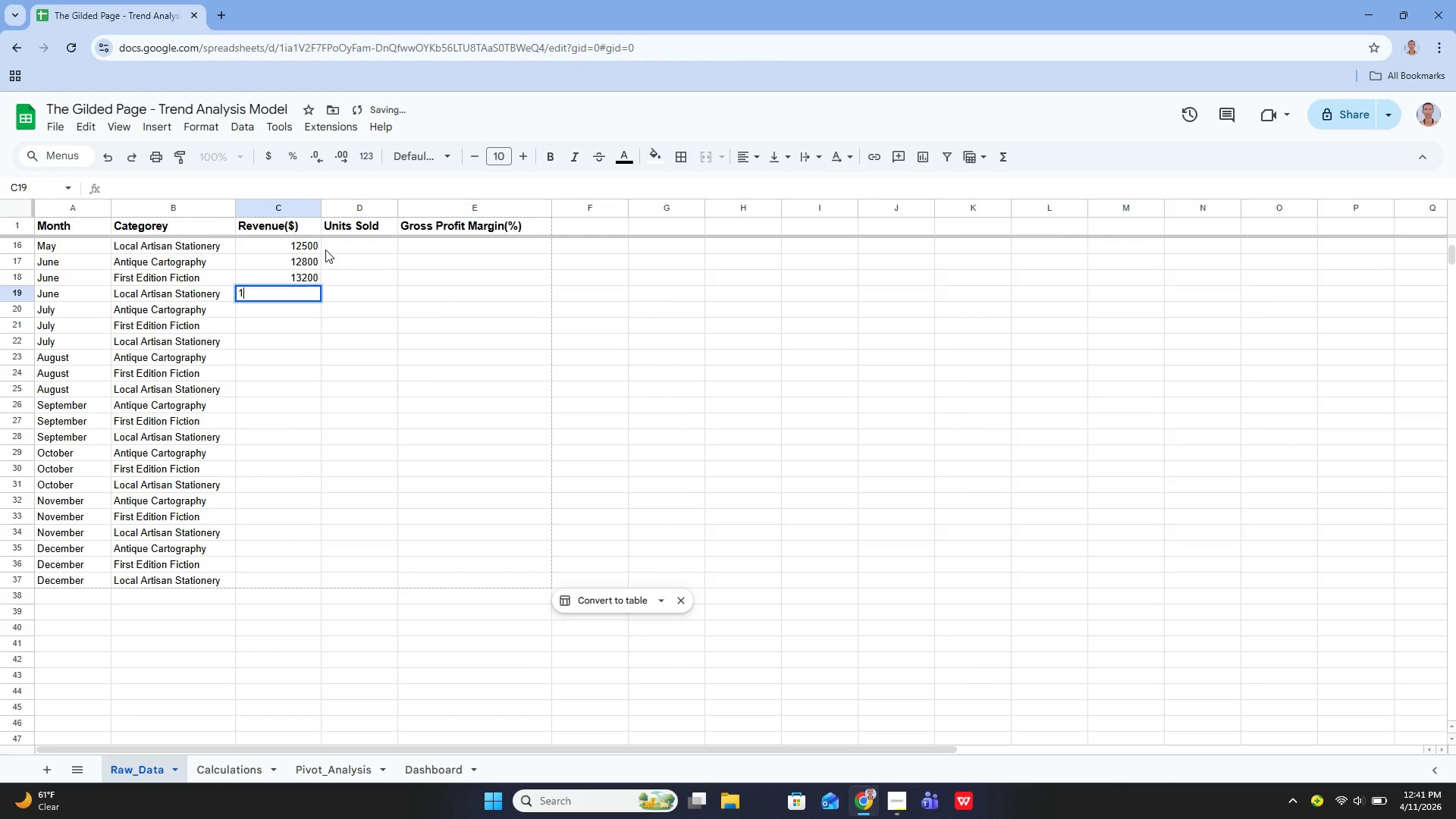 
type(13500)
 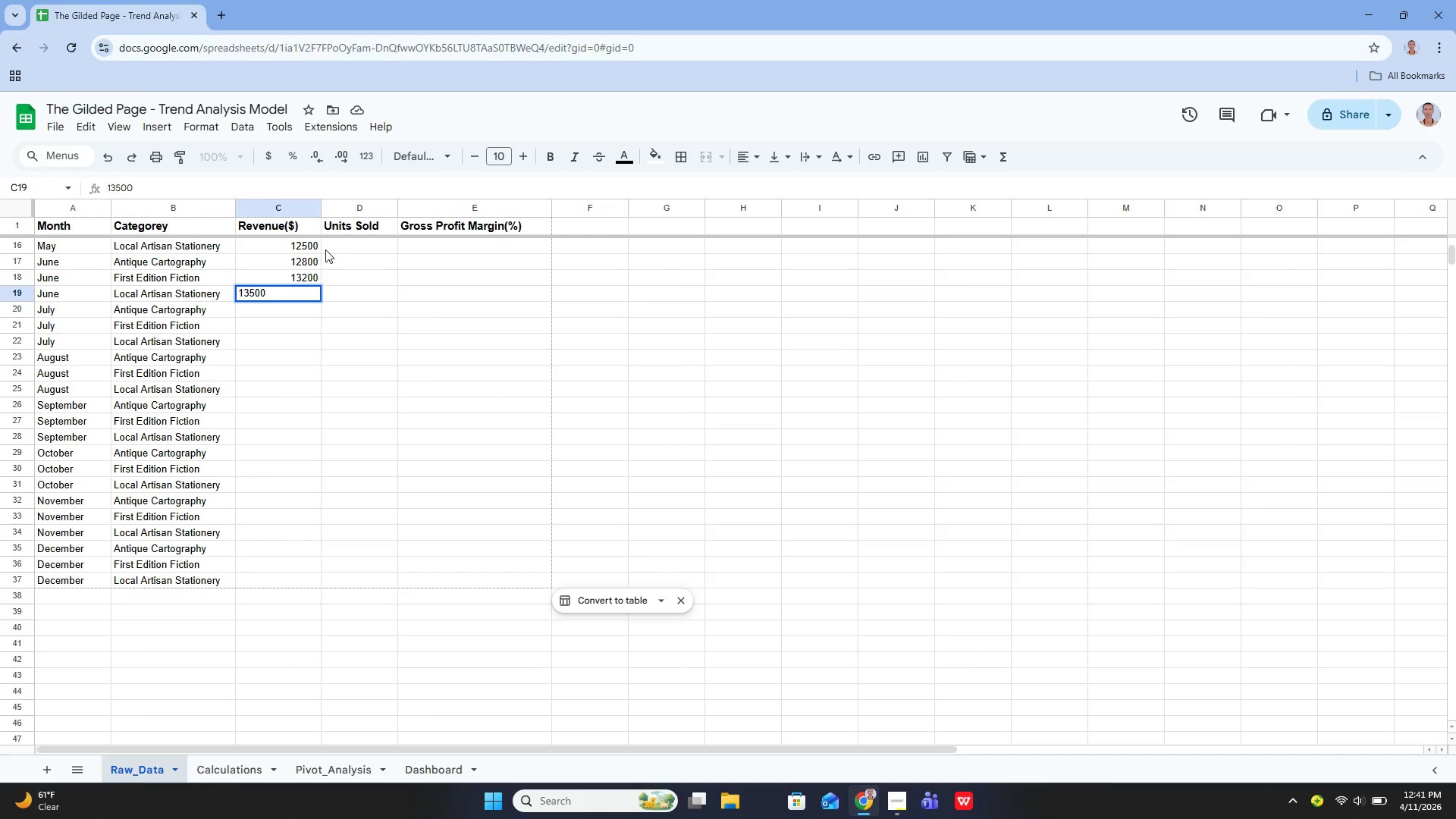 
wait(18.53)
 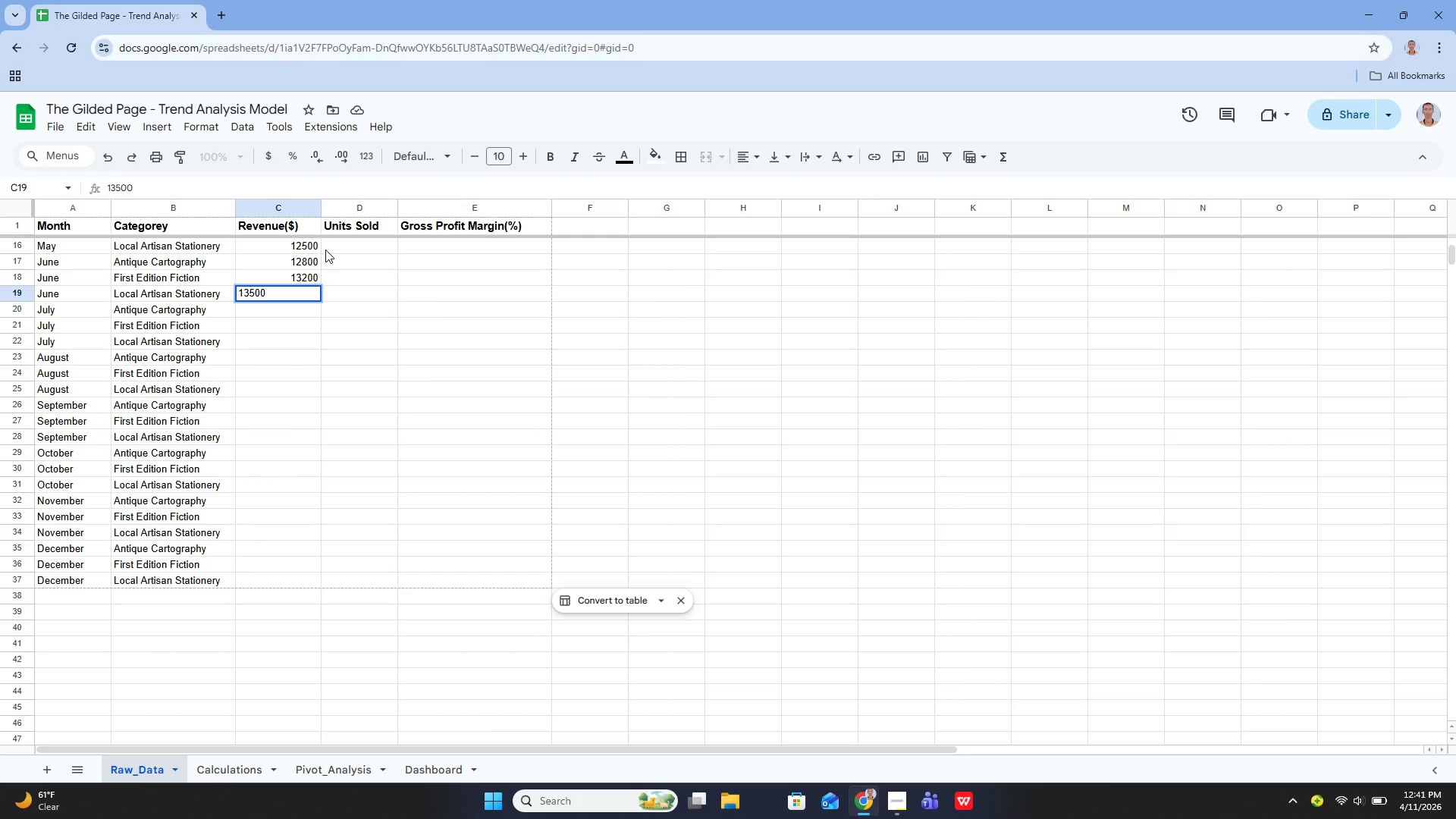 
key(Backspace)
 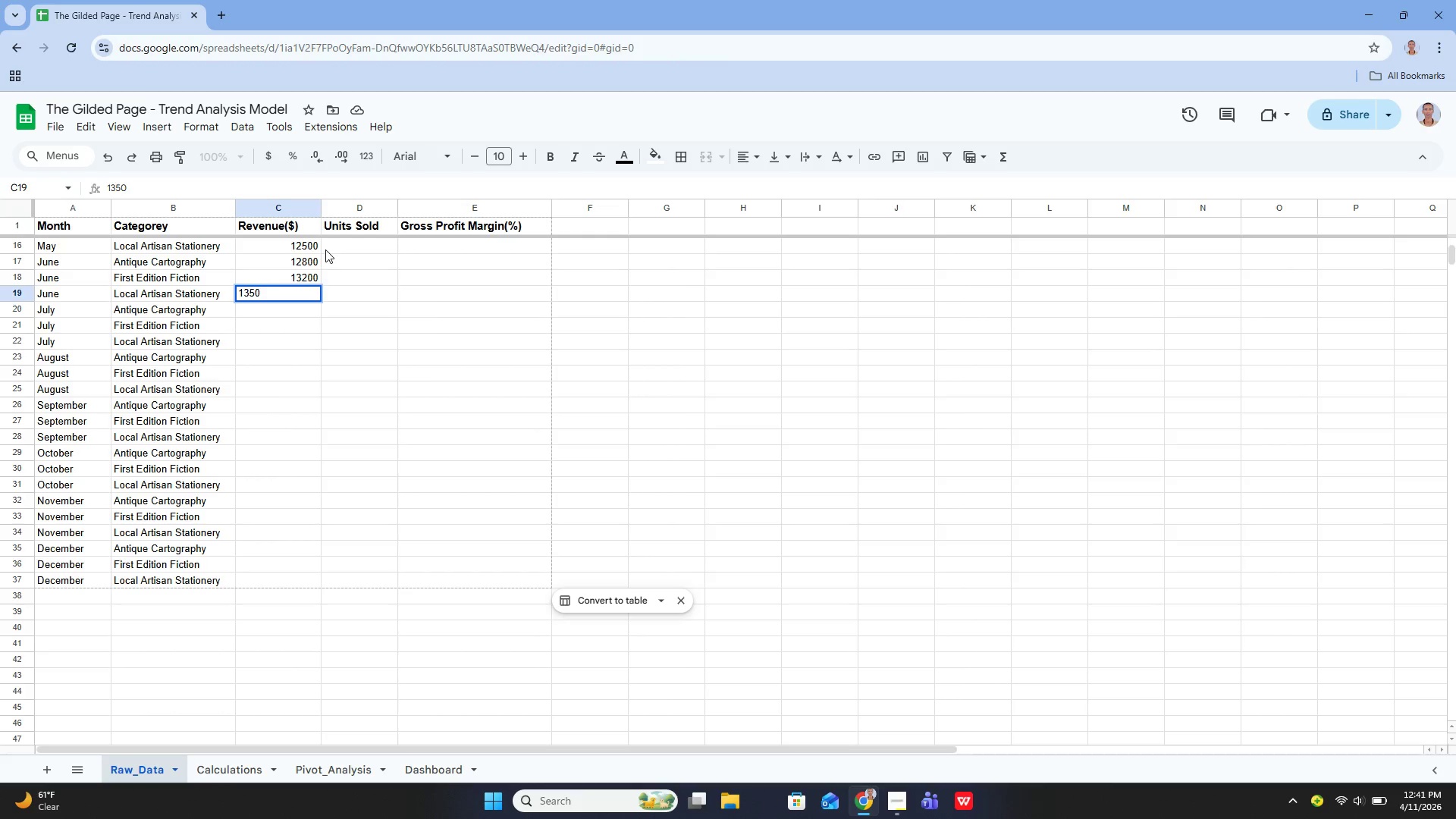 
key(Backspace)
 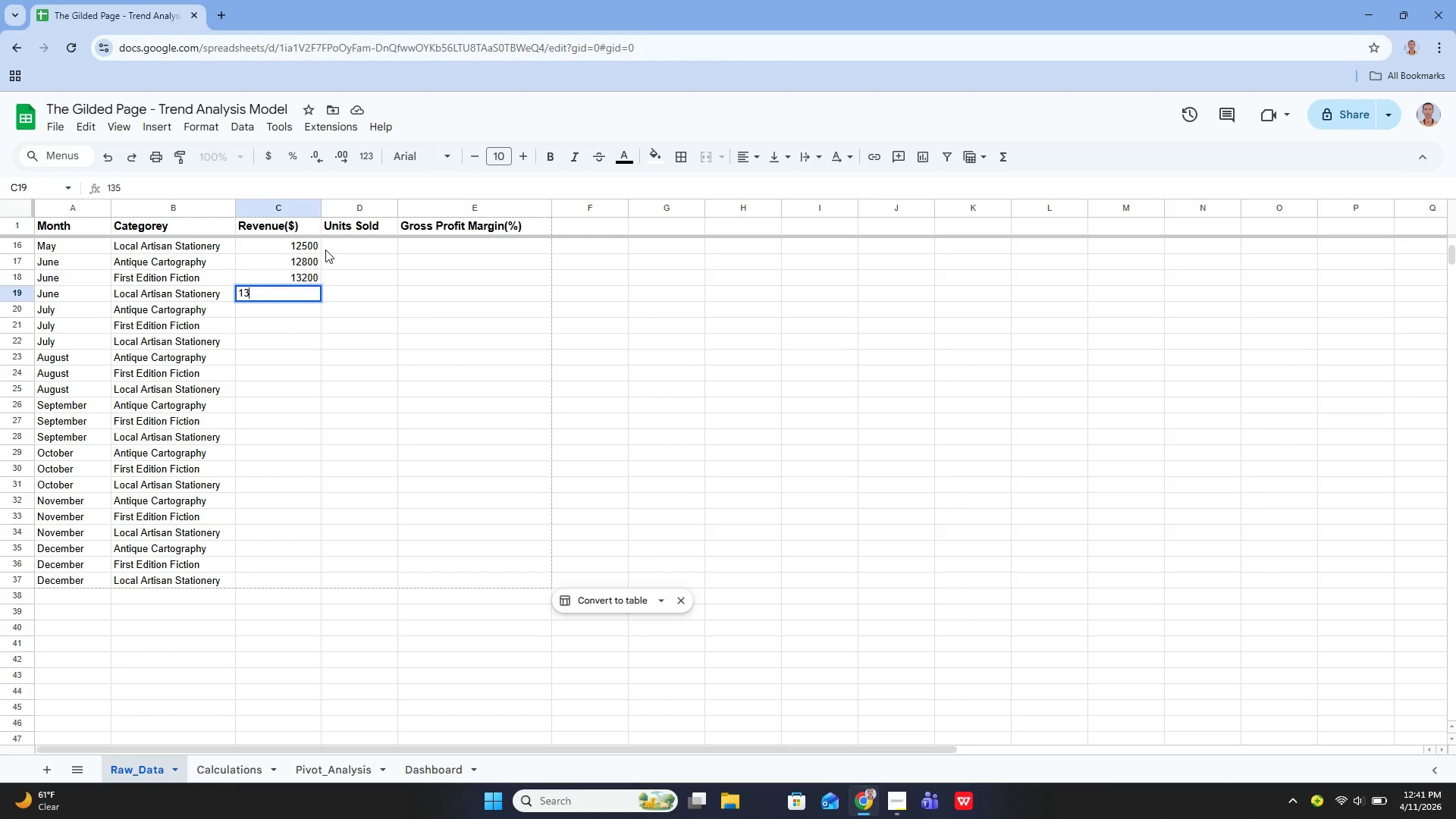 
key(Backspace)
 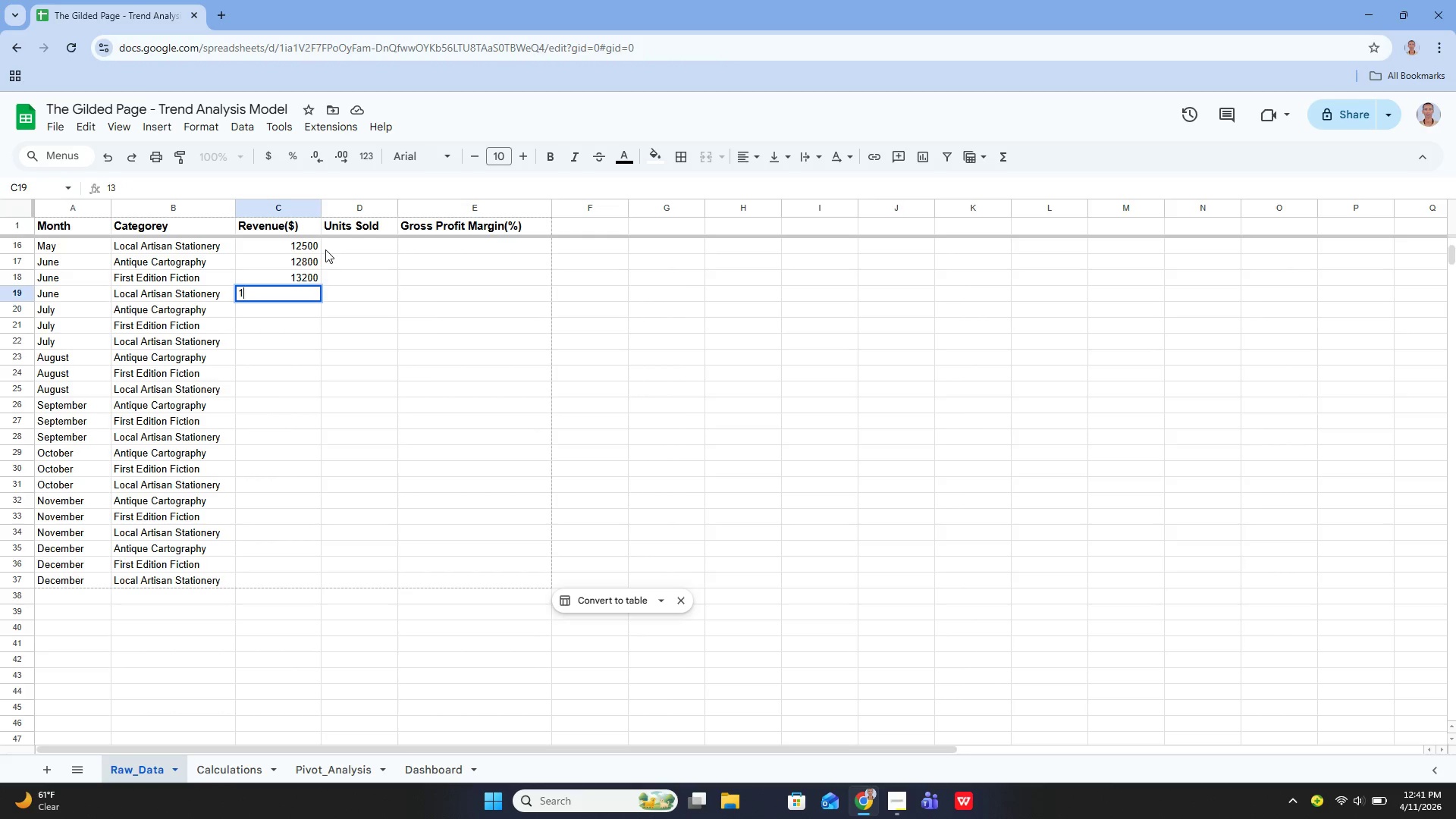 
key(Backspace)
 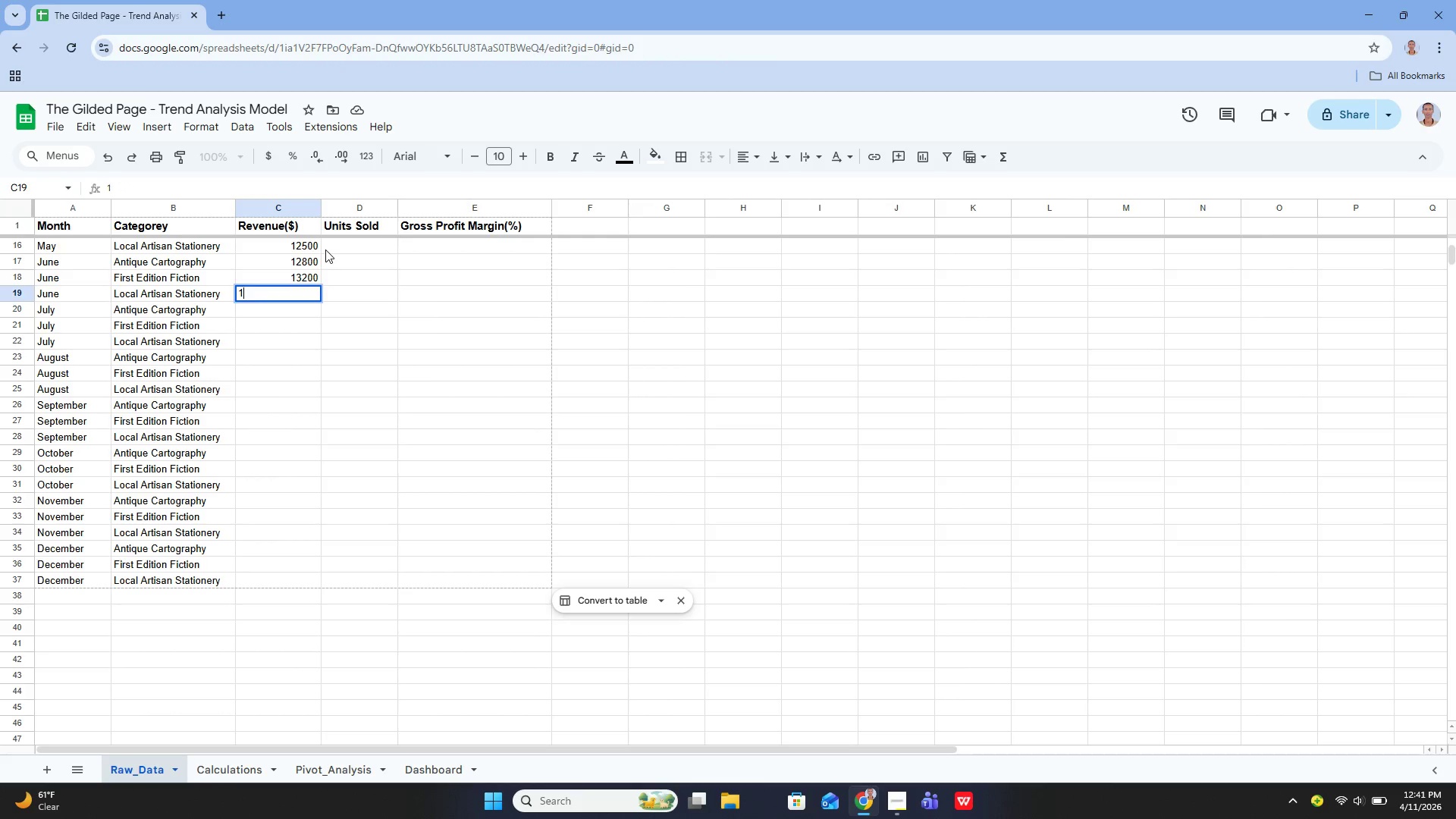 
key(Backspace)
 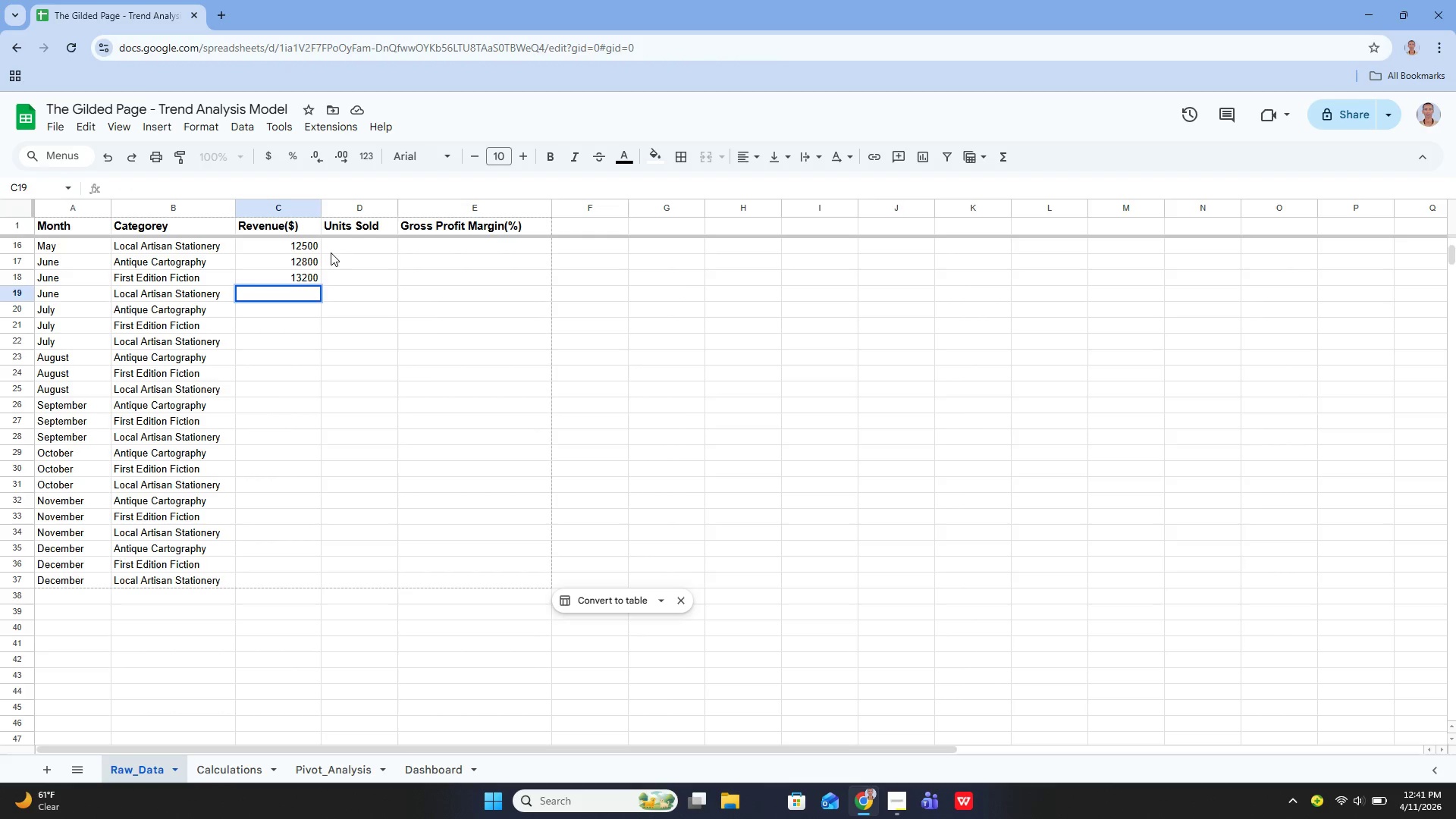 
key(ArrowUp)
 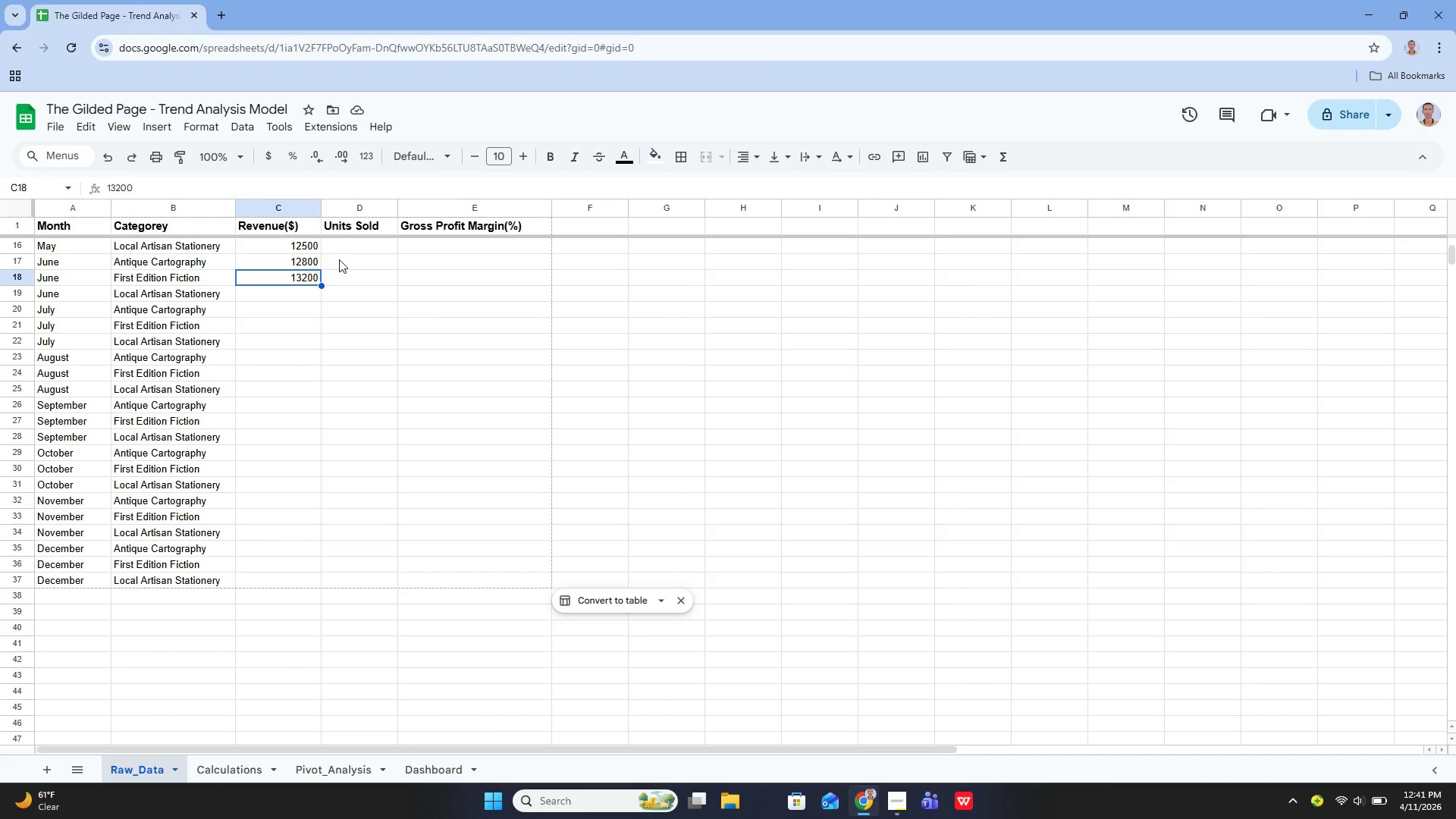 
key(Backspace)
 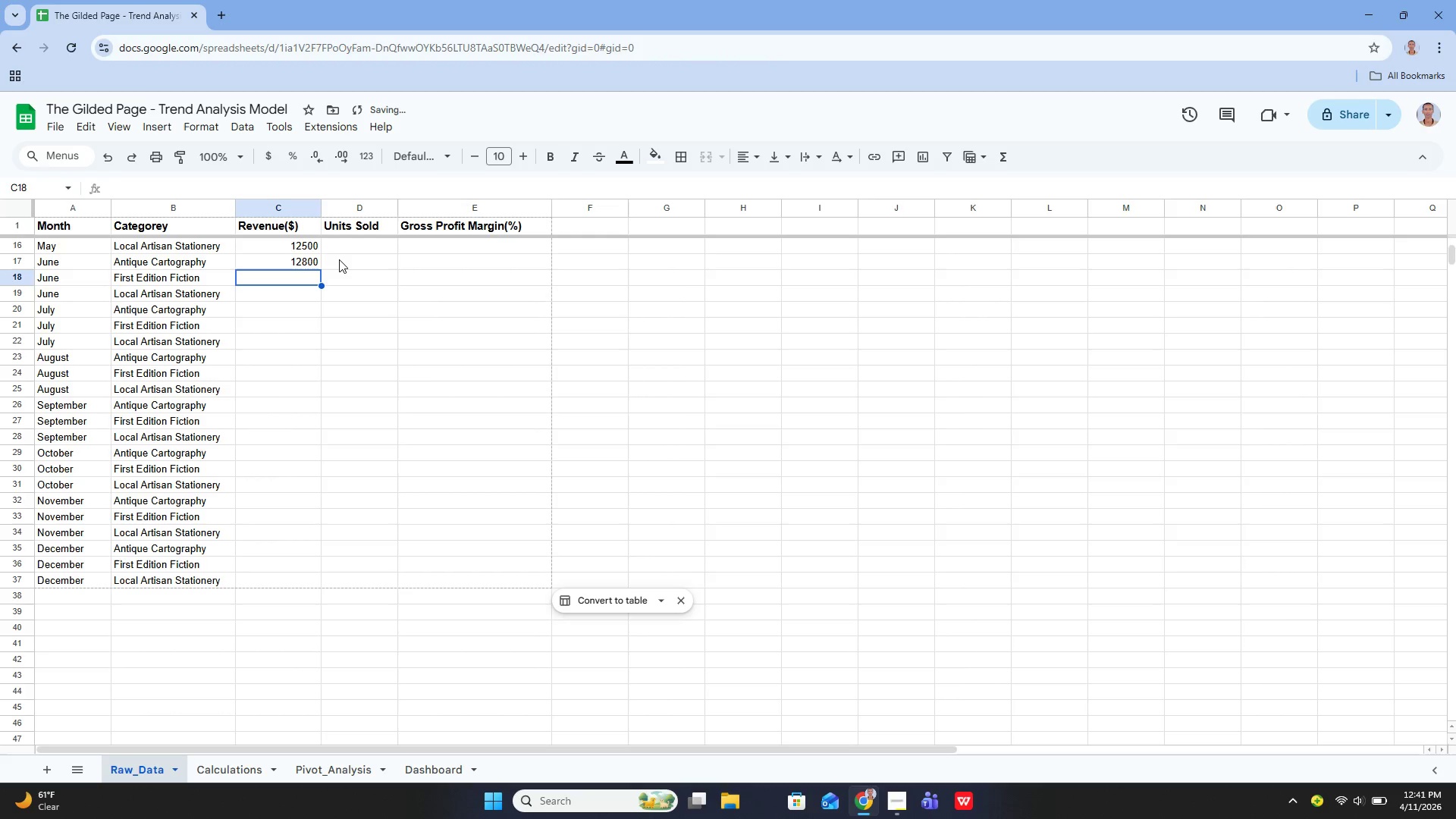 
key(Backspace)
 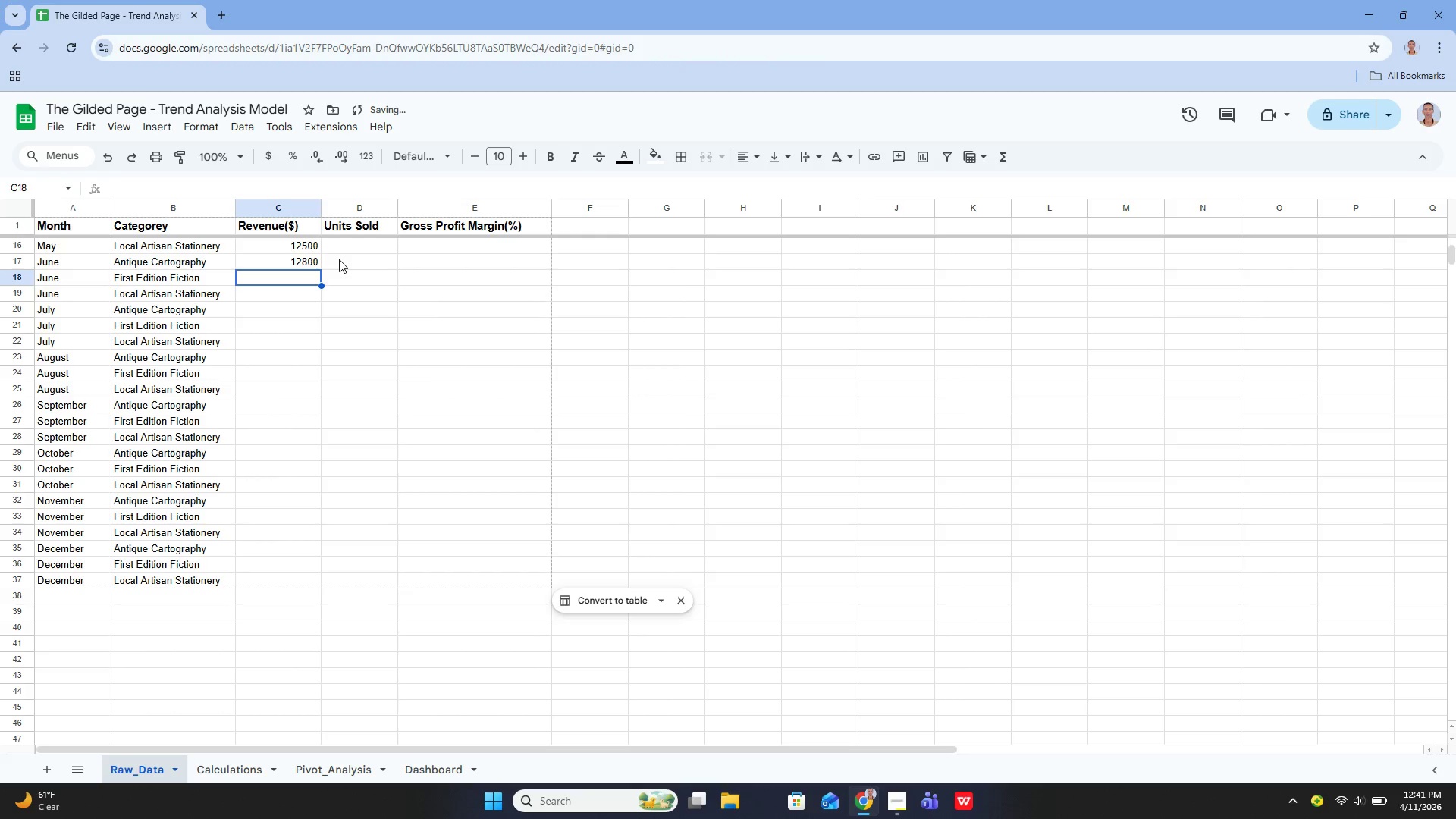 
key(Backspace)
 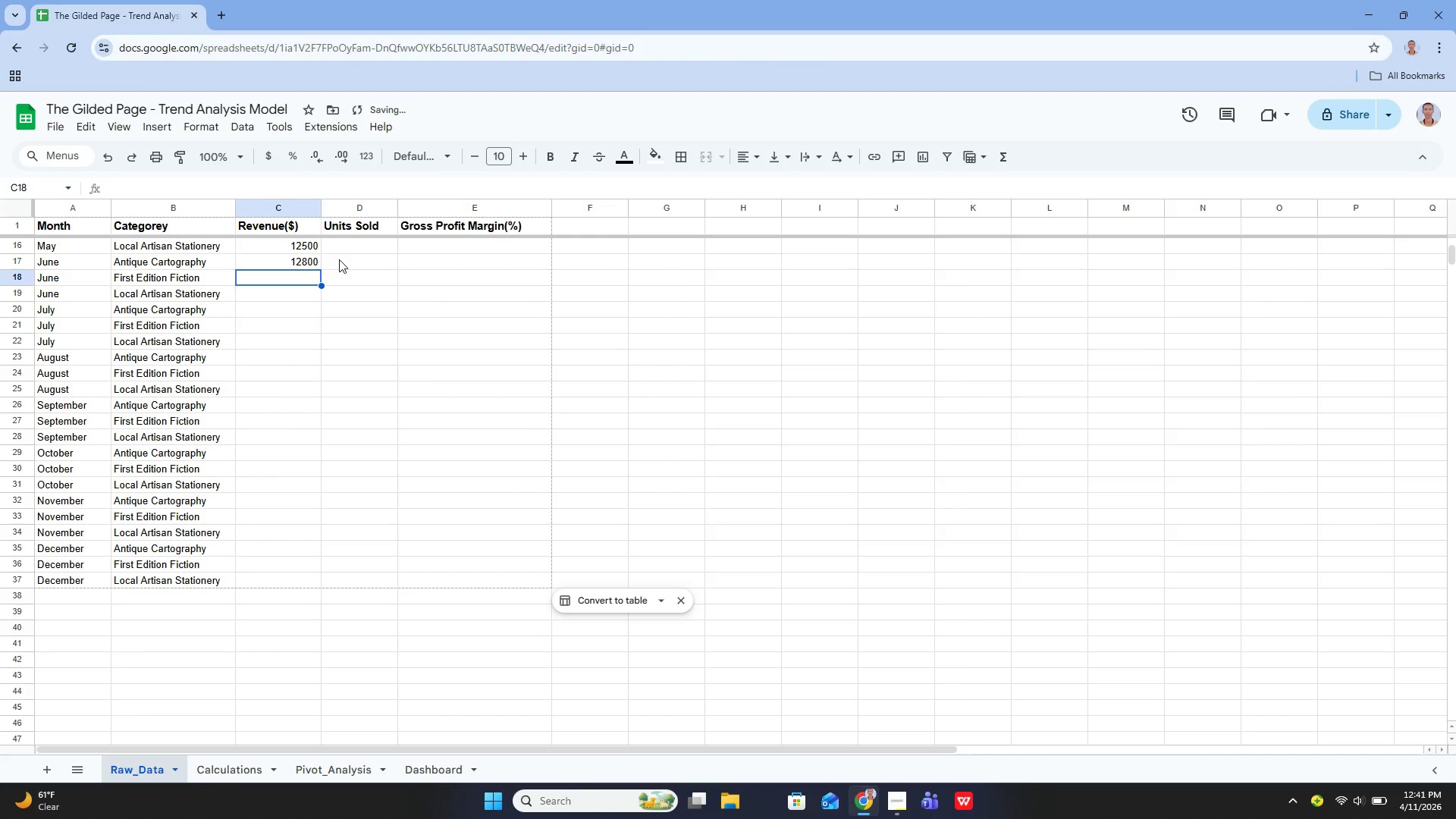 
key(Backspace)
 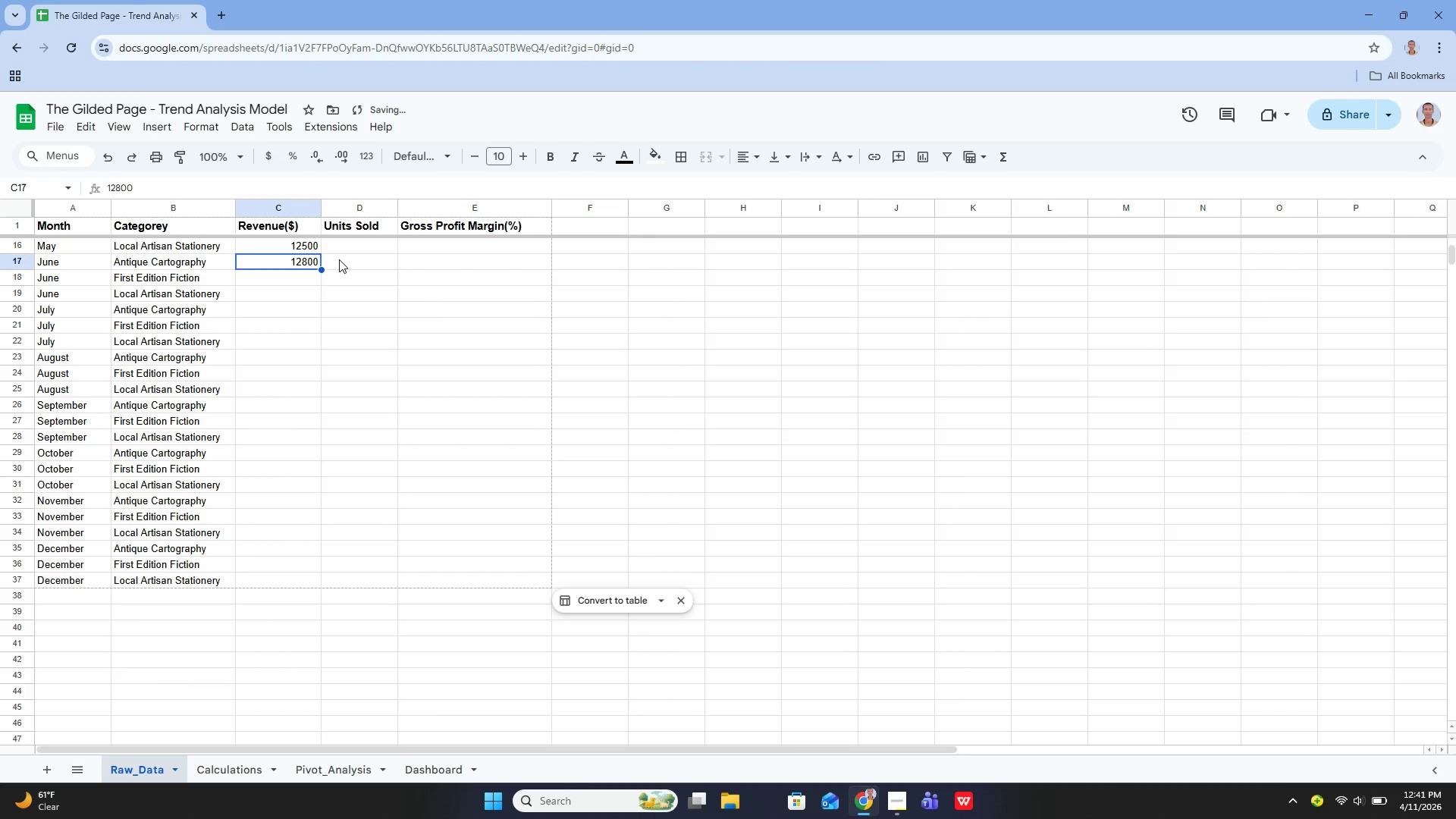 
key(ArrowUp)
 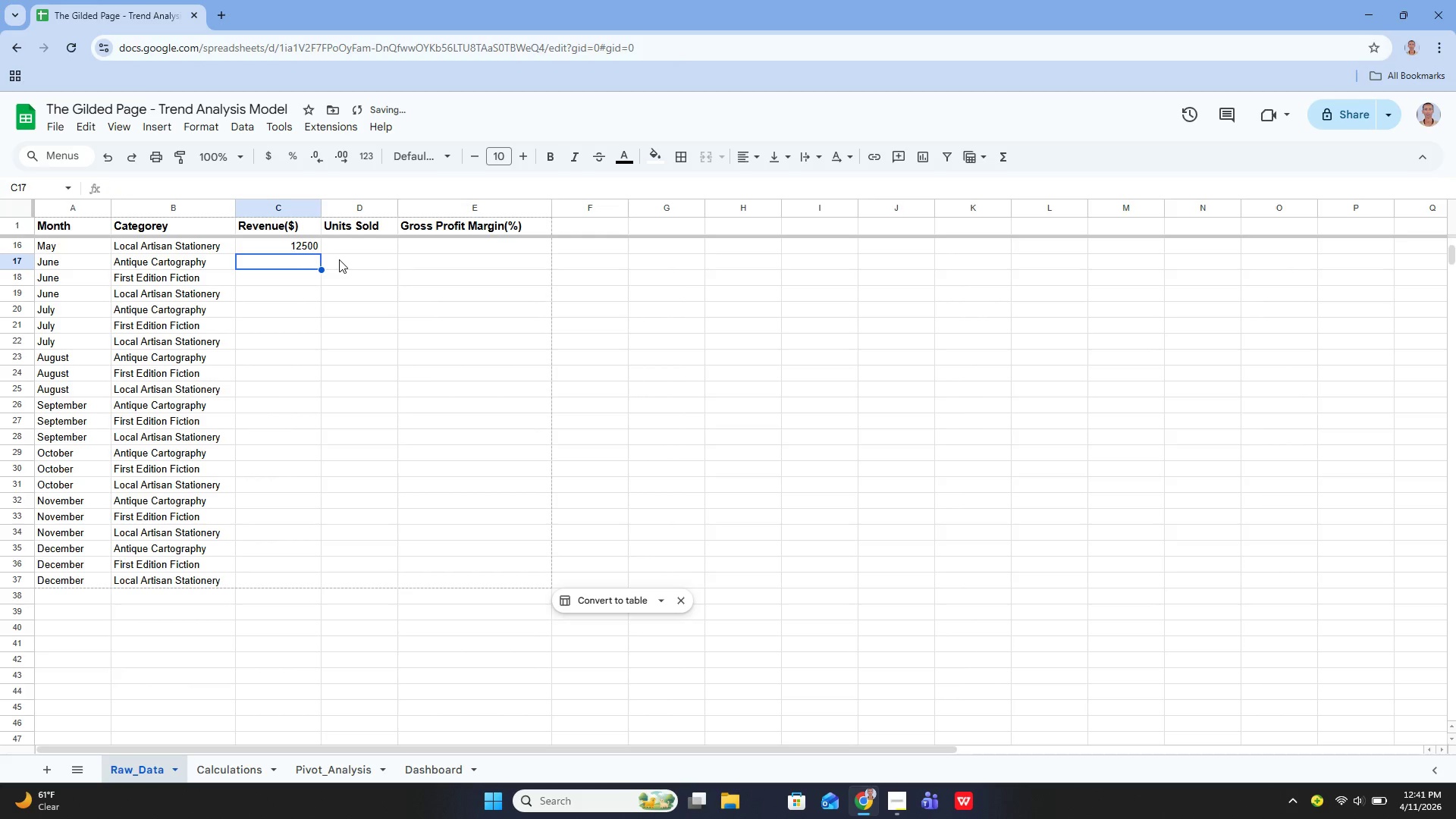 
key(Backspace)
 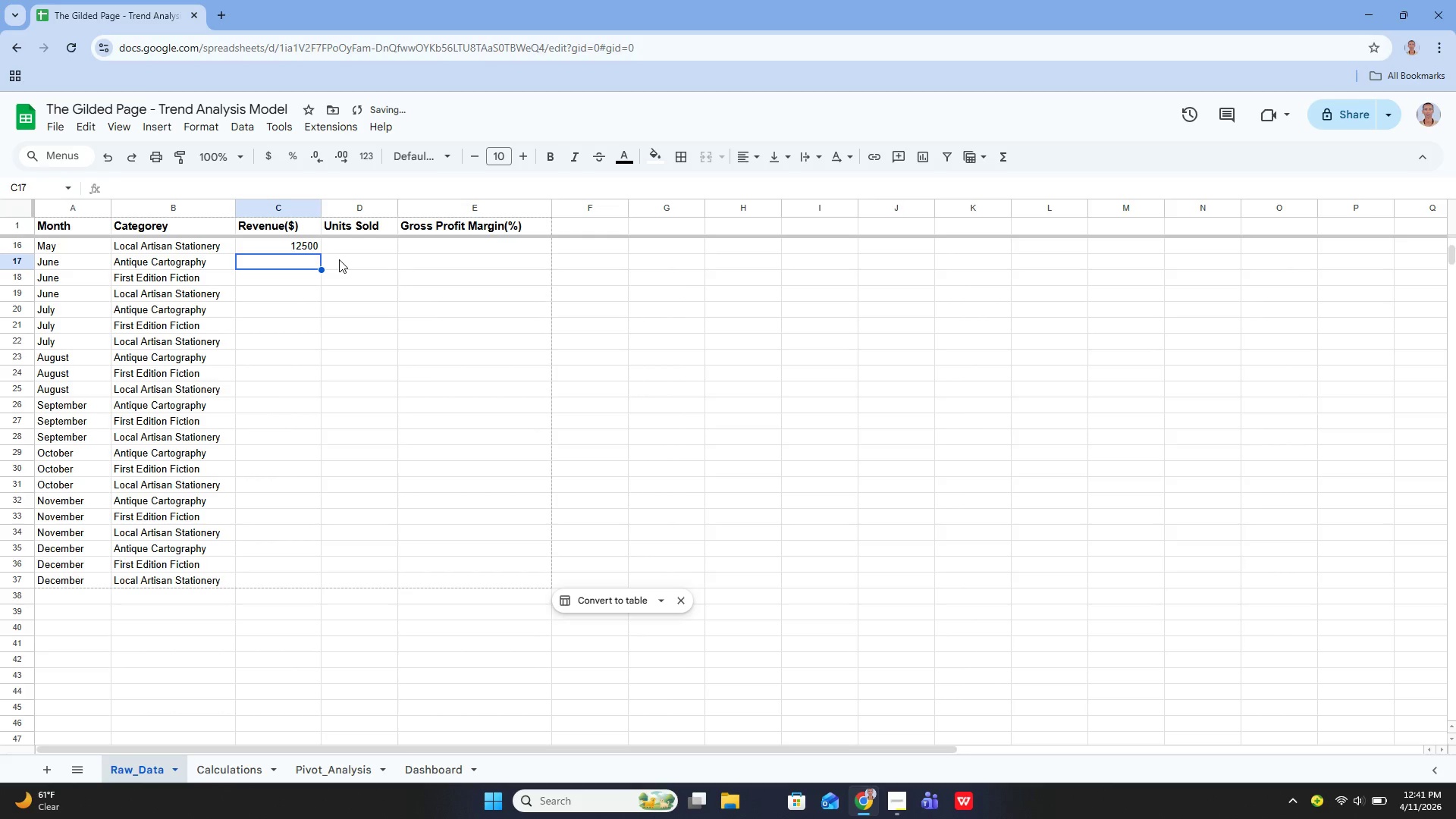 
key(ArrowDown)
 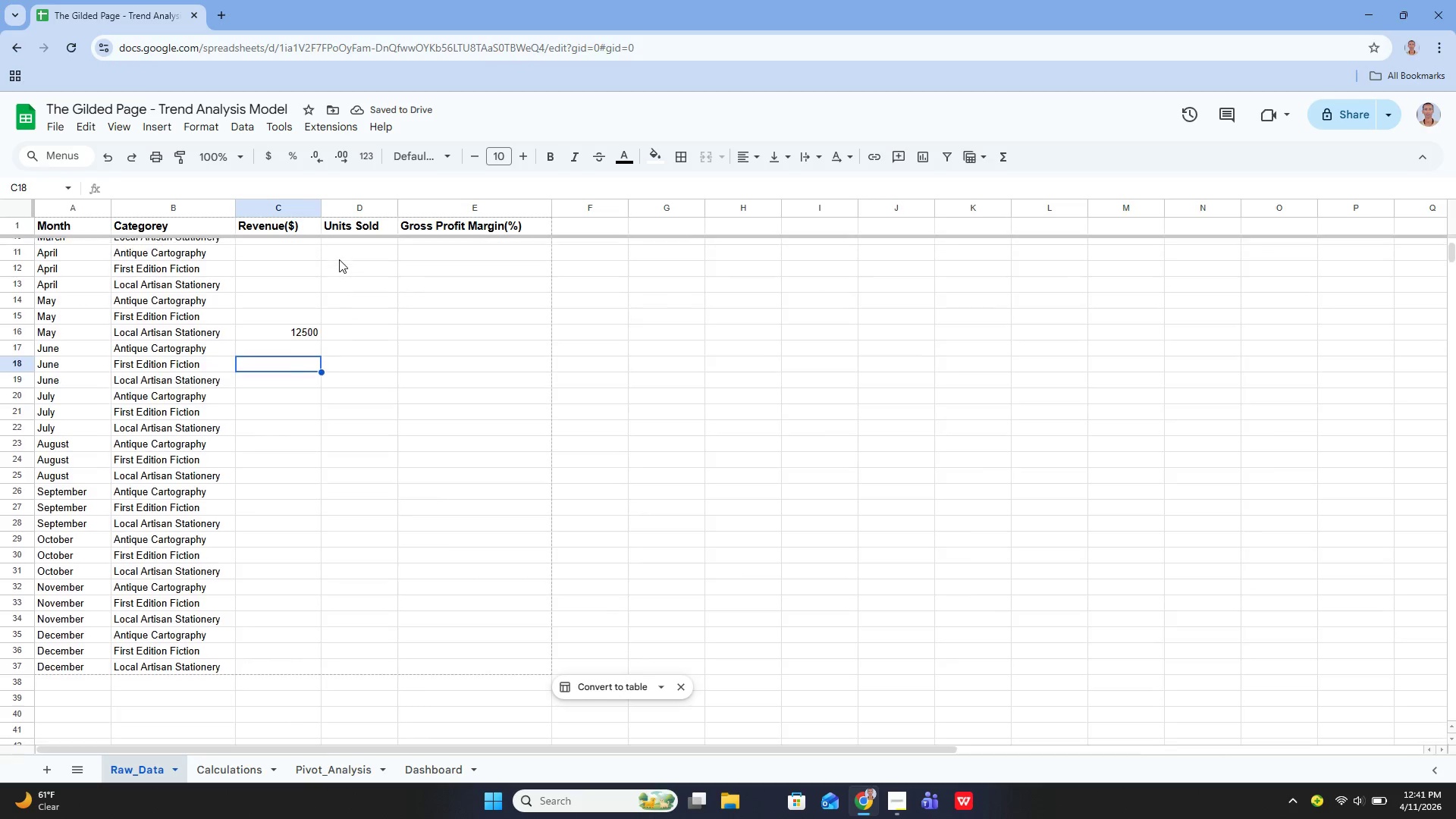 
key(ArrowUp)
 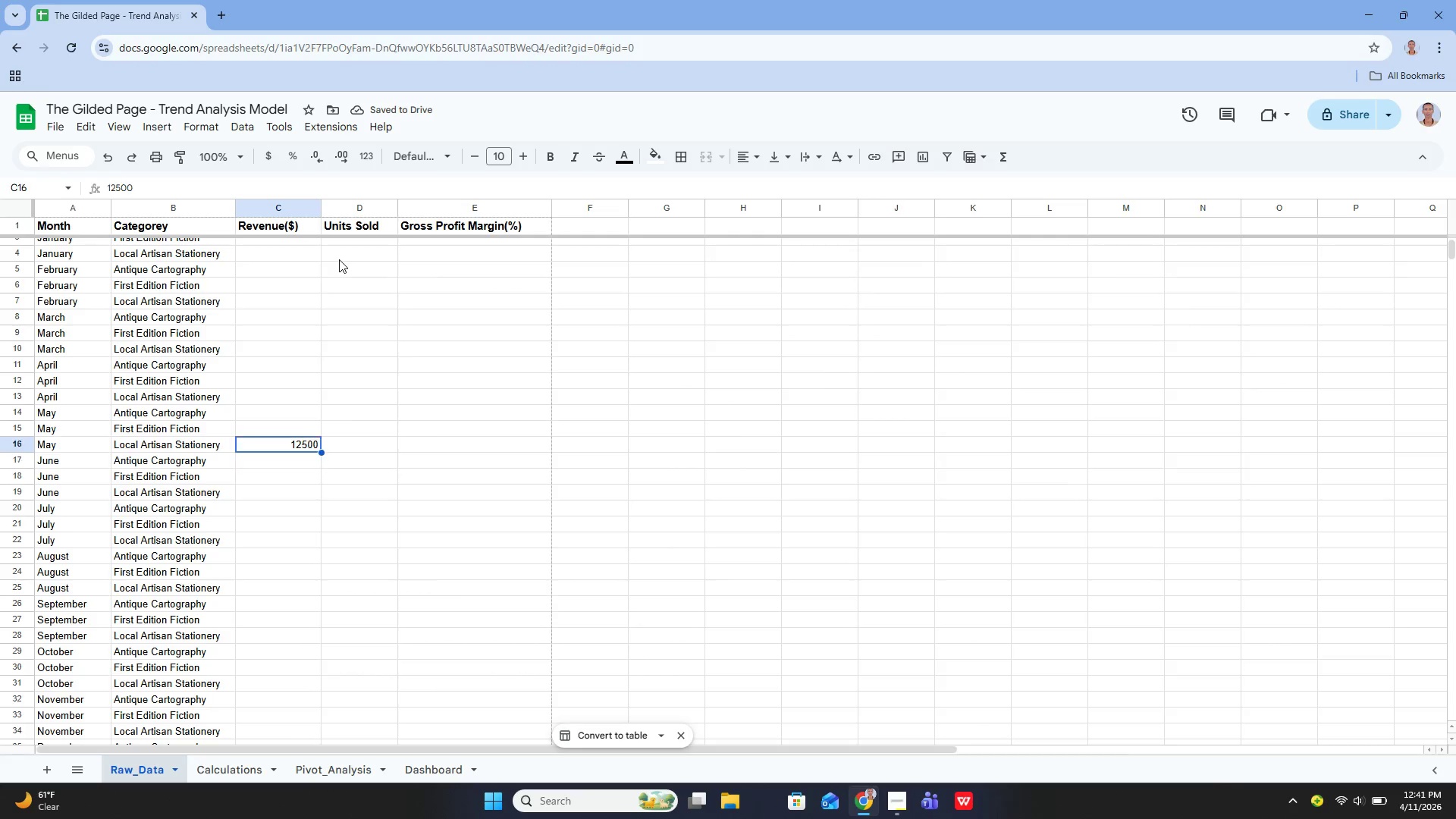 
key(ArrowUp)
 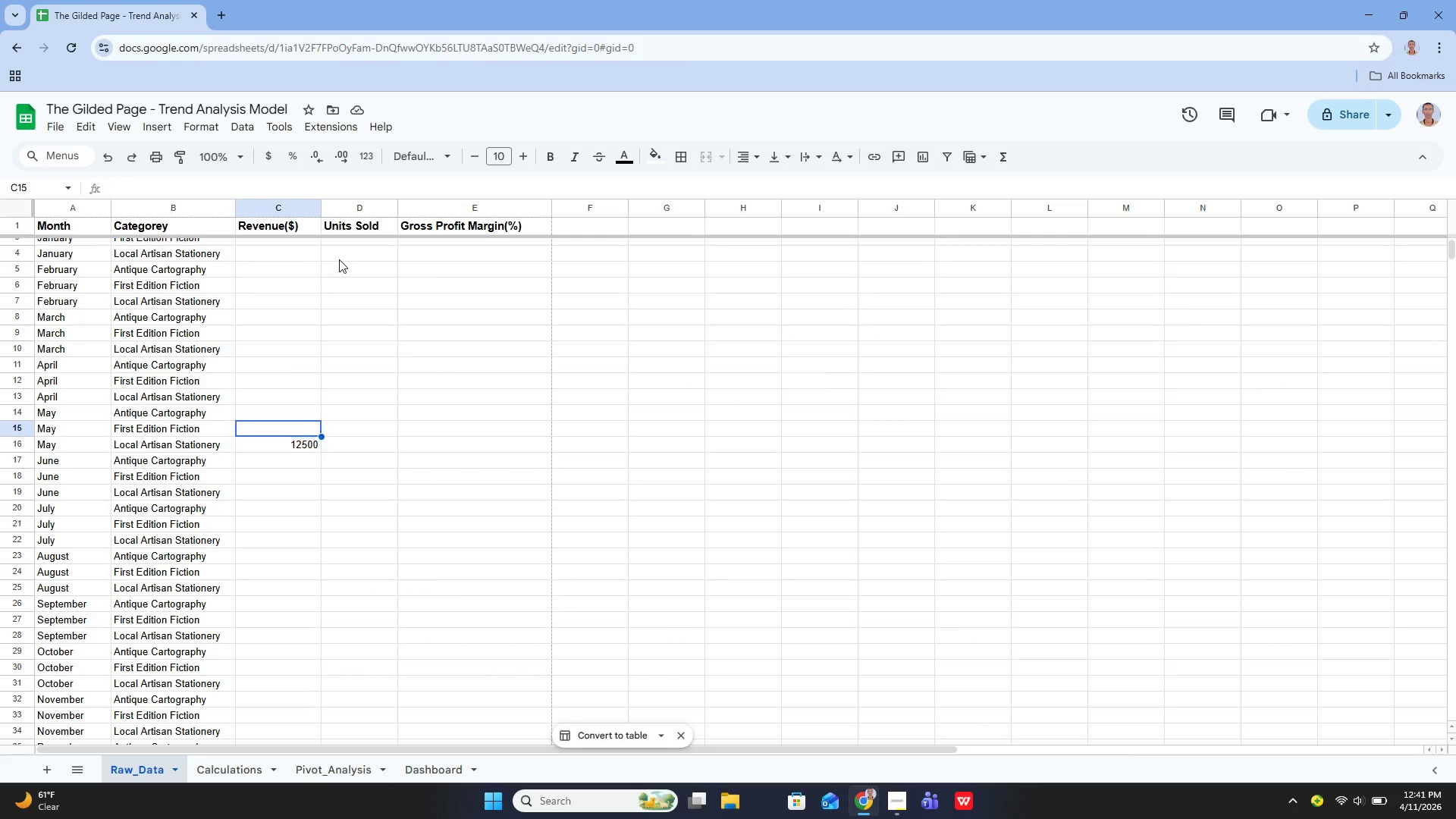 
key(ArrowUp)
 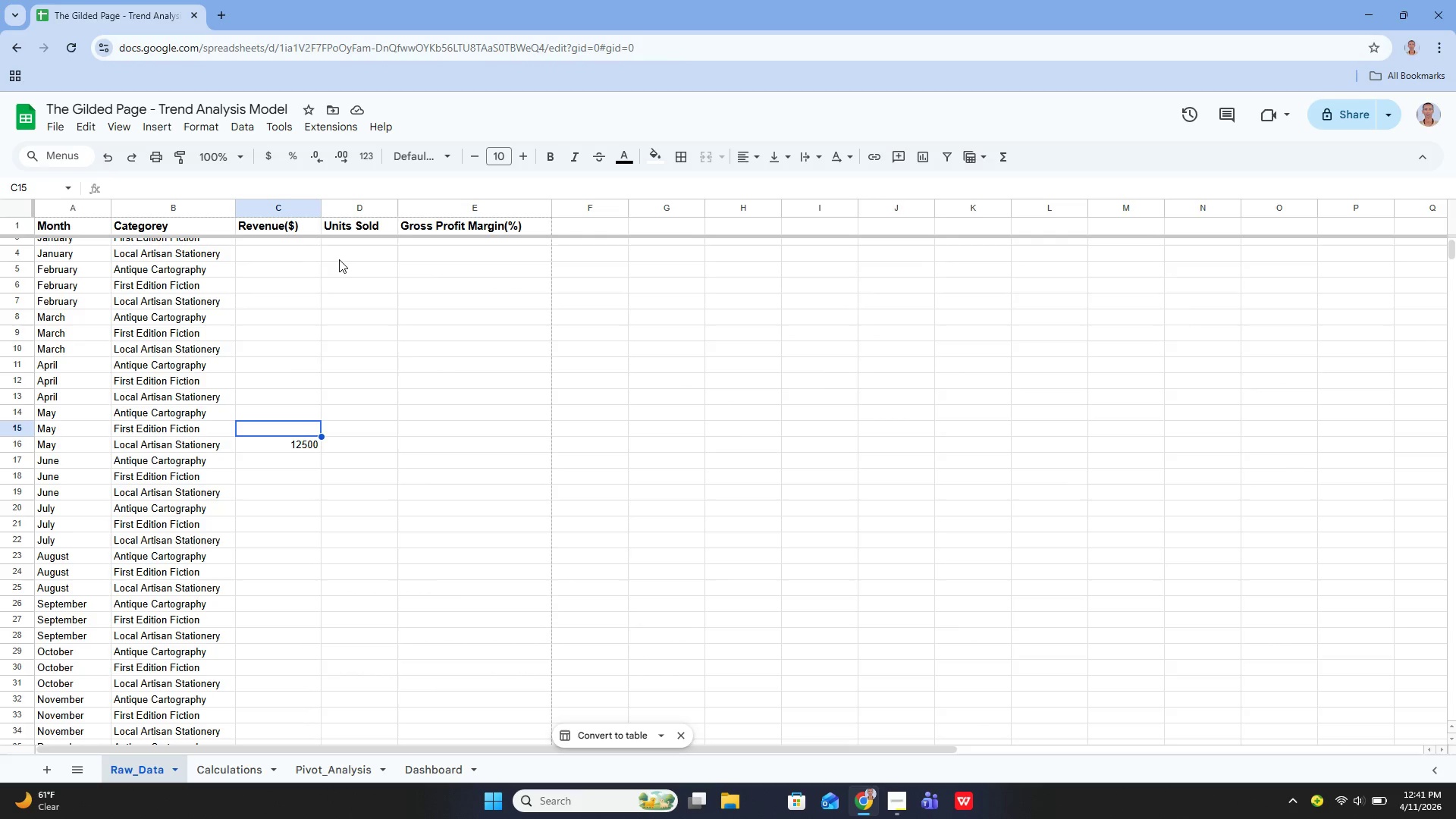 
key(ArrowDown)
 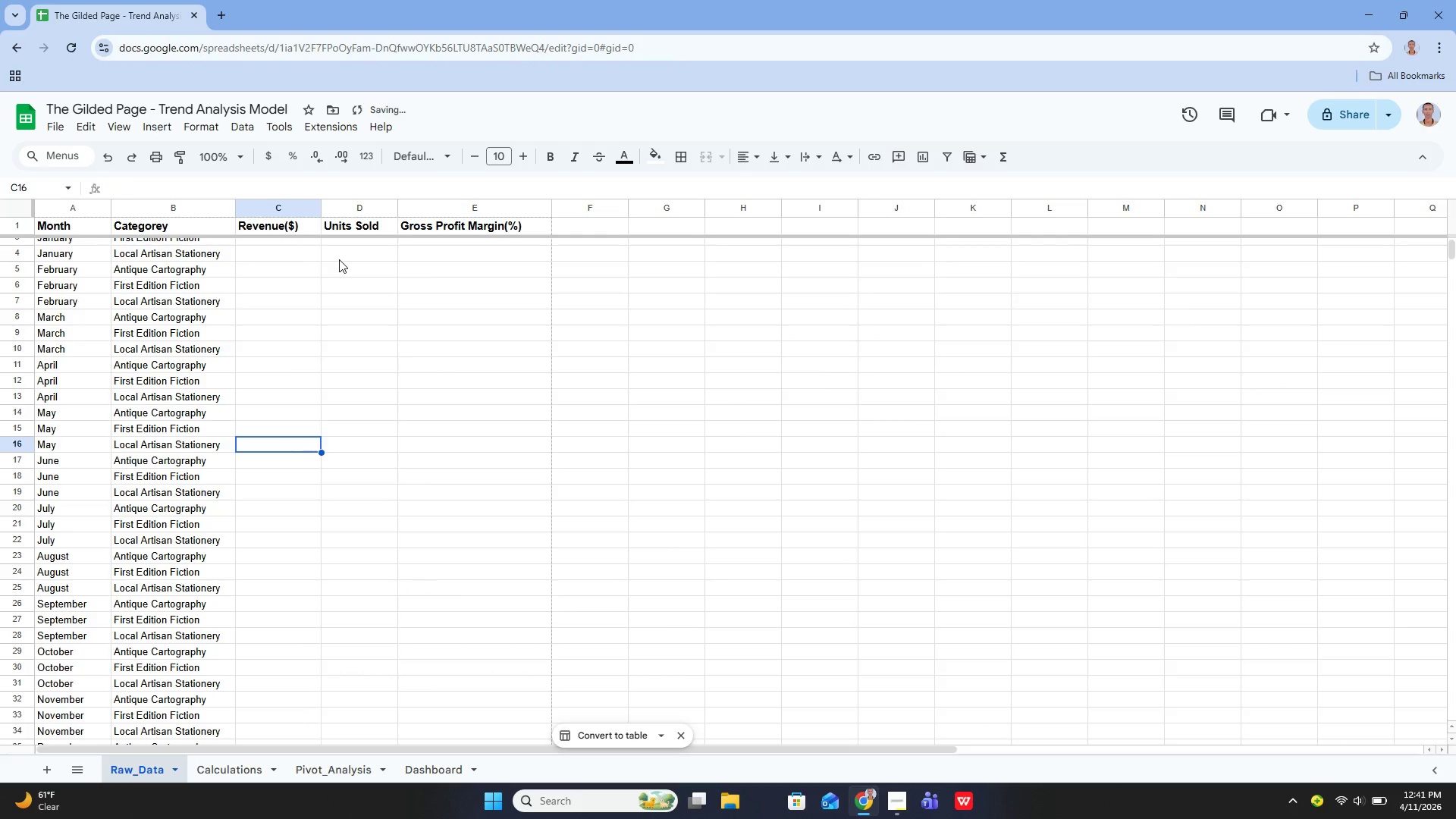 
key(Backspace)
 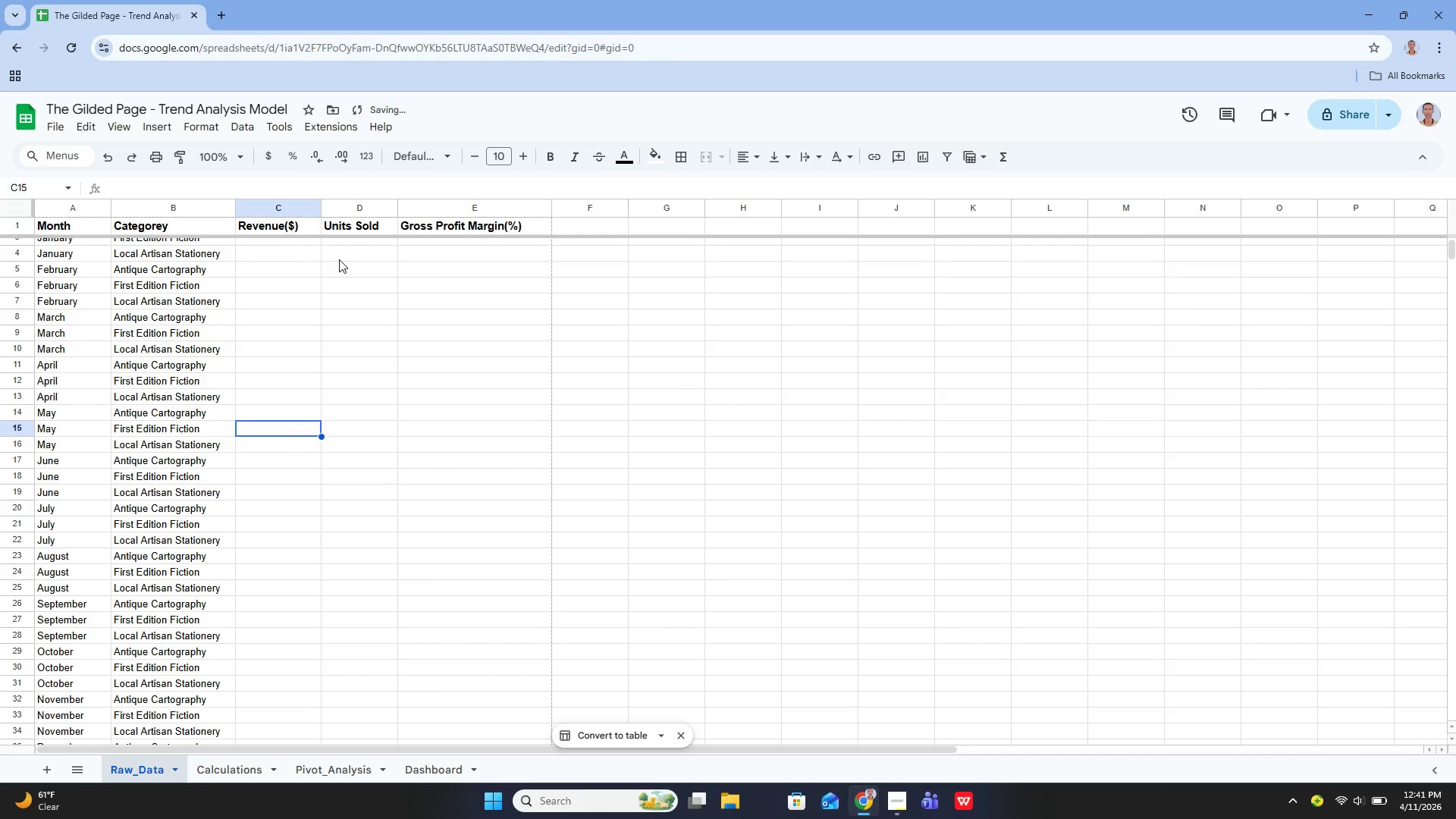 
key(ArrowUp)
 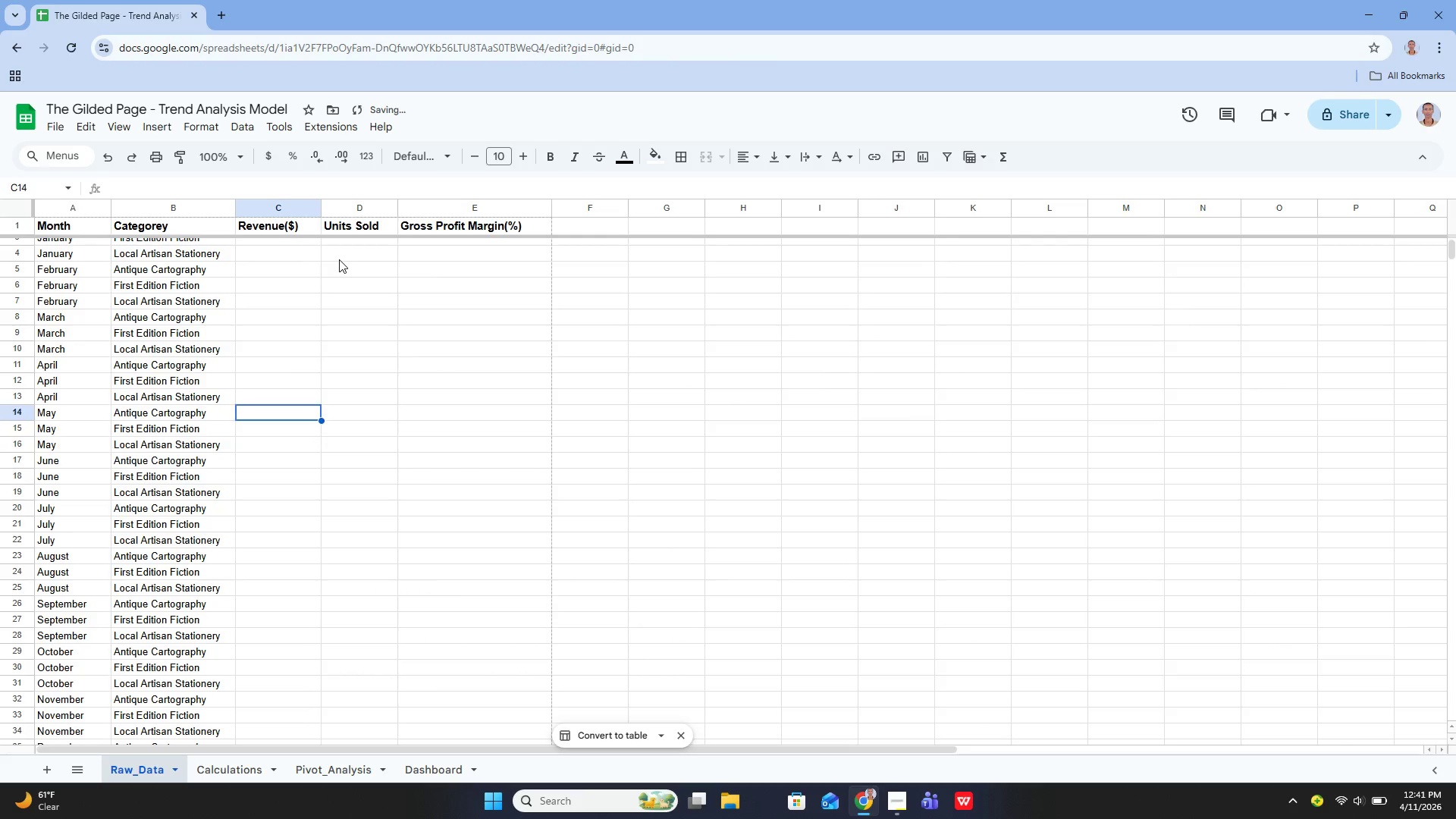 
key(ArrowUp)
 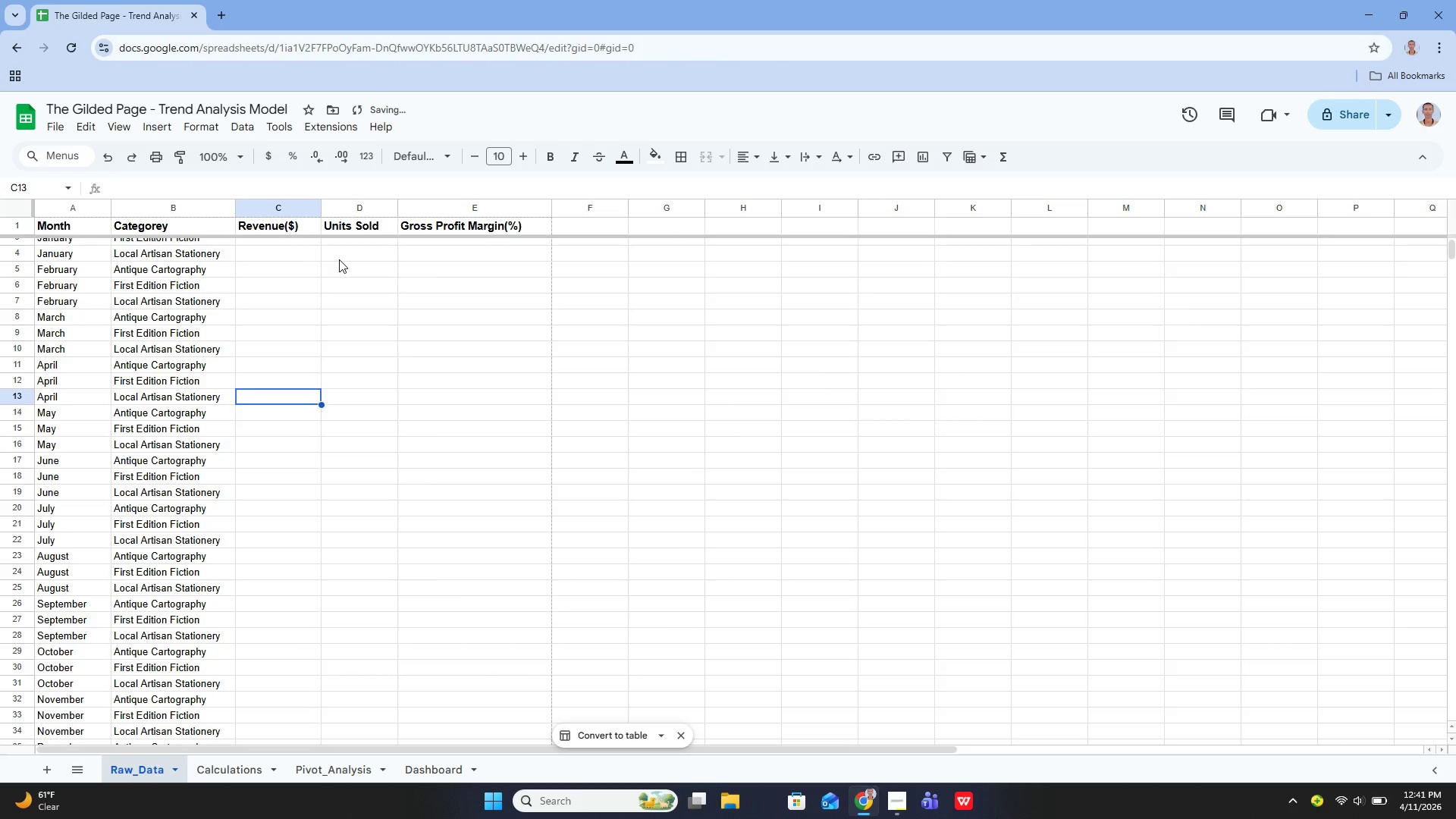 
hold_key(key=ArrowUp, duration=1.25)
 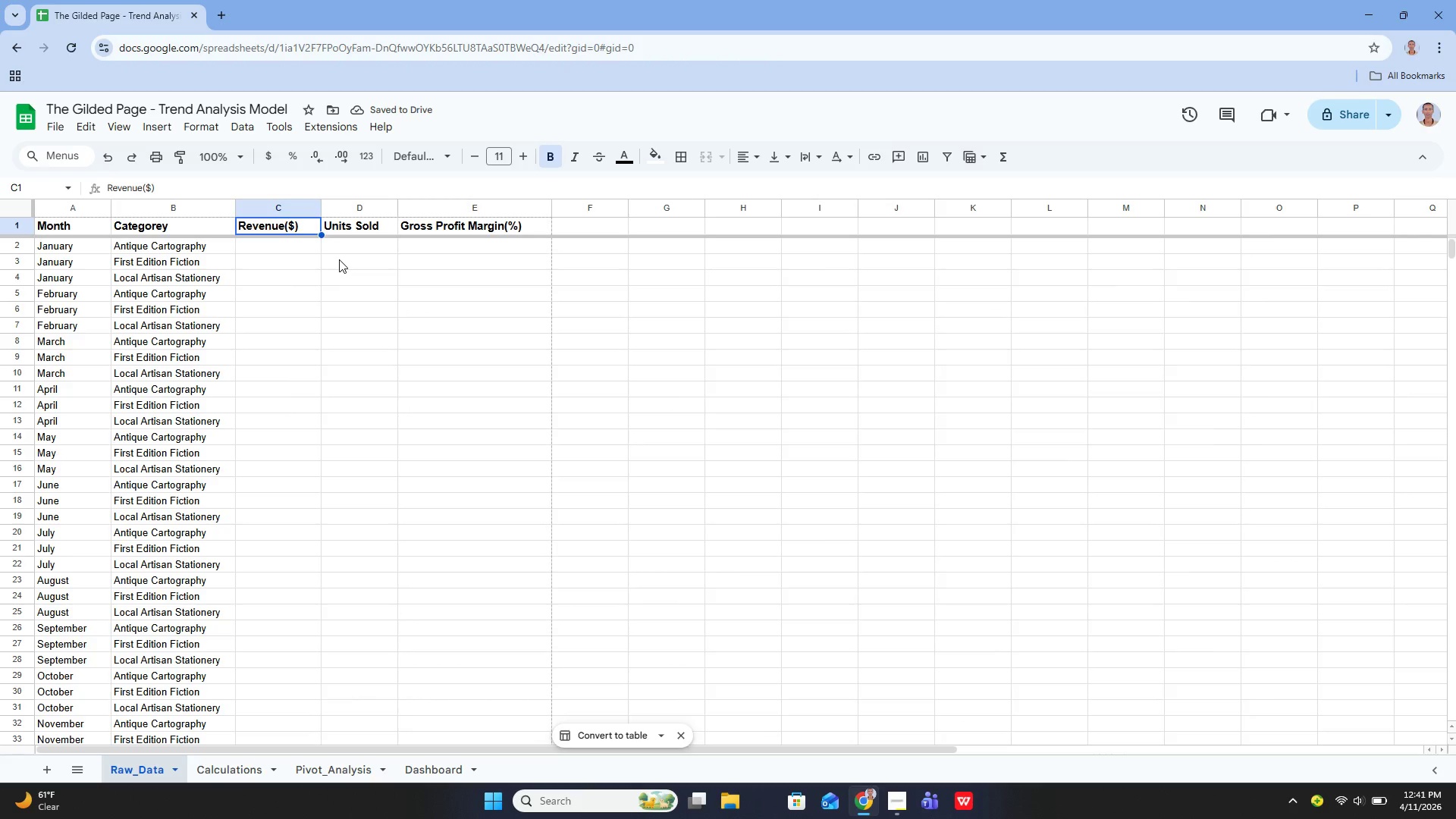 
key(ArrowDown)
 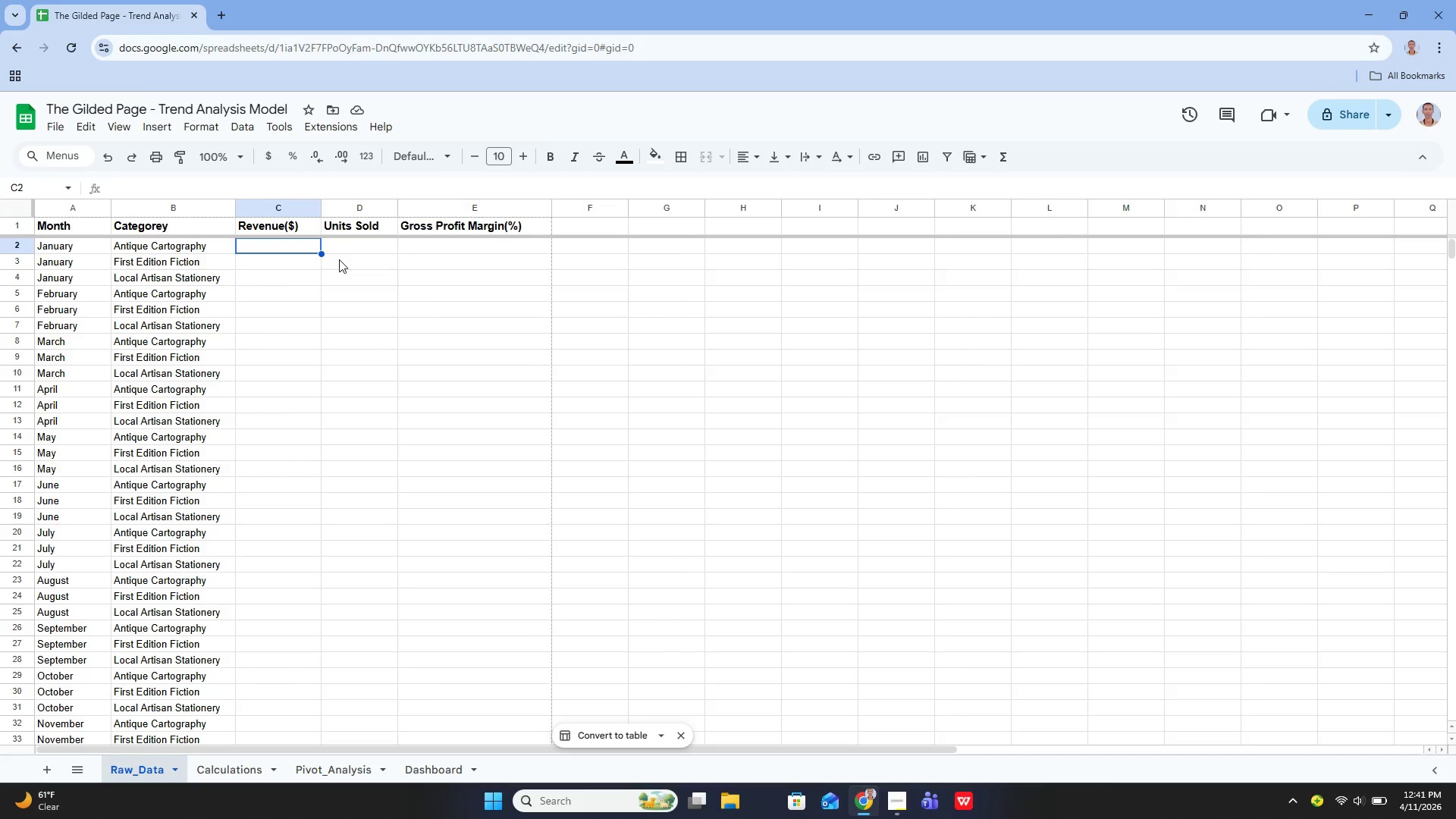 
key(Enter)
 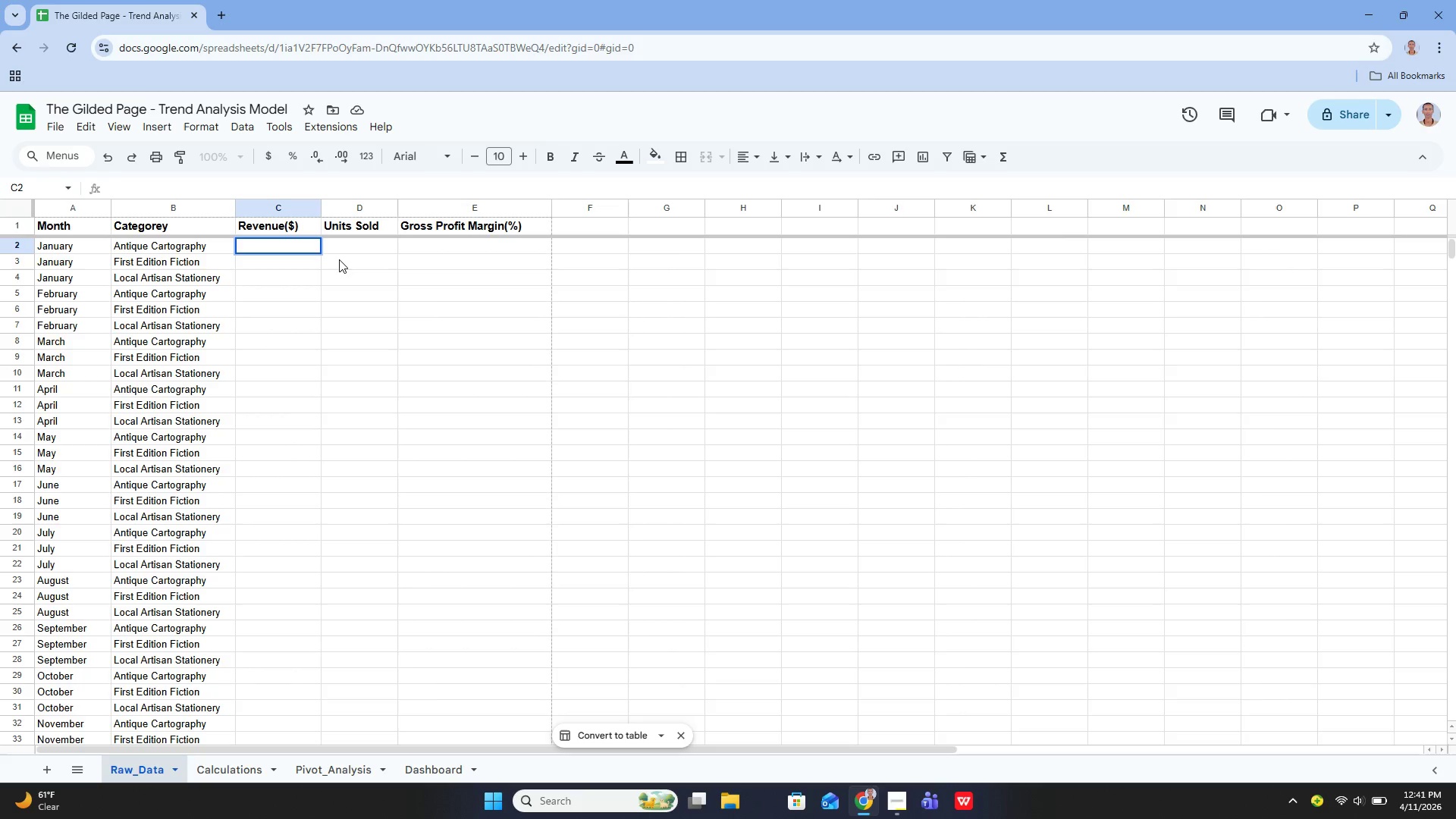 
type(12500)
 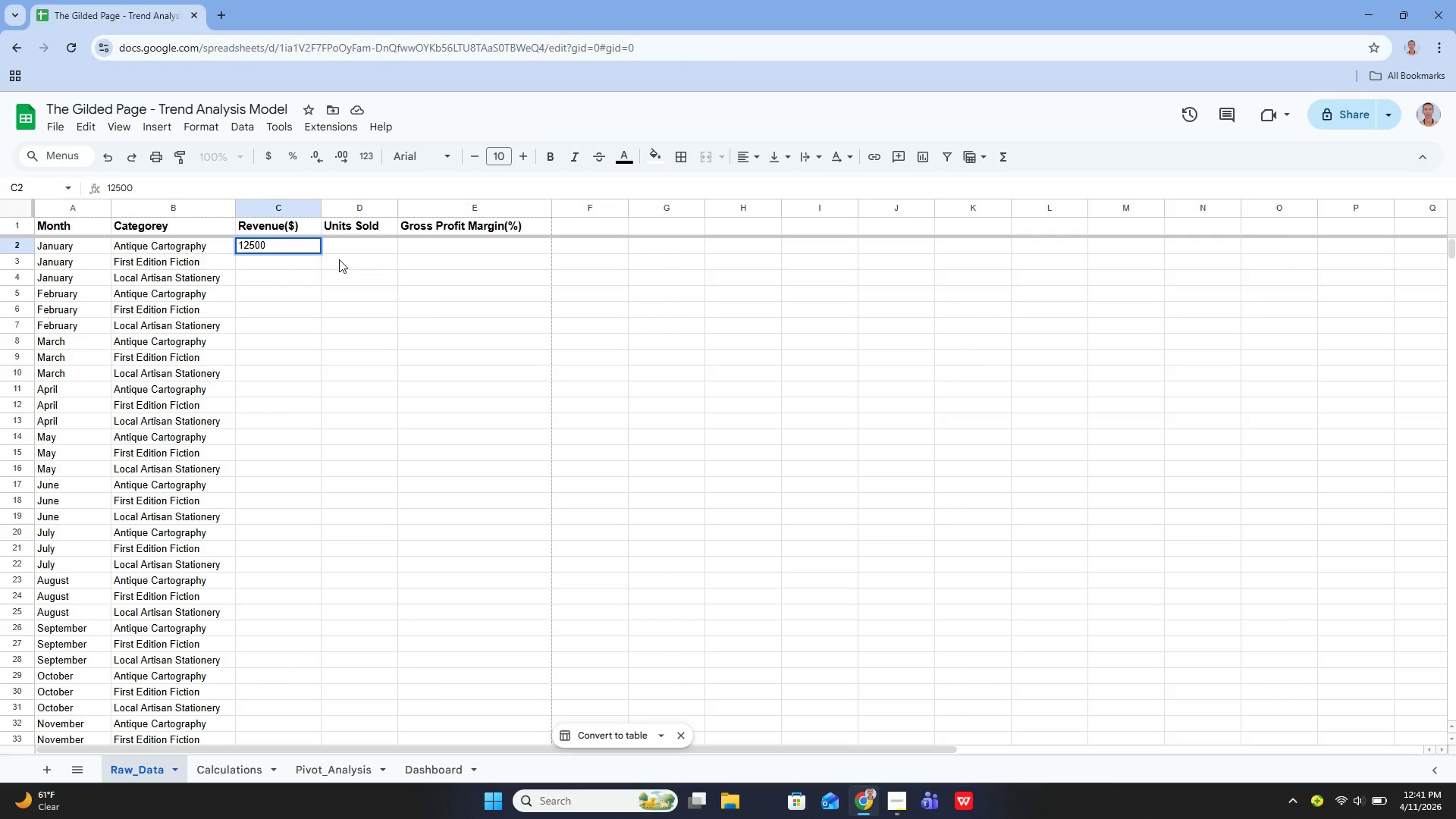 
key(Enter)
 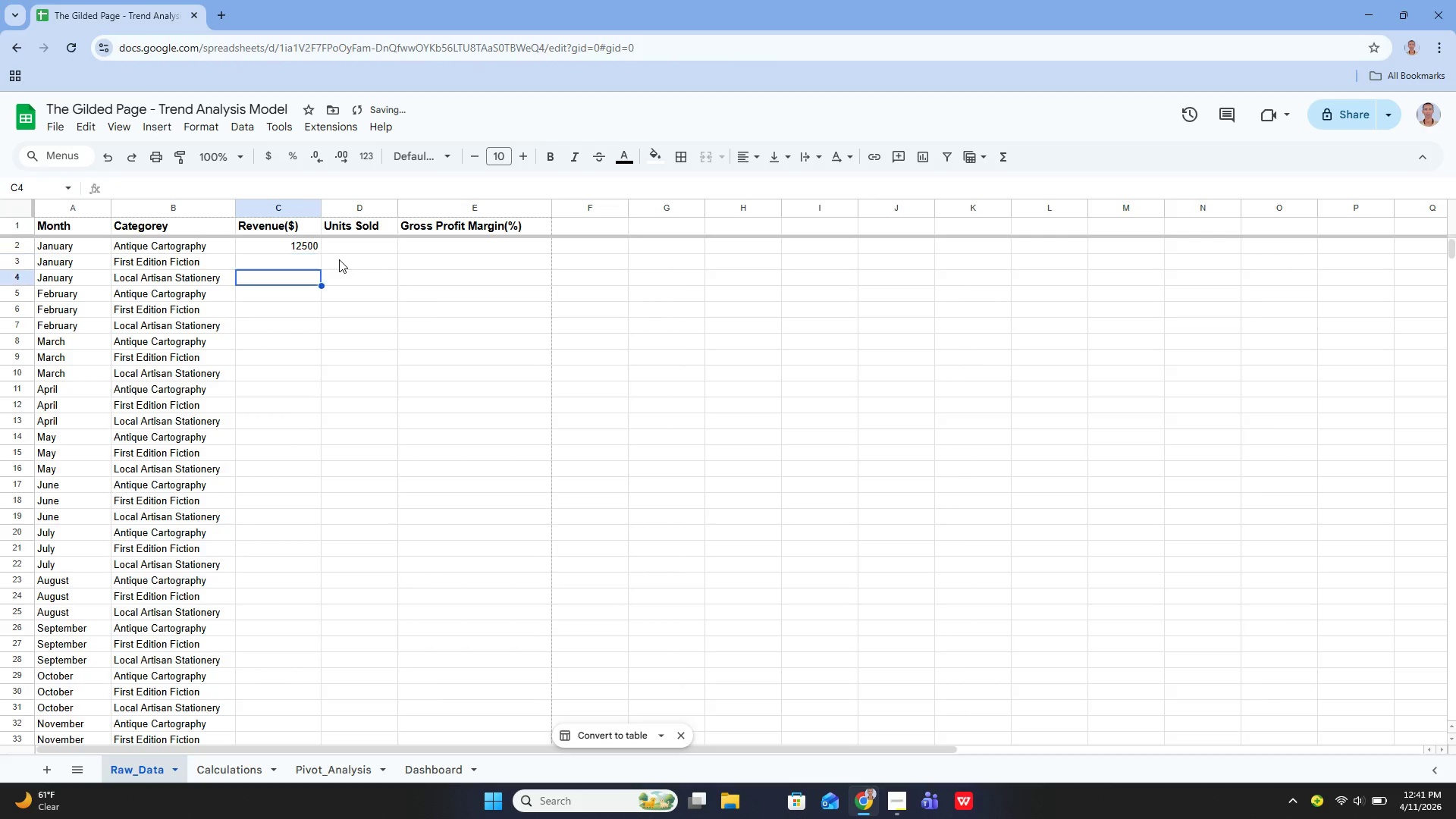 
key(ArrowDown)
 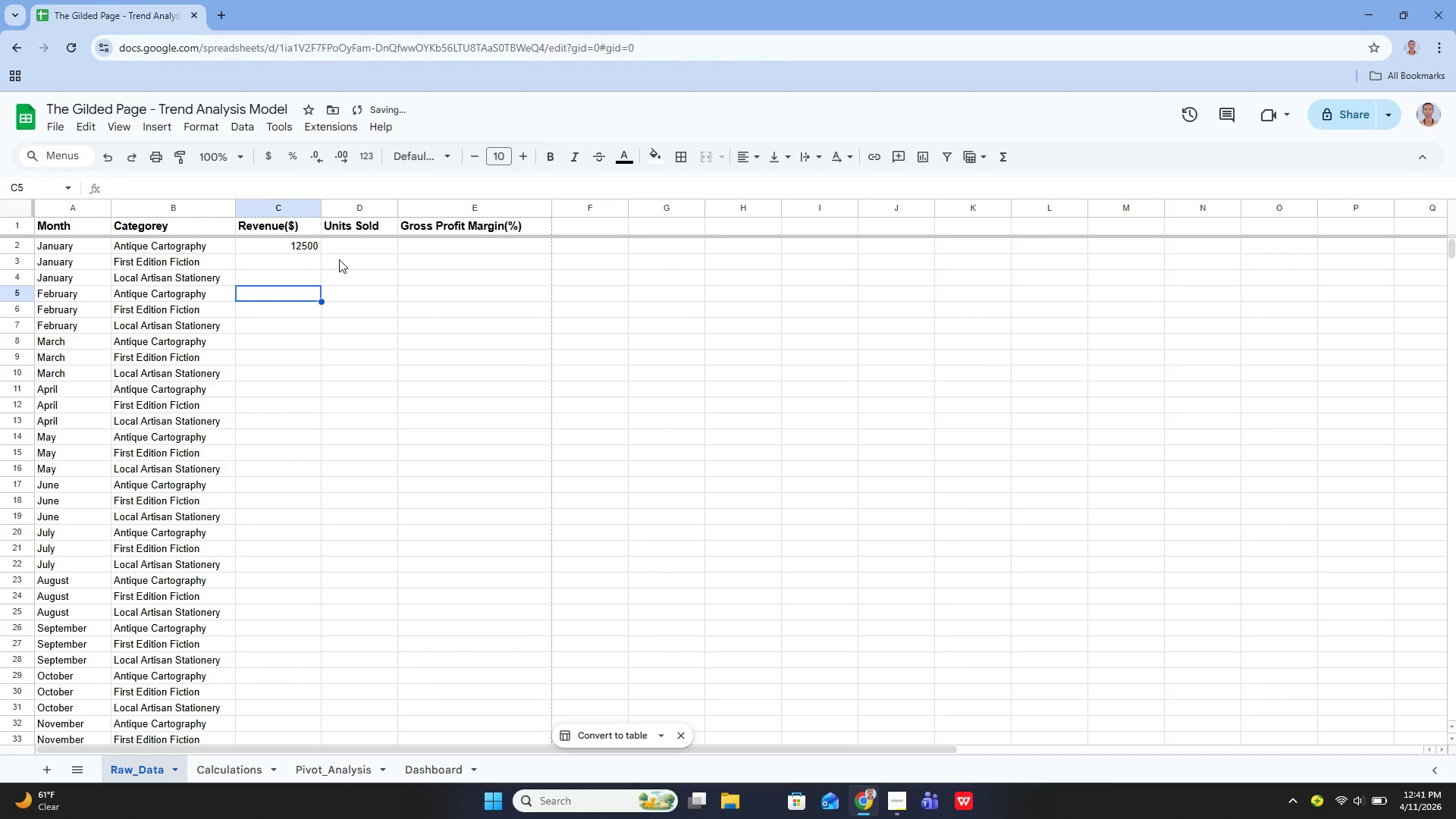 
key(ArrowDown)
 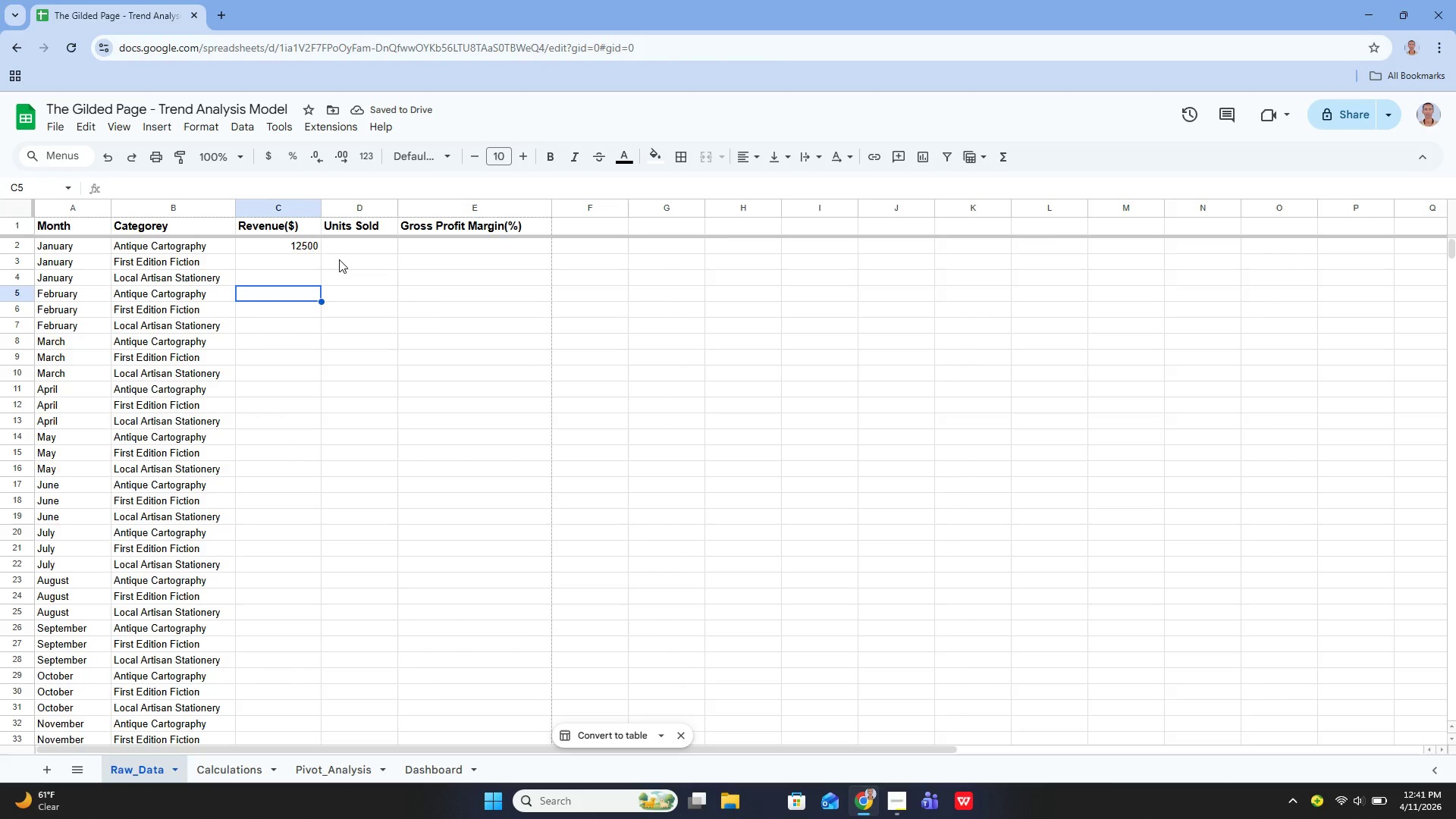 
key(Enter)
 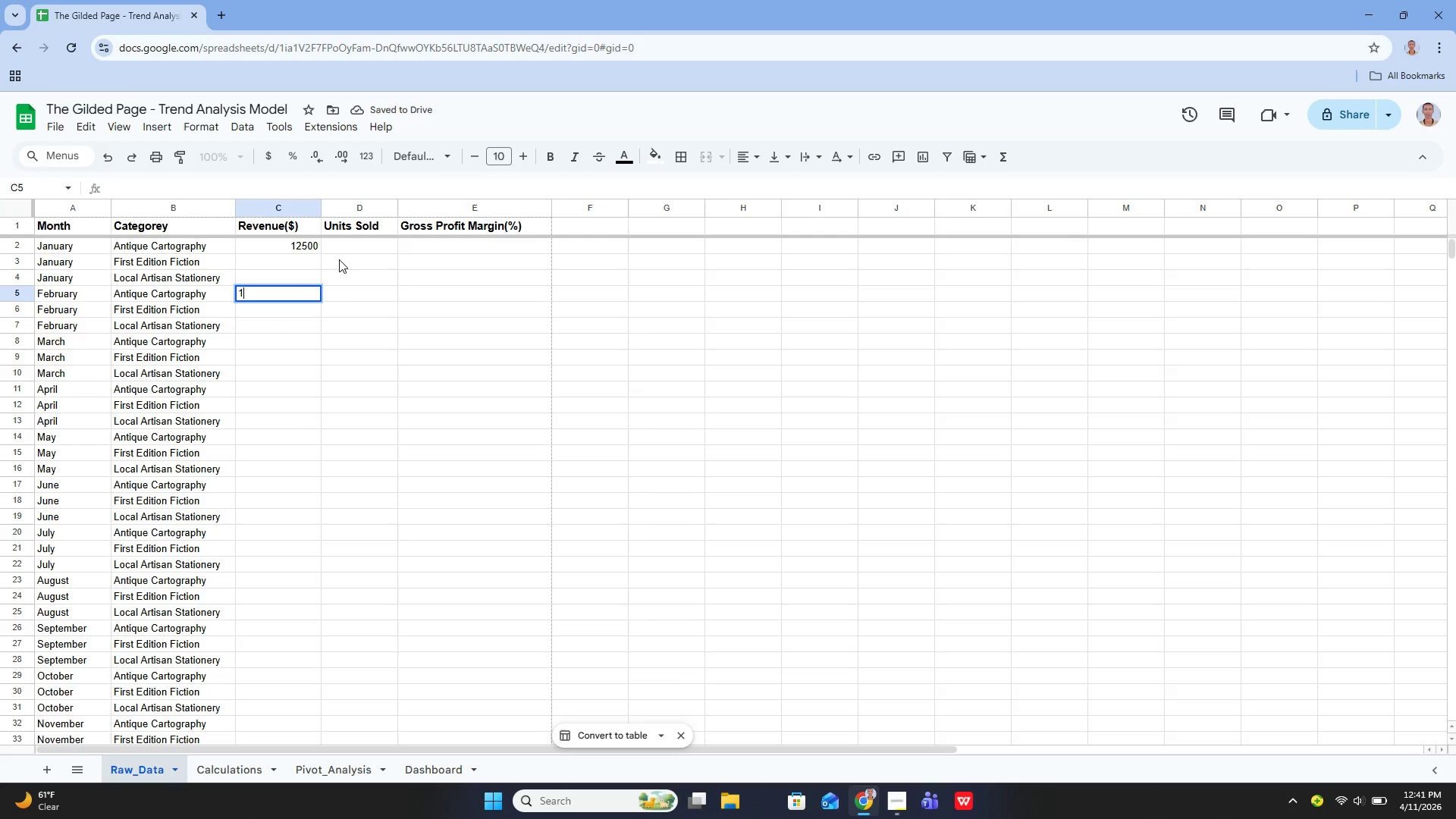 
type(12800)
 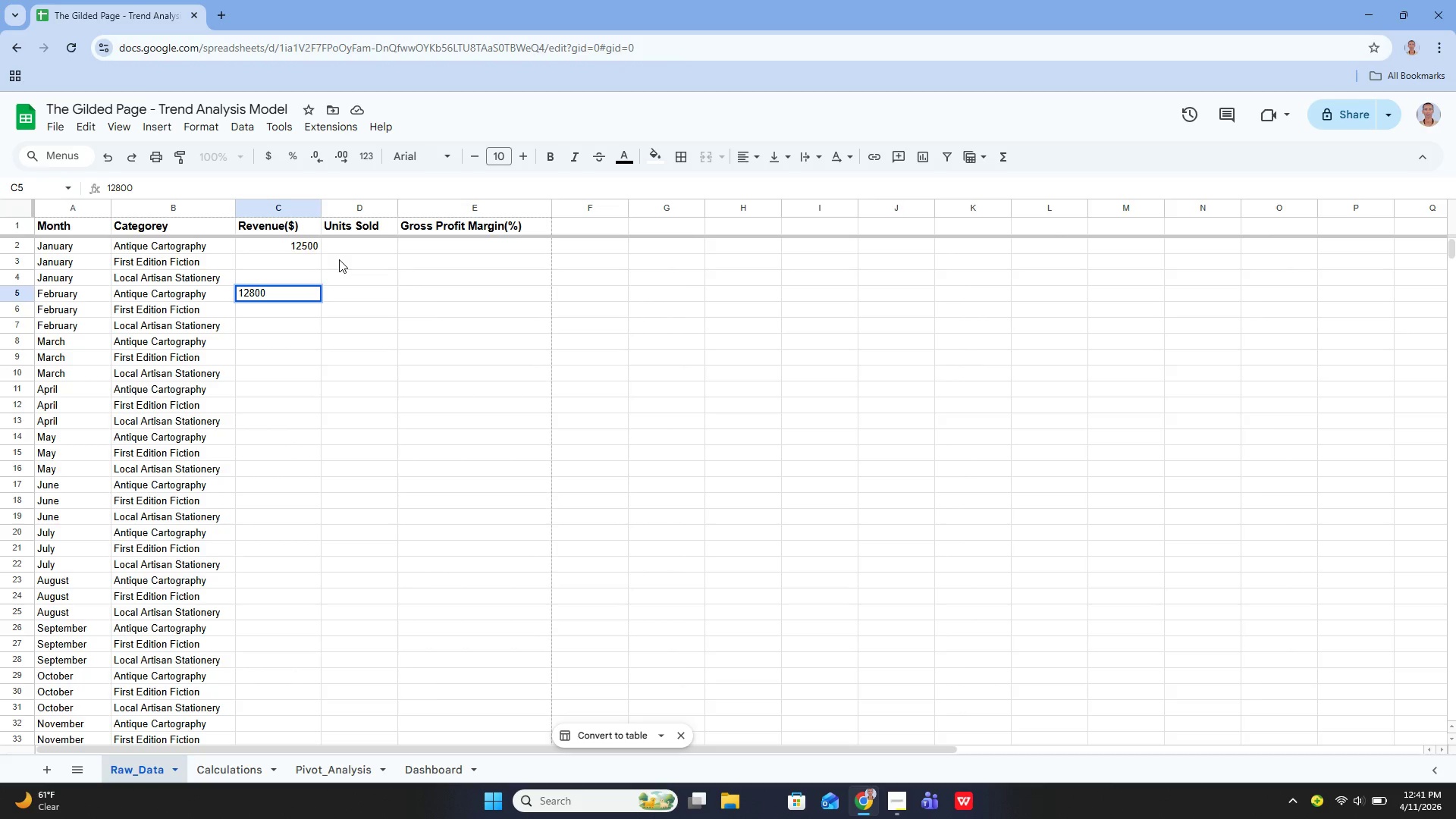 
key(Enter)
 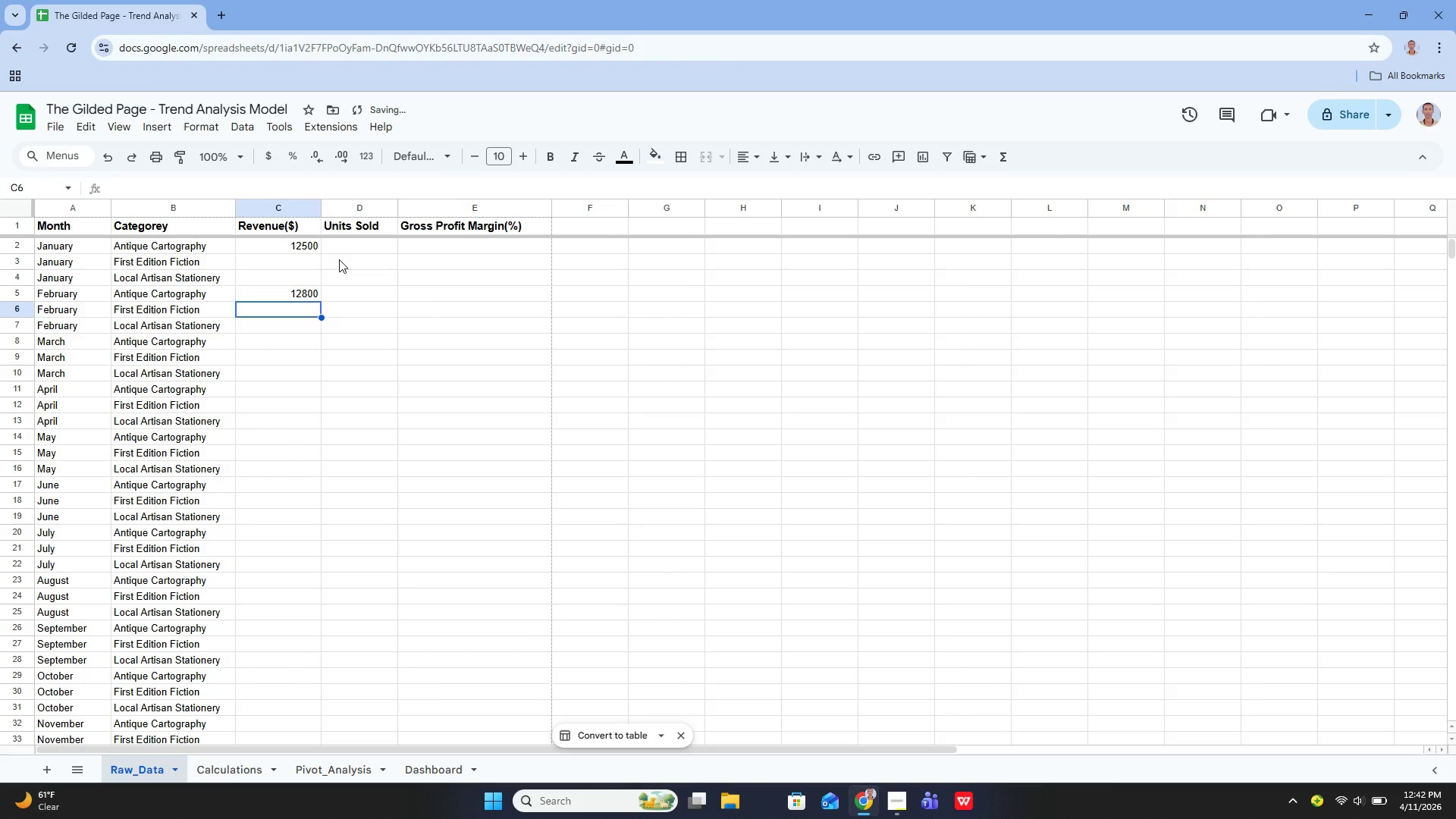 
key(ArrowDown)
 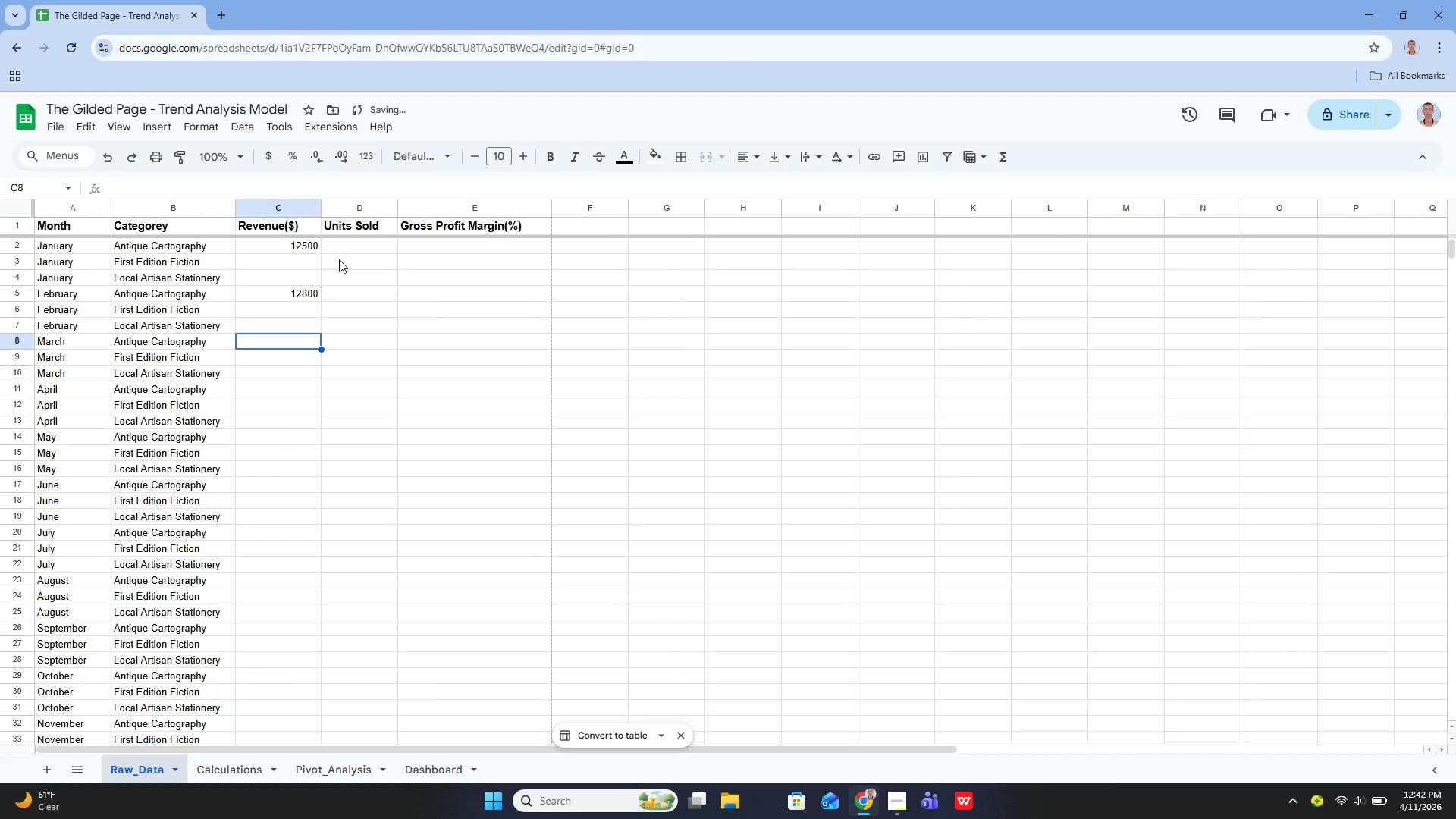 
key(ArrowDown)
 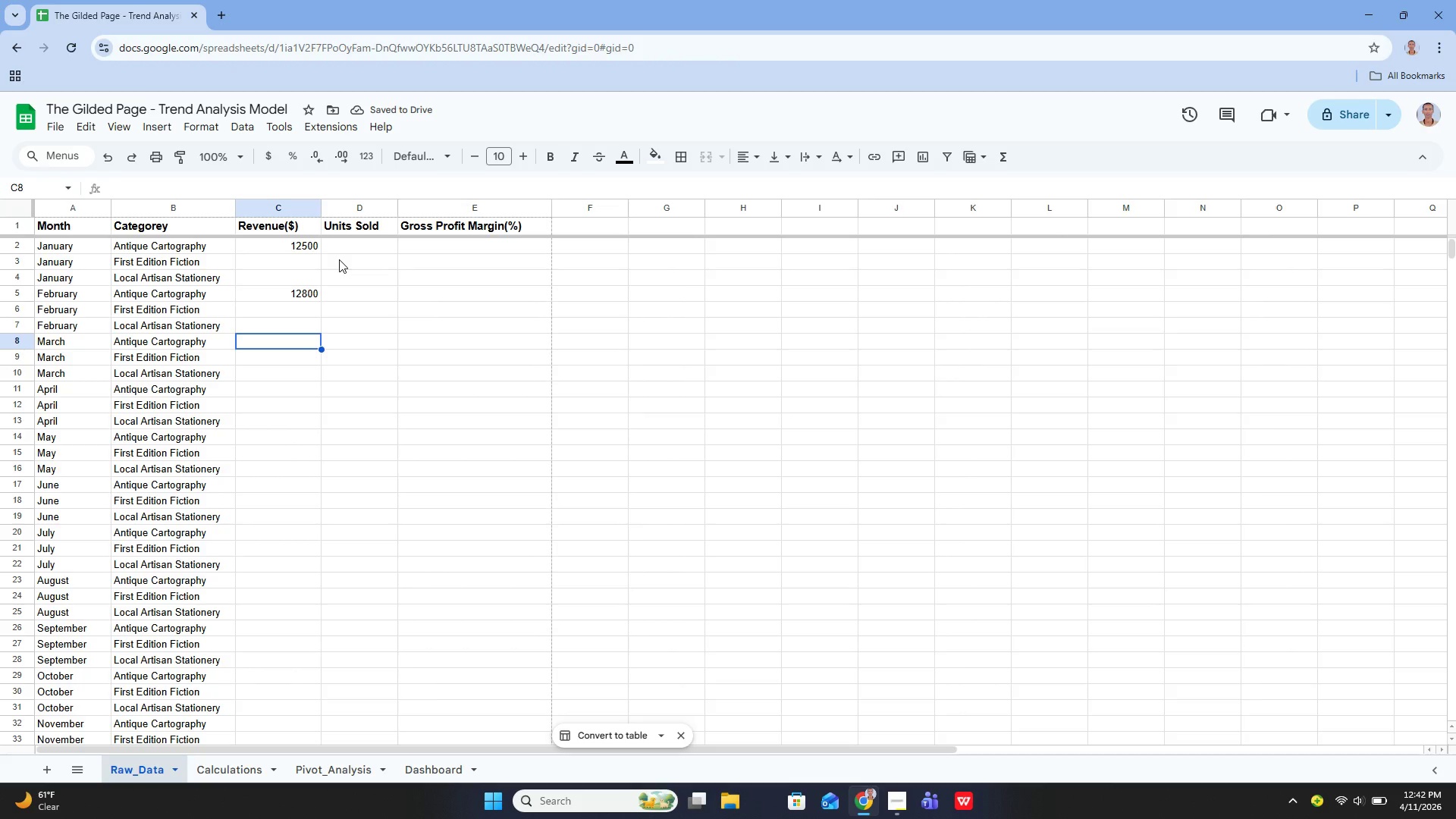 
key(Meta+P)
 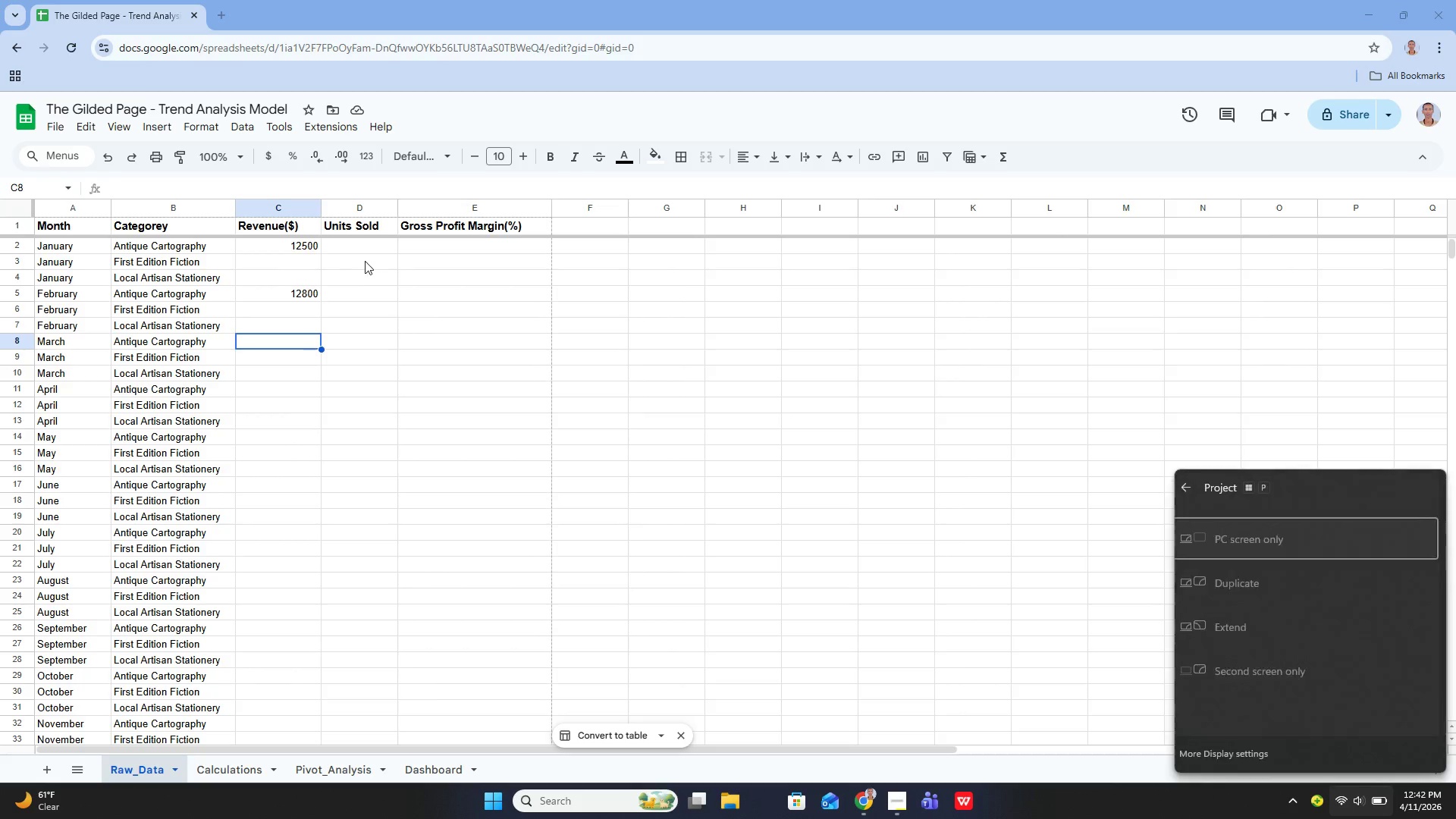 
key(Meta+MetaLeft)
 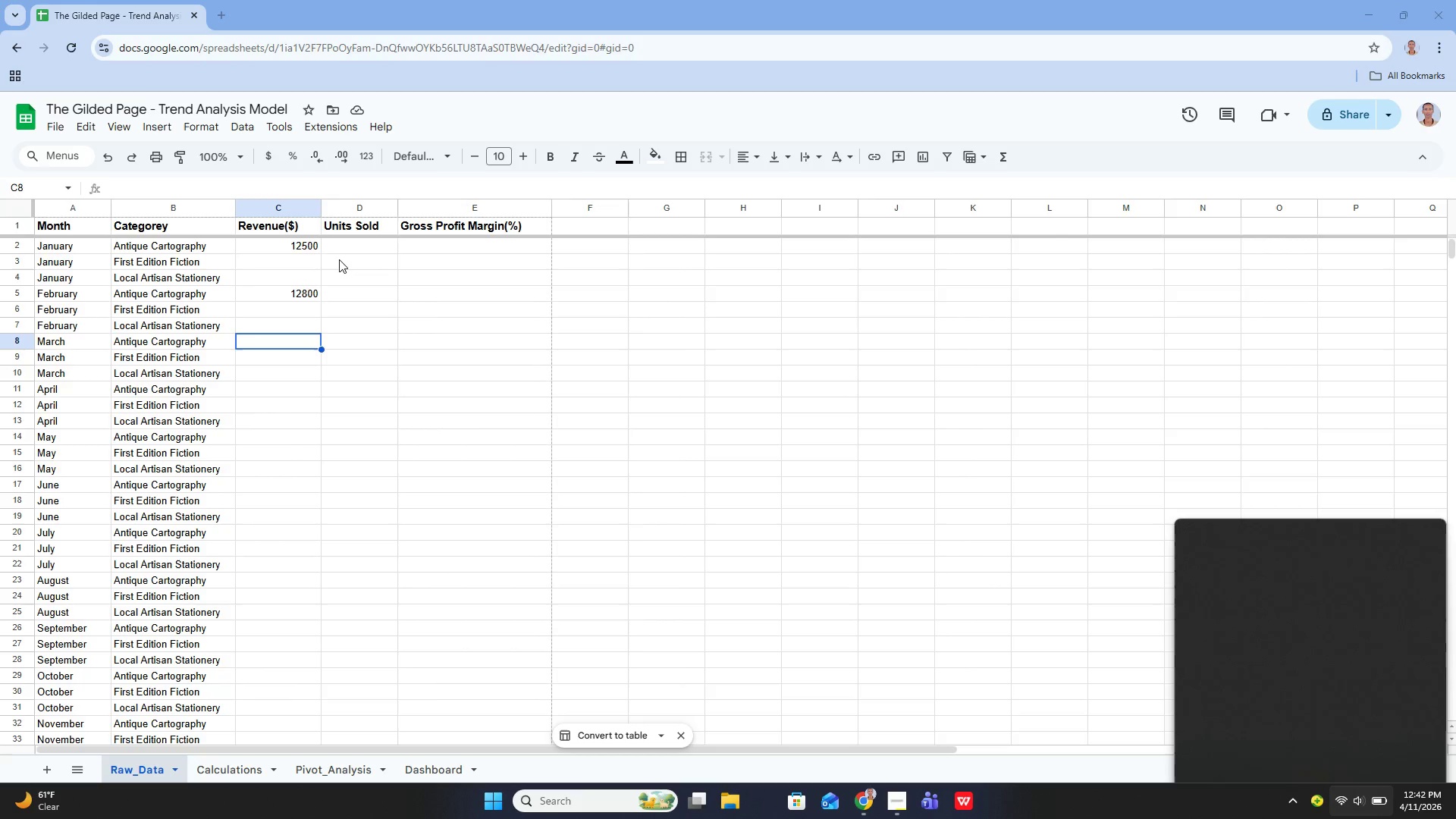 
left_click([468, 392])
 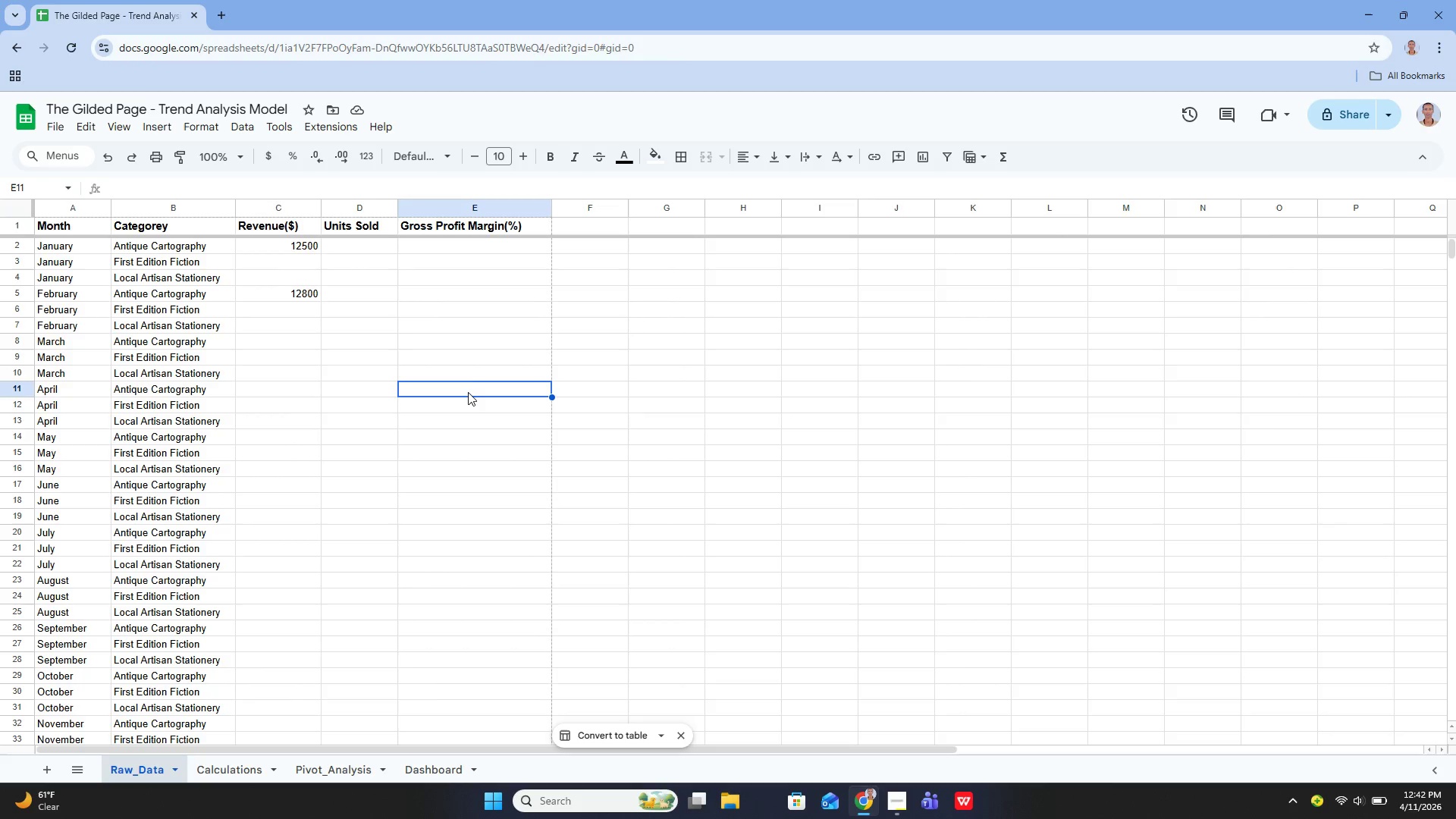 
key(1)
 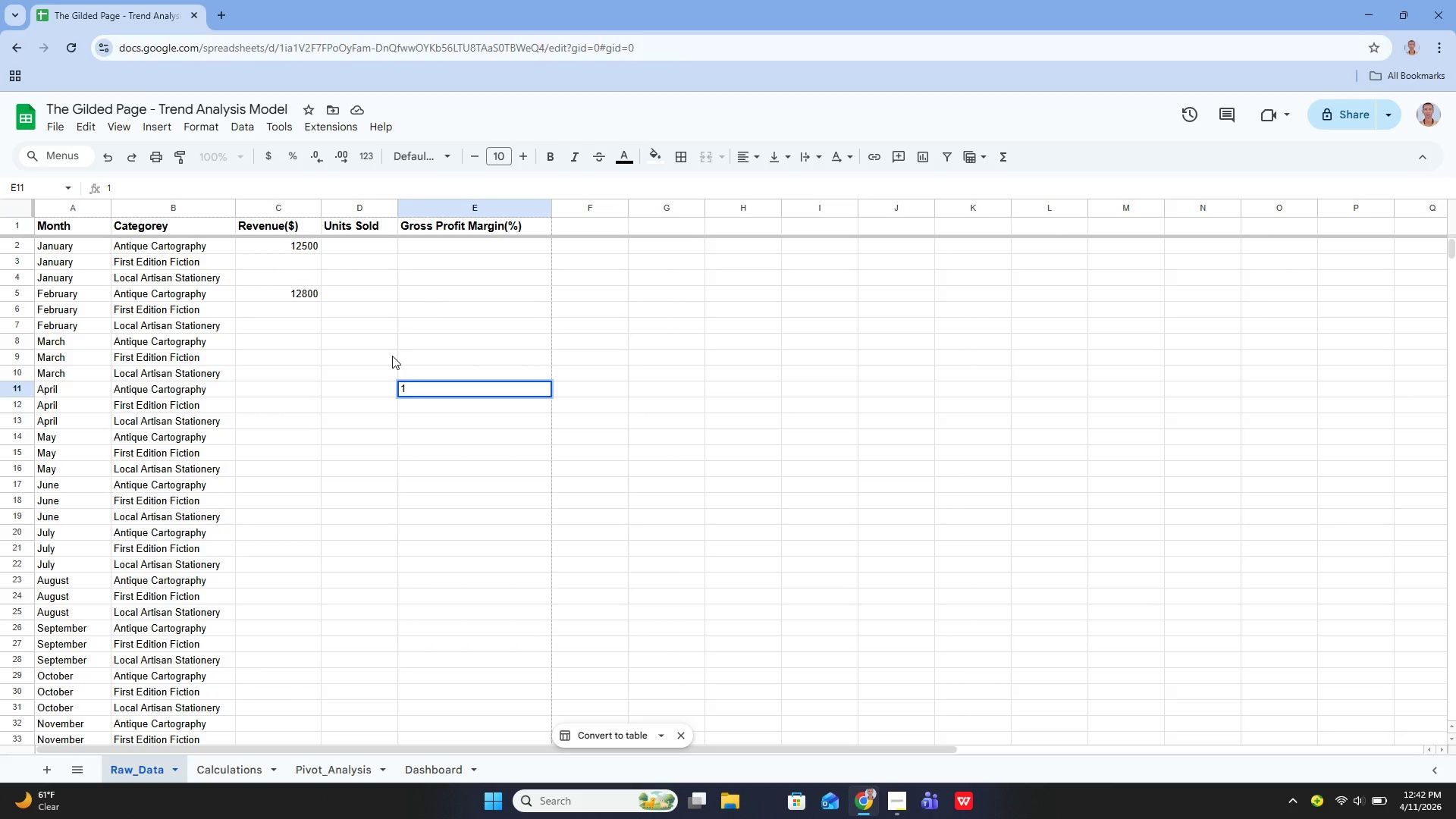 
key(Backspace)
 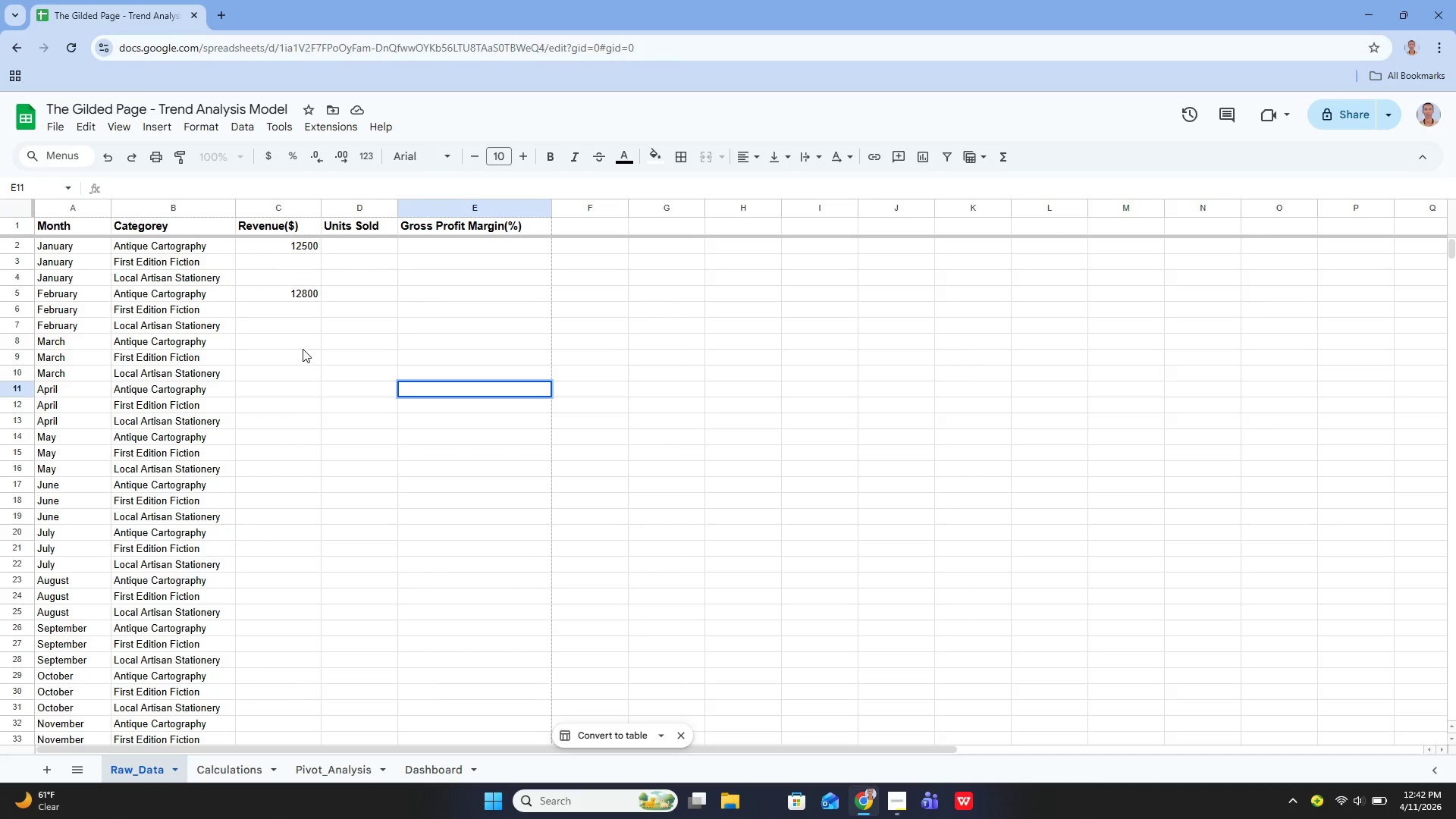 
left_click([301, 348])
 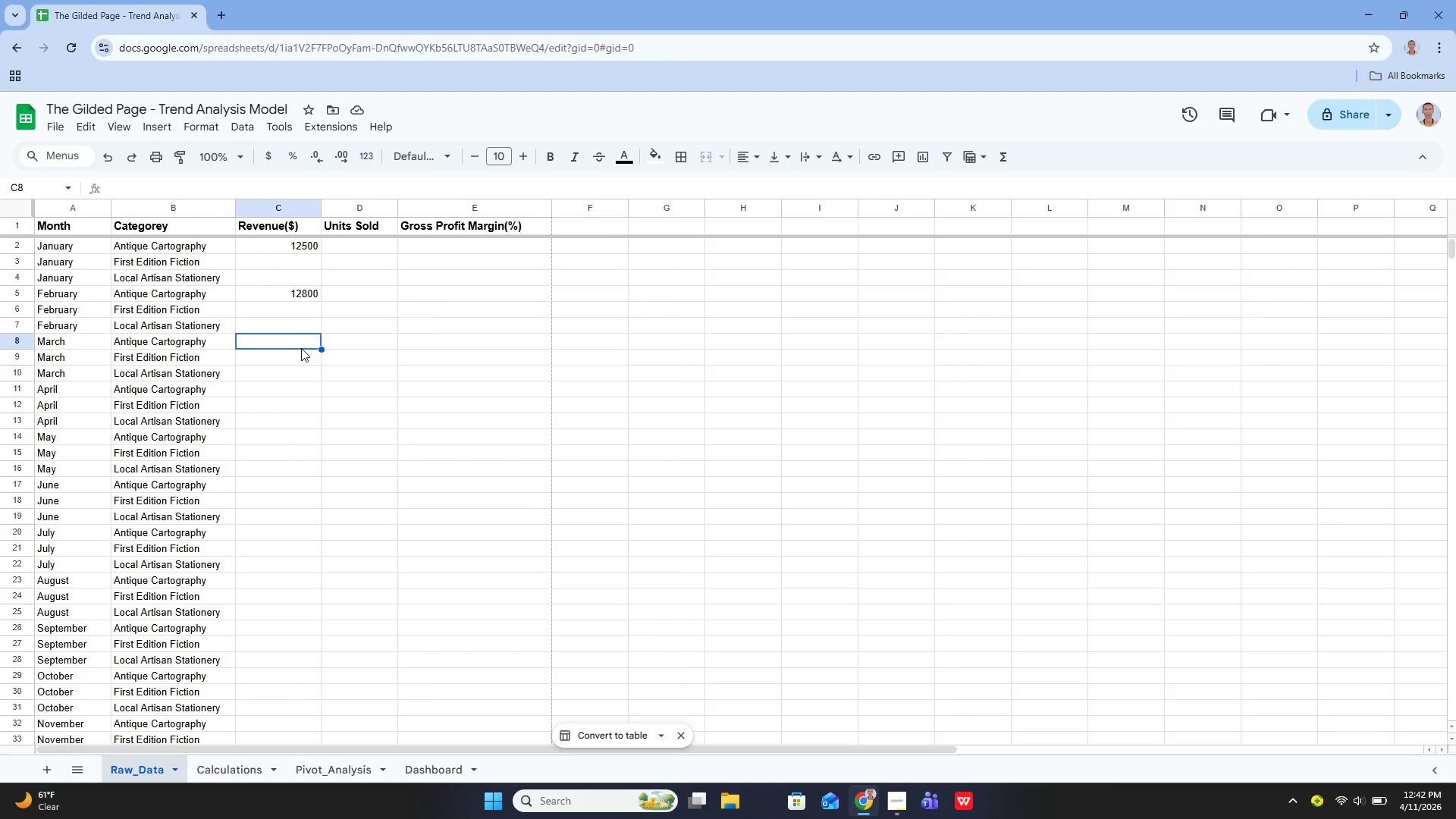 
type(13200)
 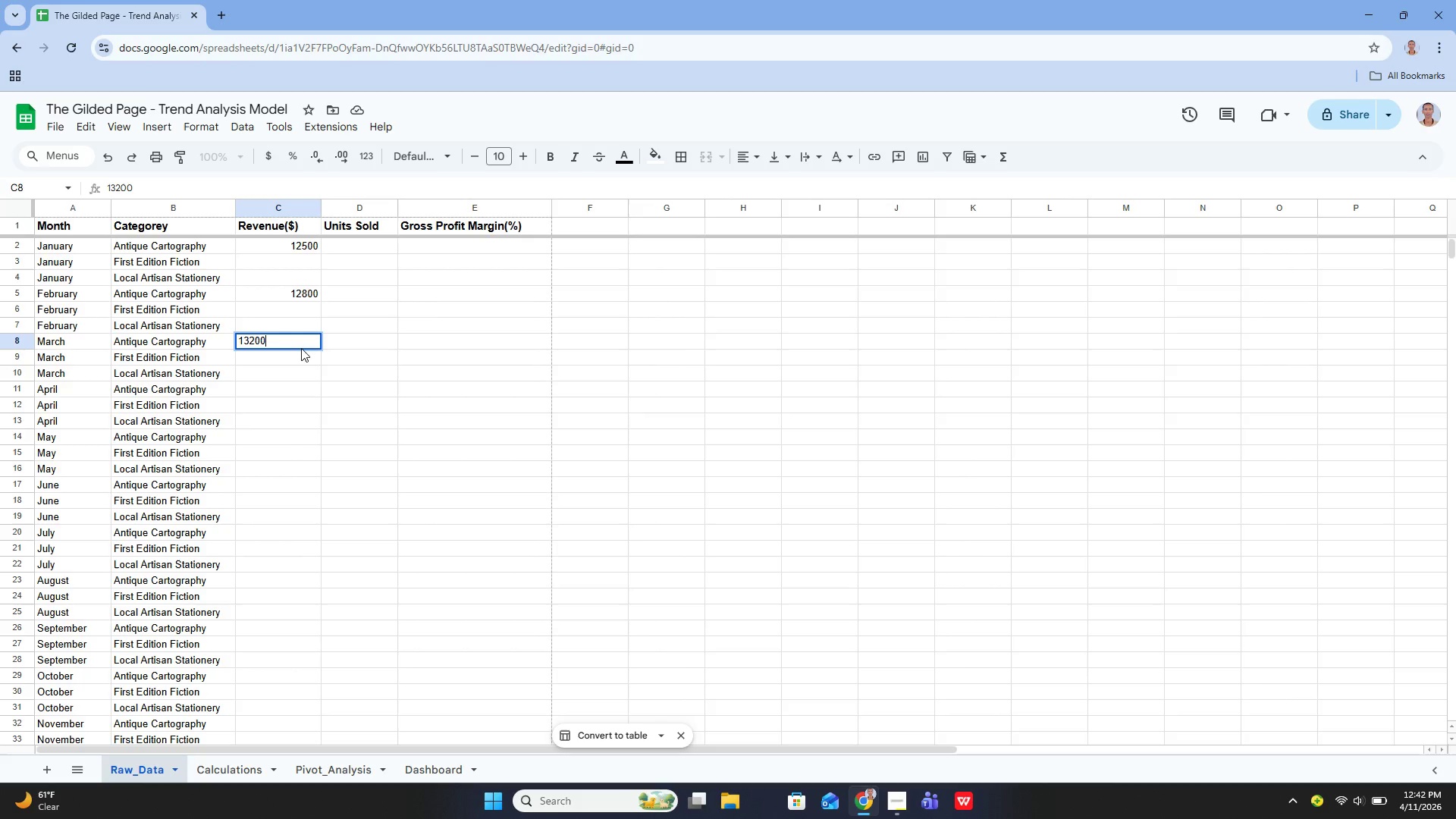 
key(Enter)
 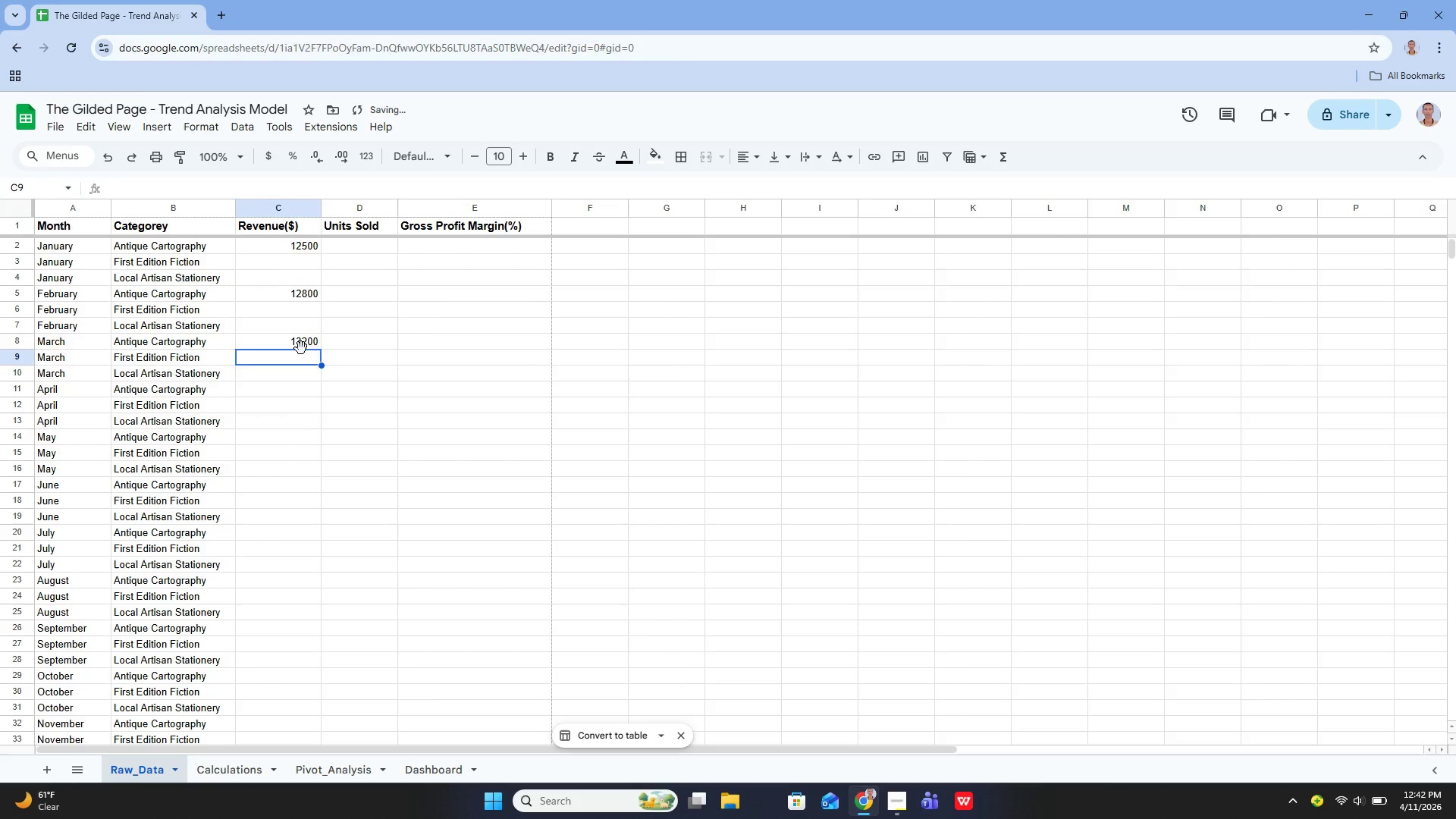 
key(ArrowDown)
 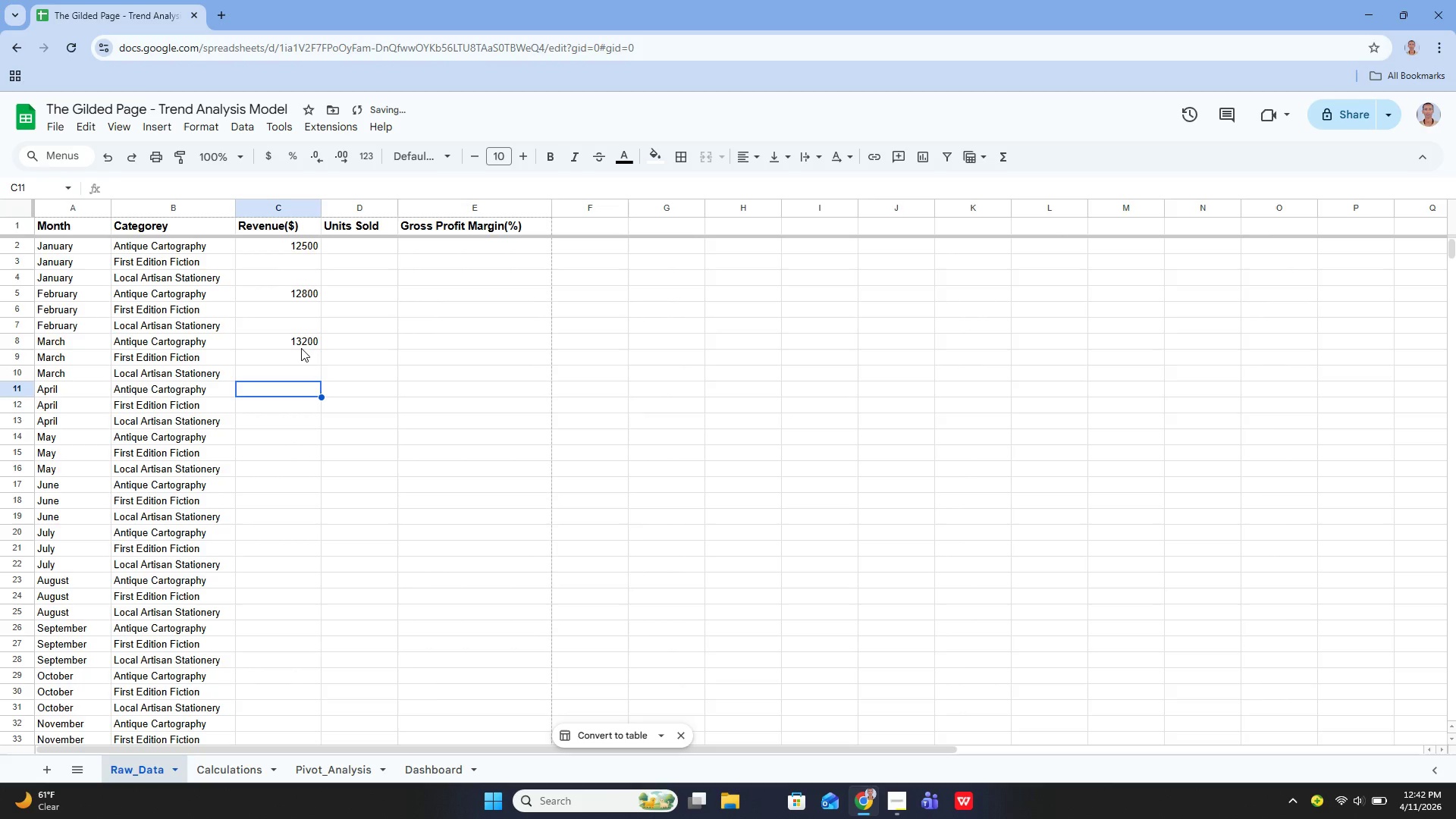 
key(ArrowDown)
 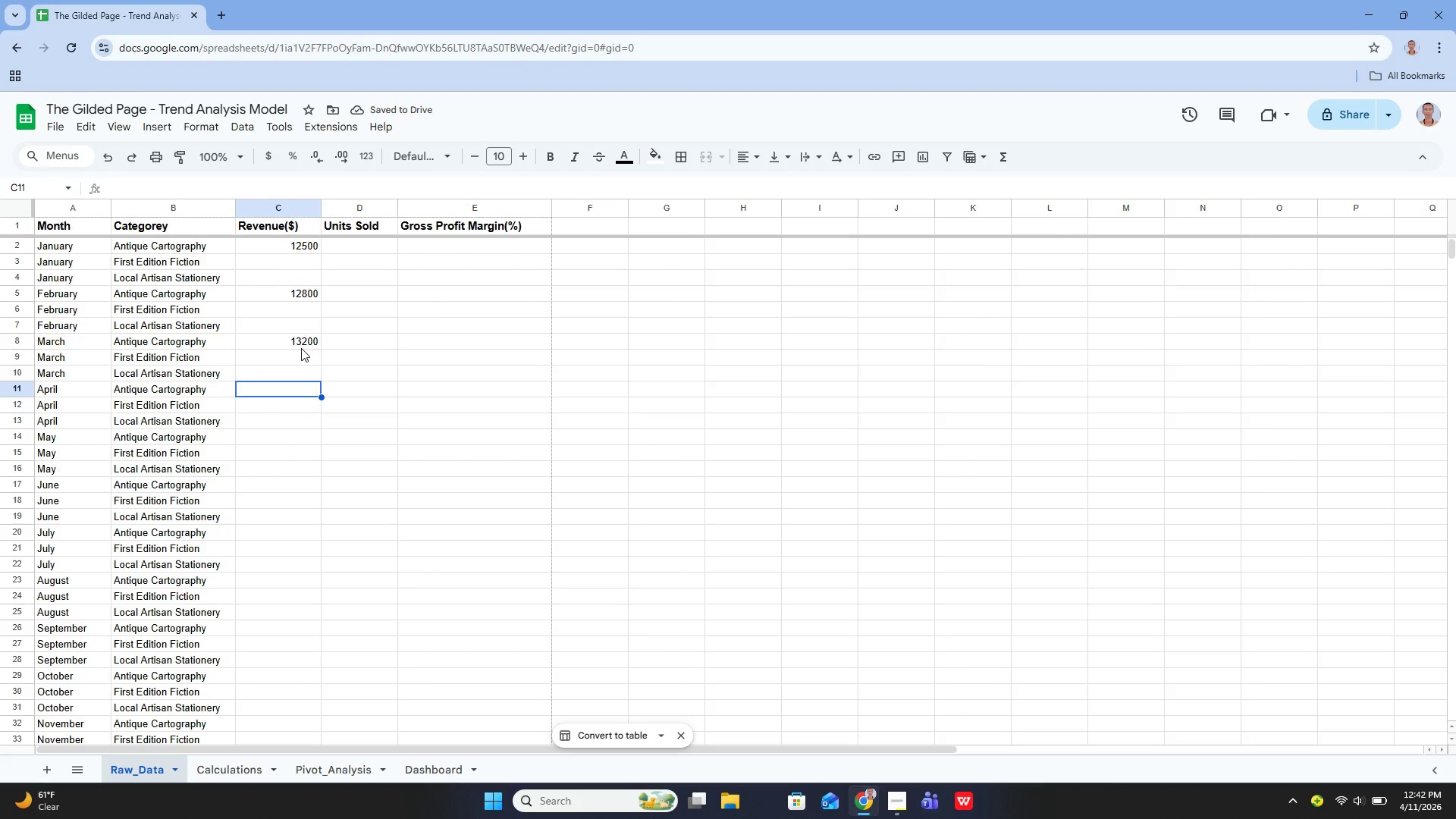 
key(Enter)
 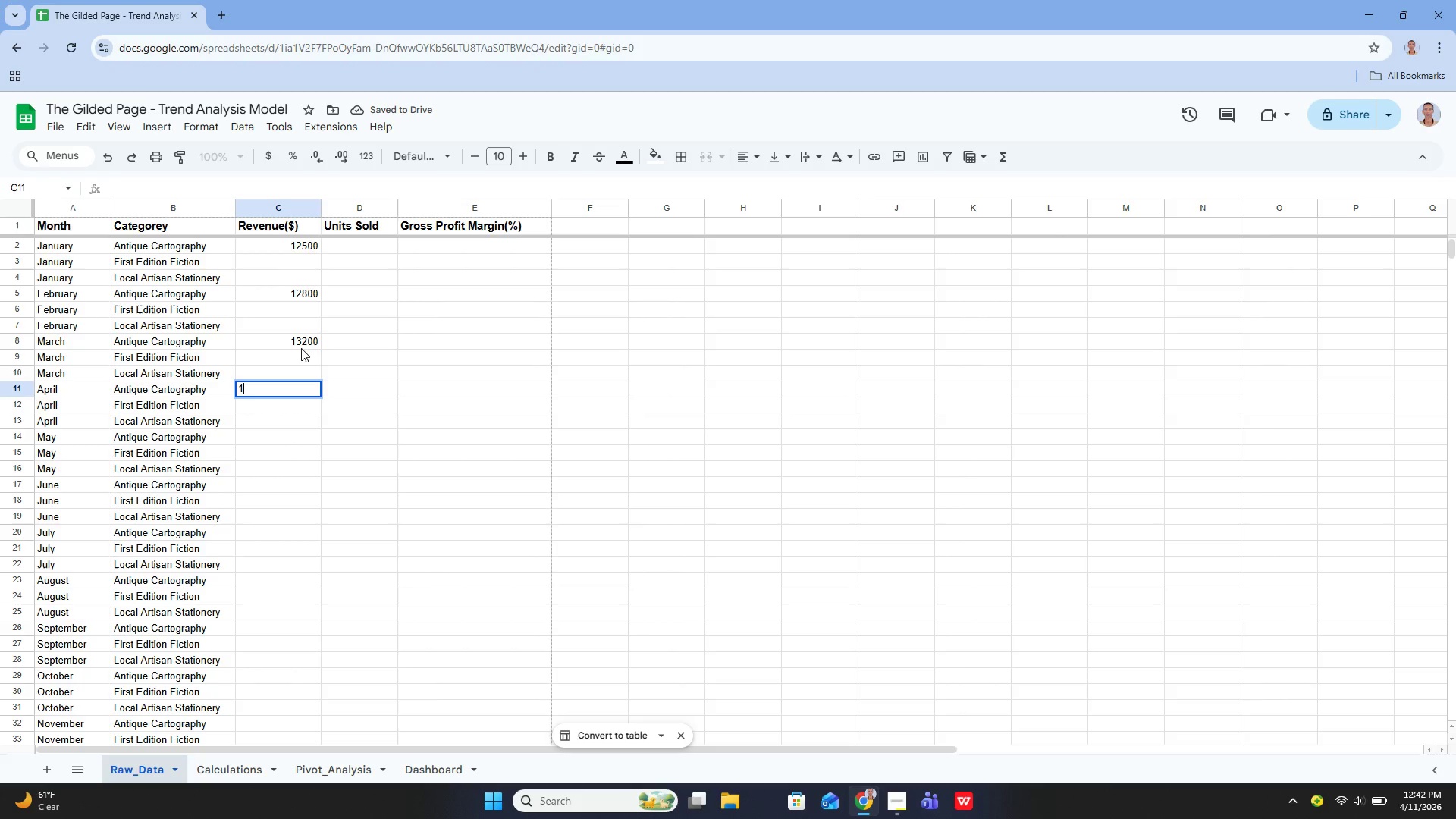 
type(13500)
 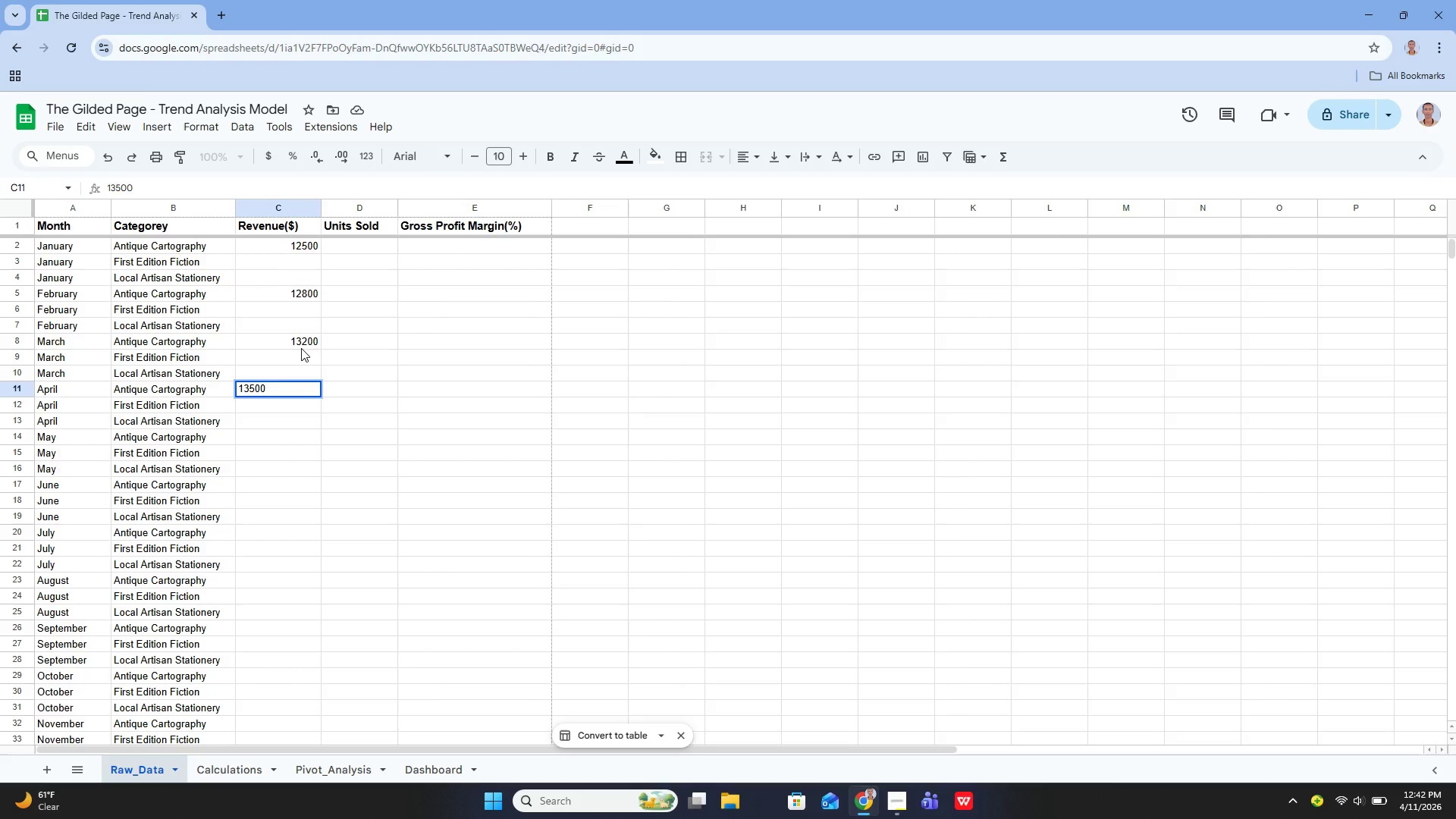 
key(Enter)
 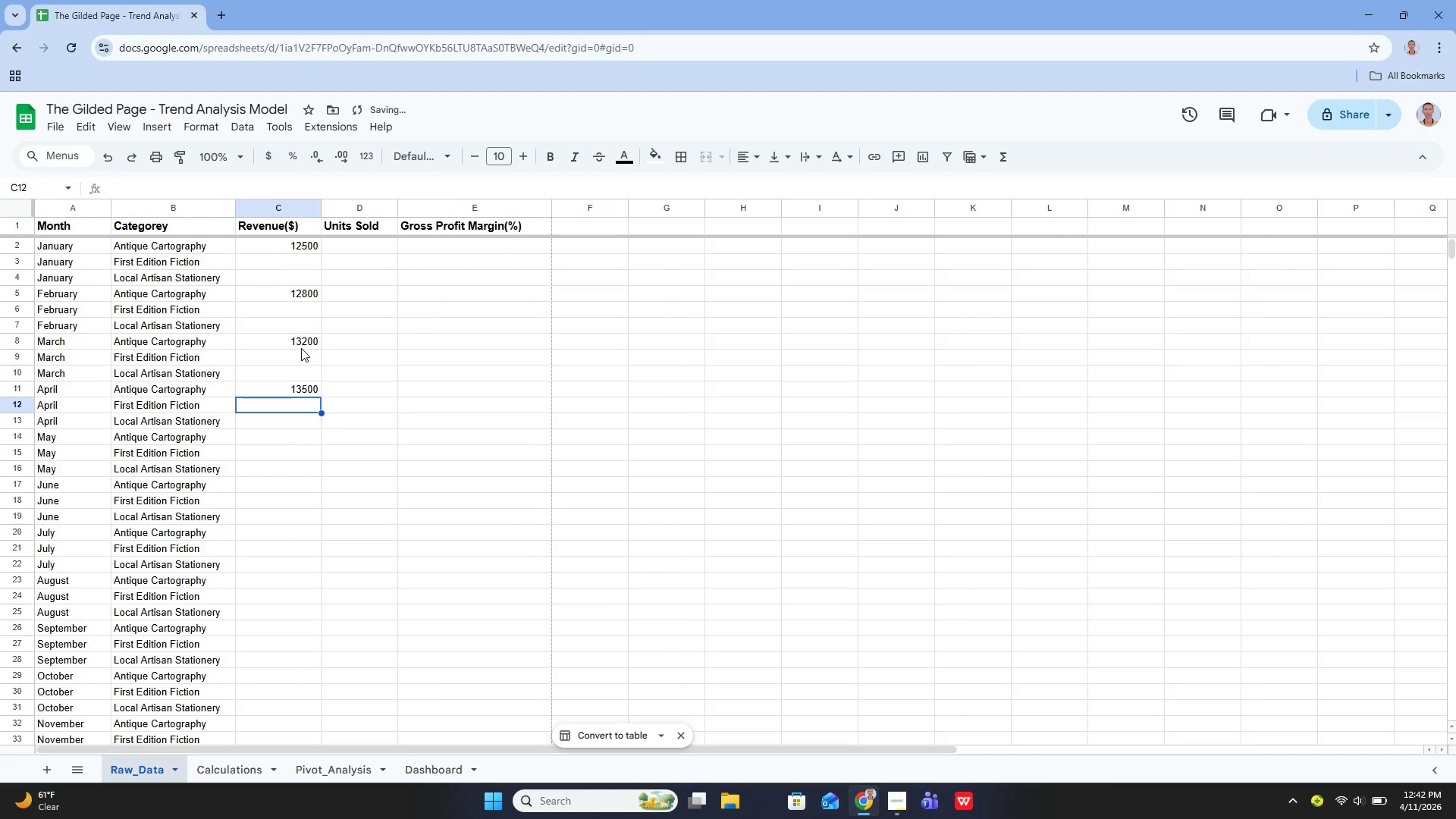 
key(ArrowDown)
 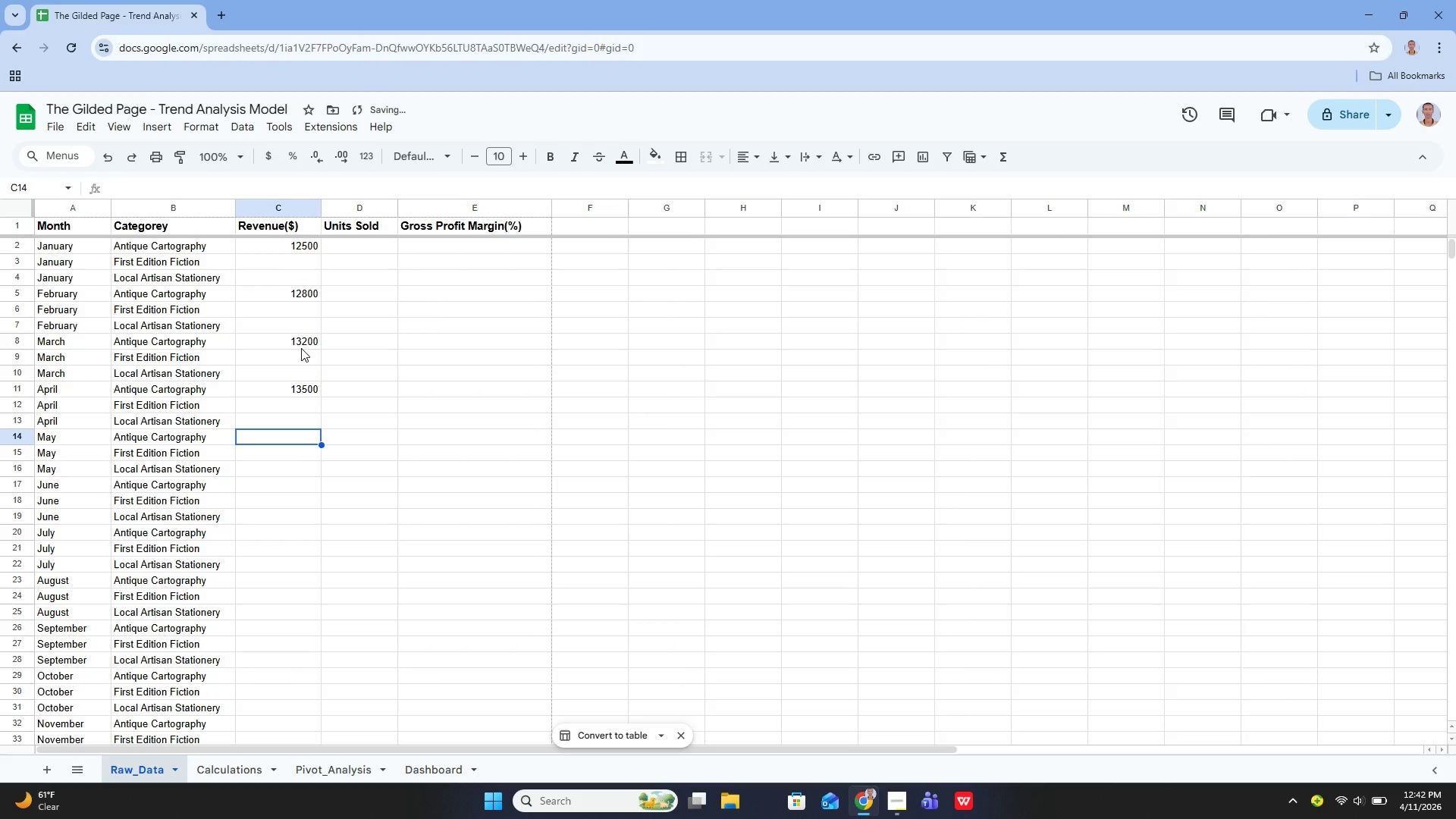 
key(ArrowDown)
 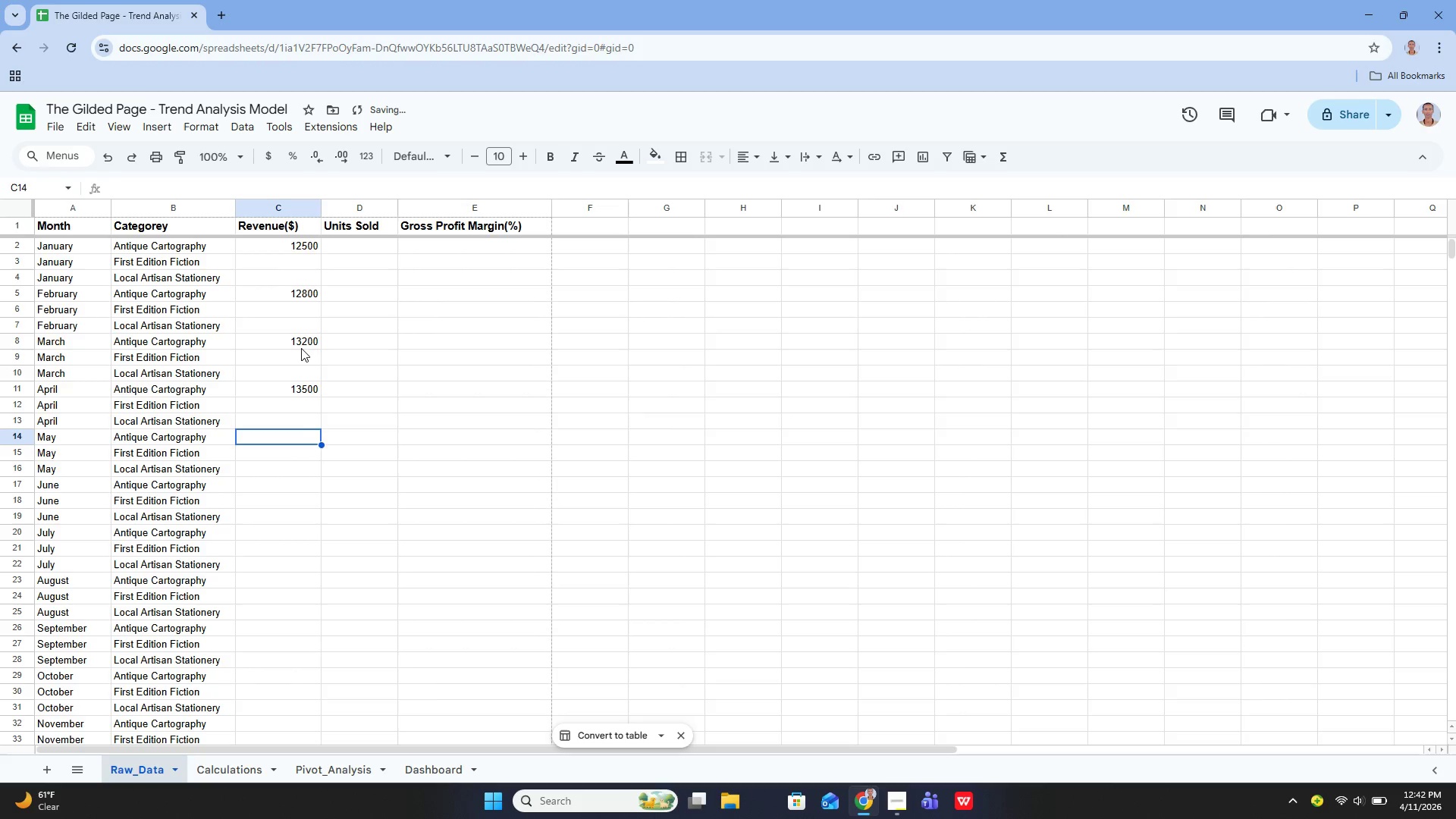 
key(Enter)
 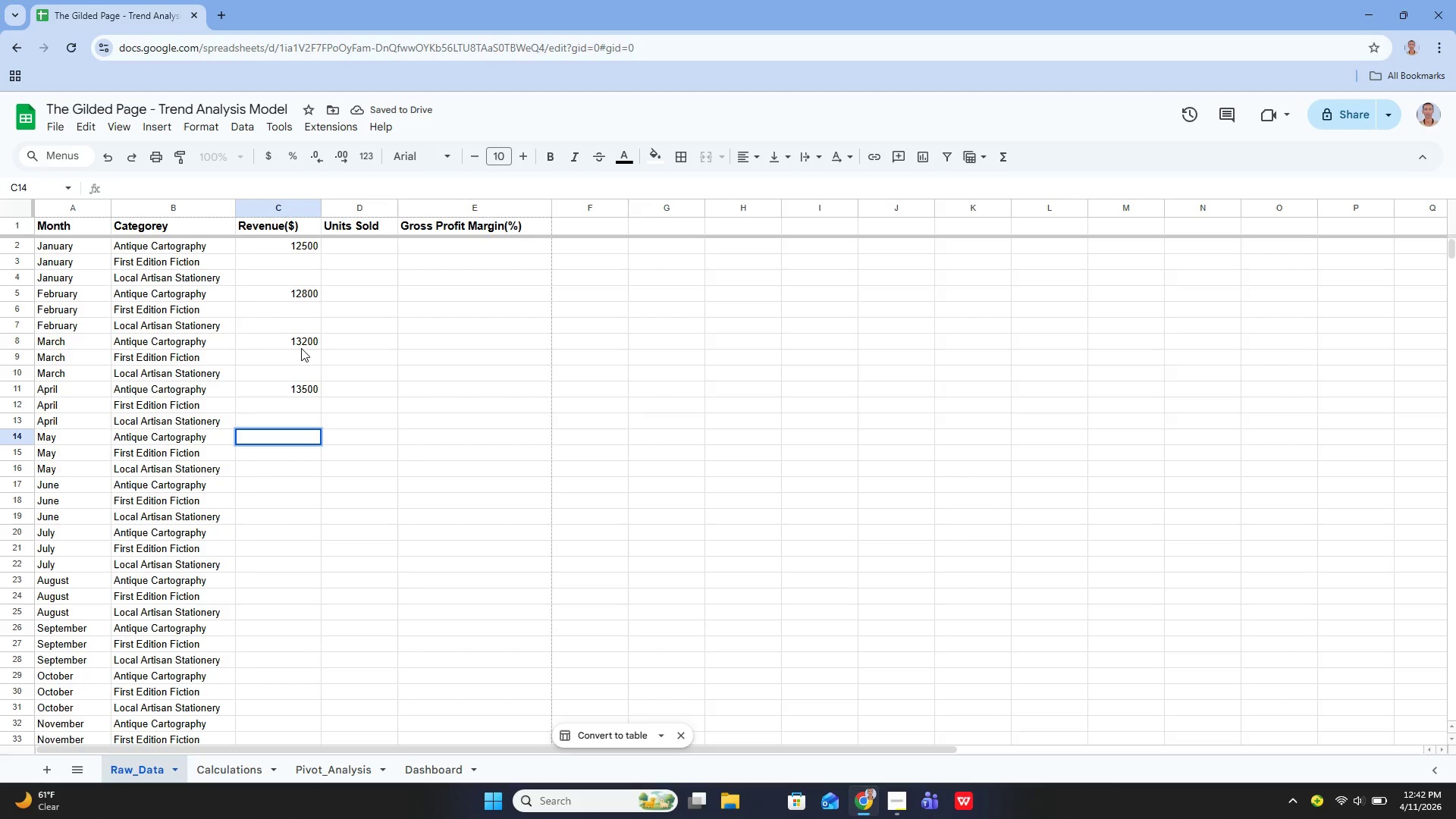 
type(14800)
 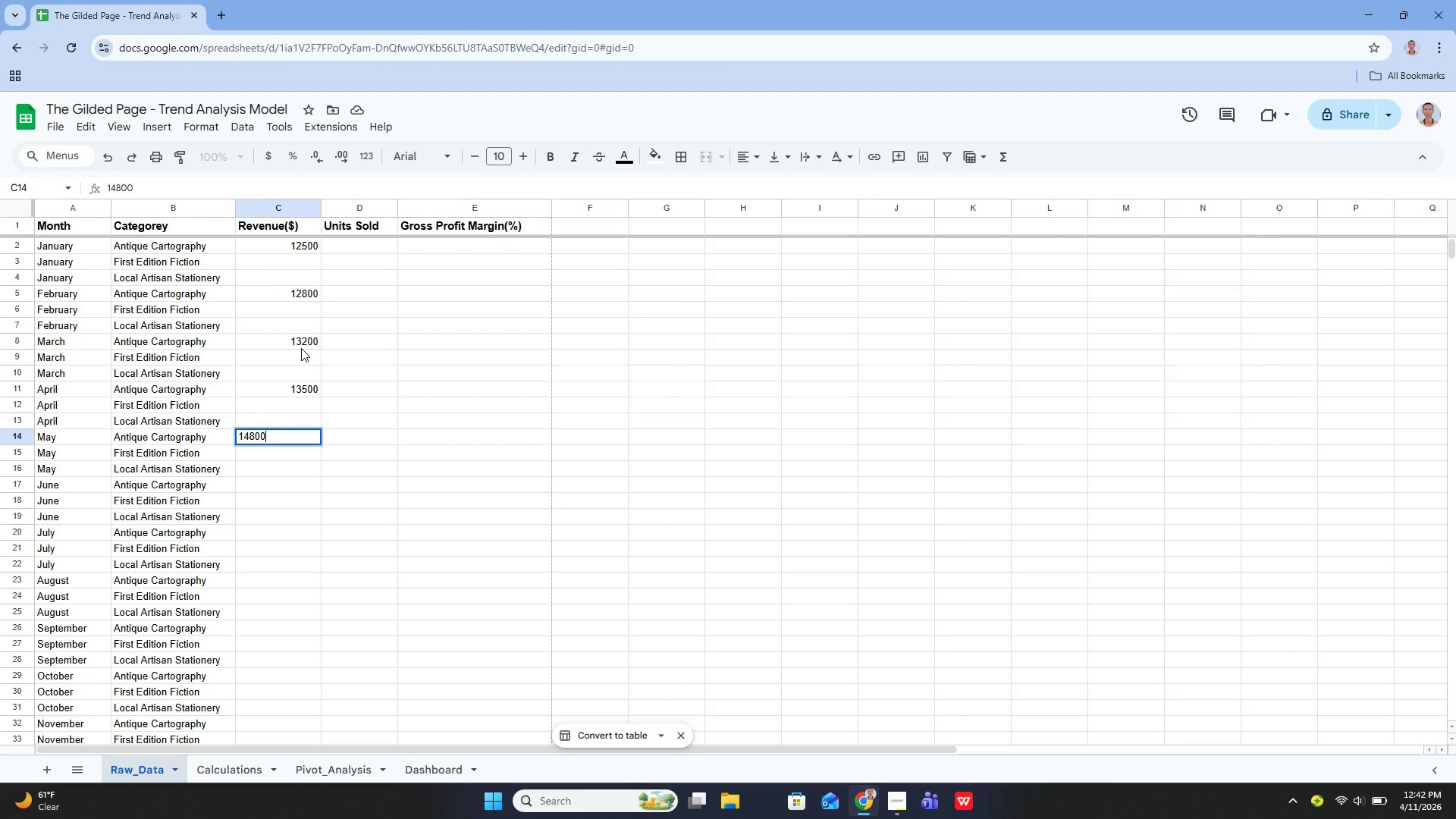 
key(Enter)
 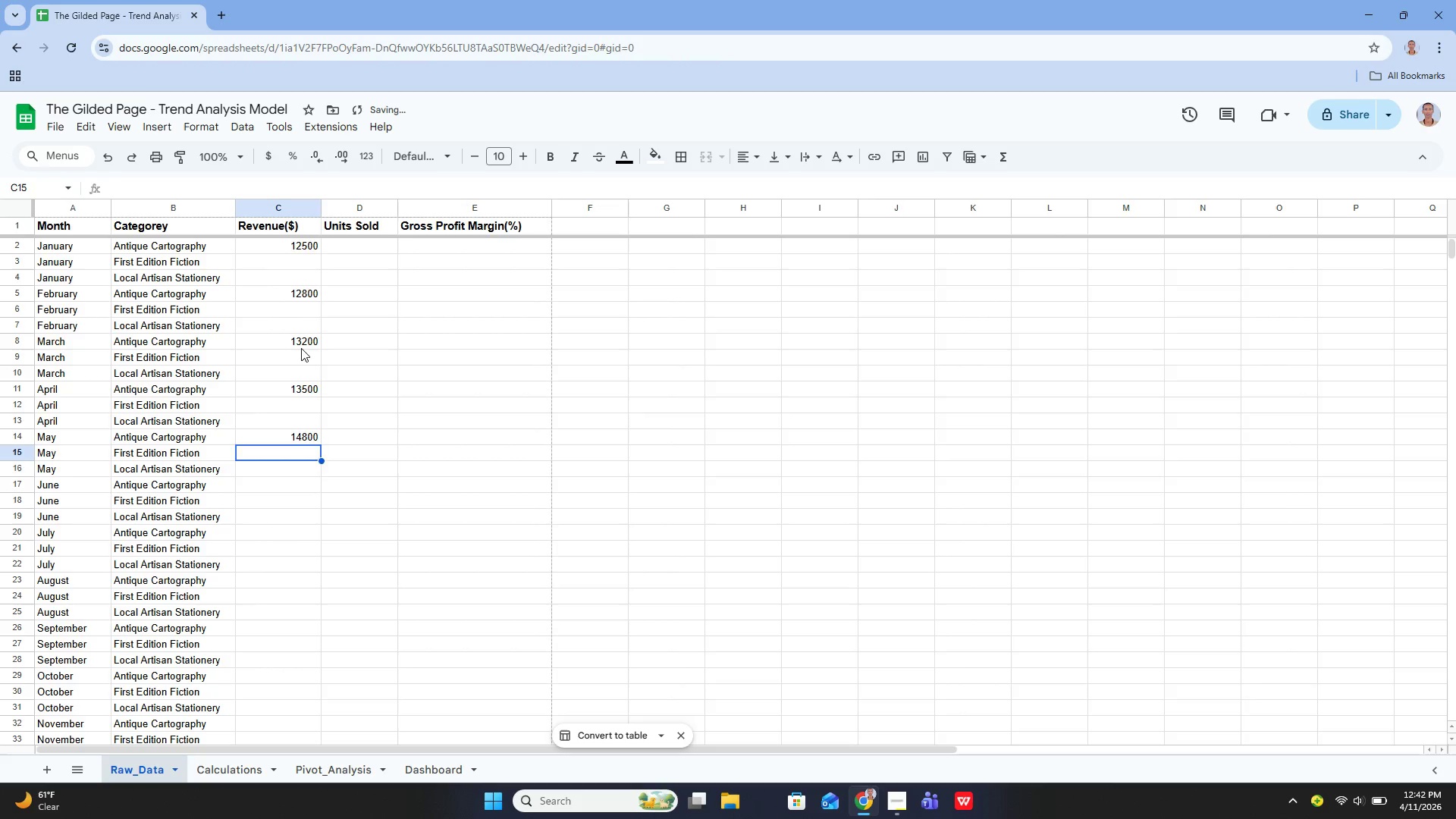 
key(ArrowDown)
 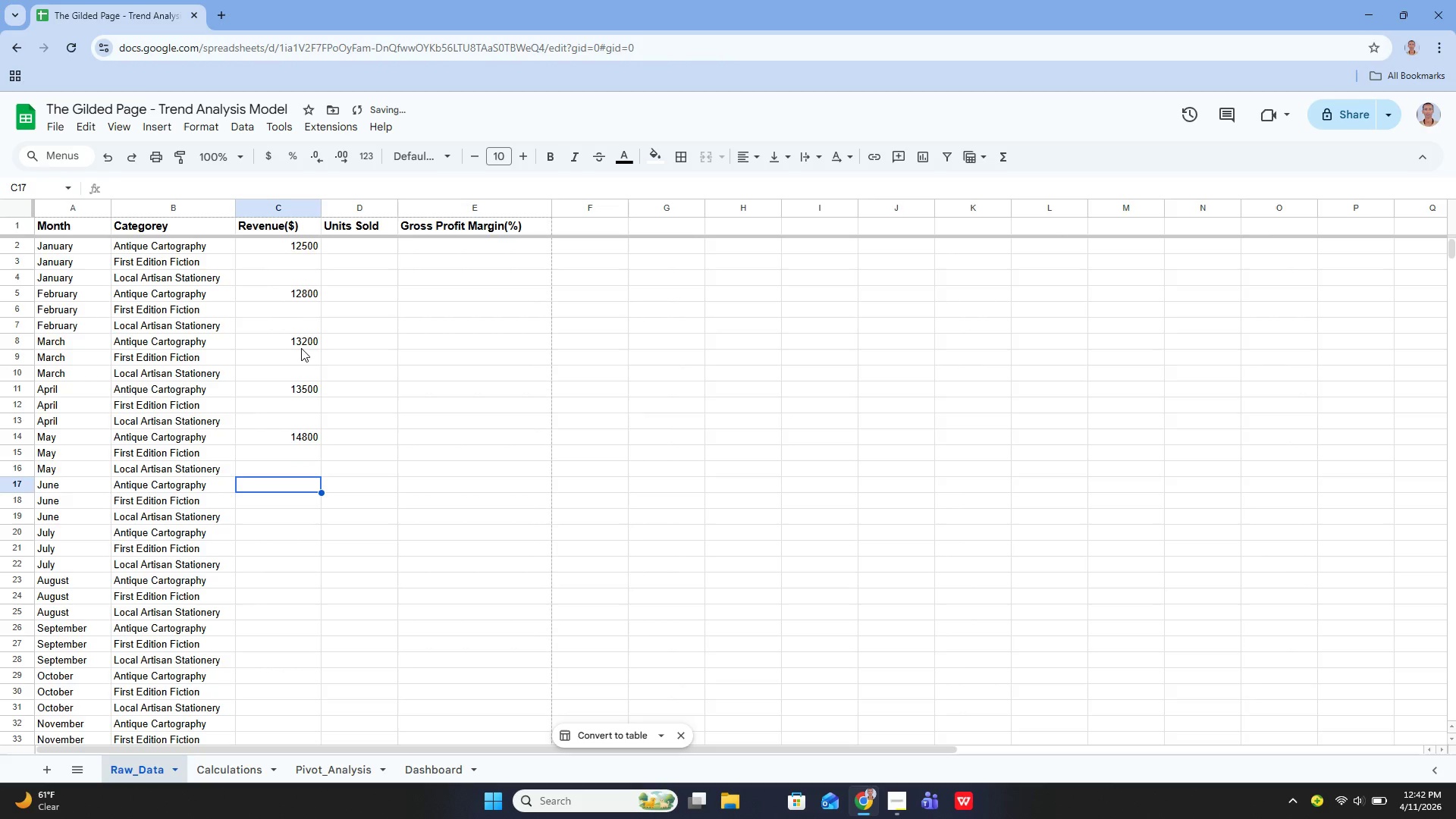 
key(ArrowDown)
 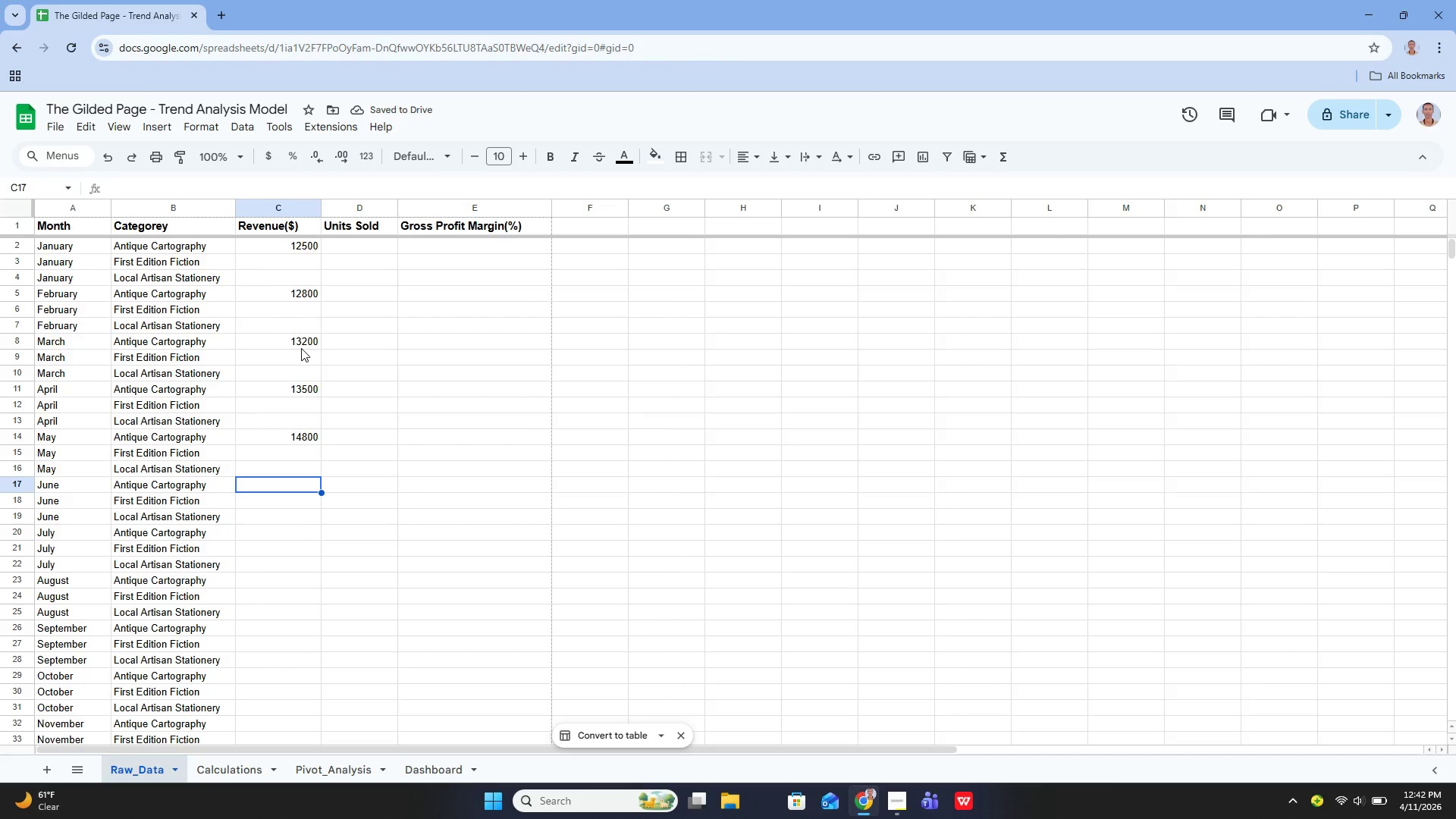 
key(ArrowUp)
 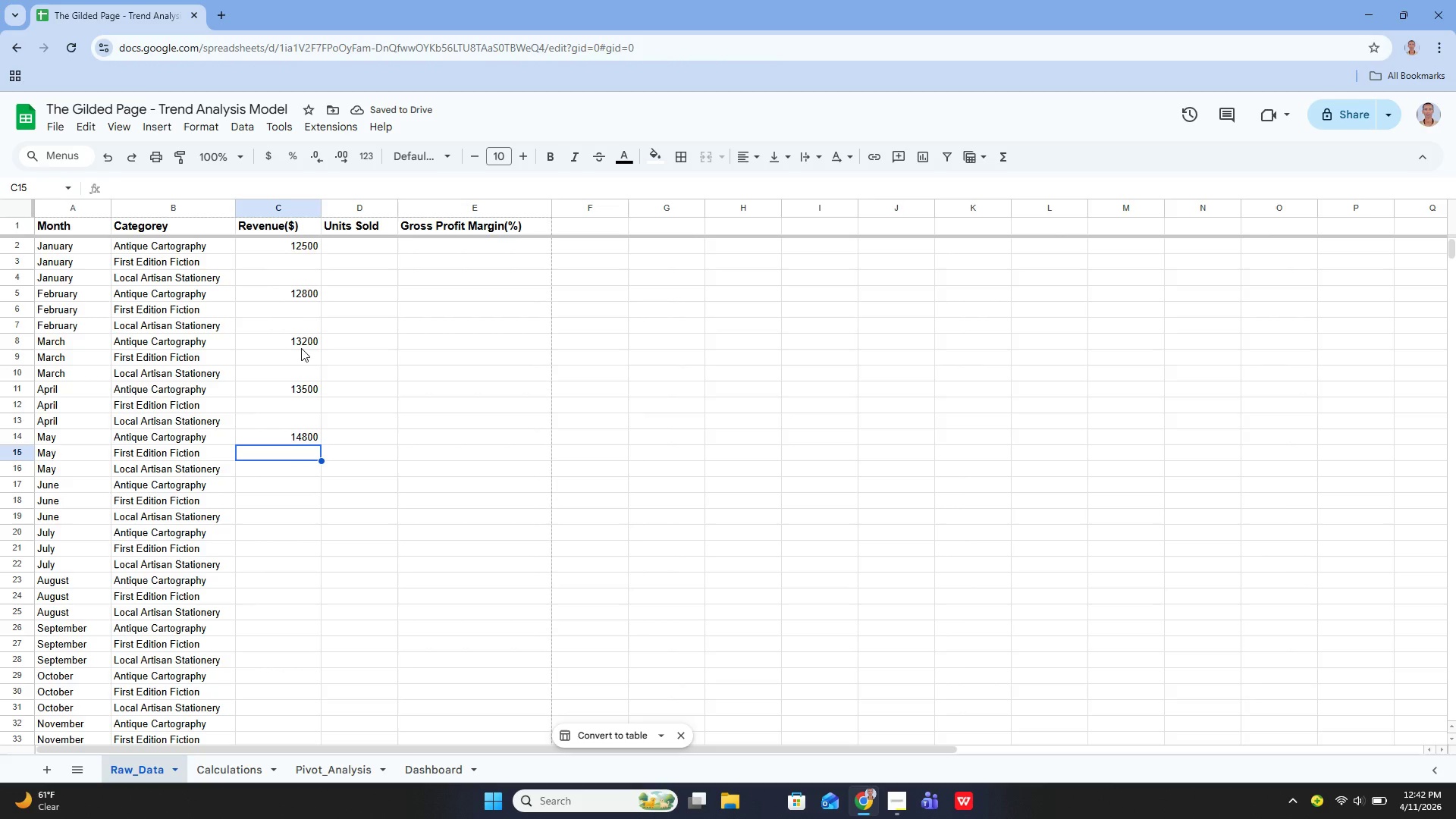 
key(ArrowUp)
 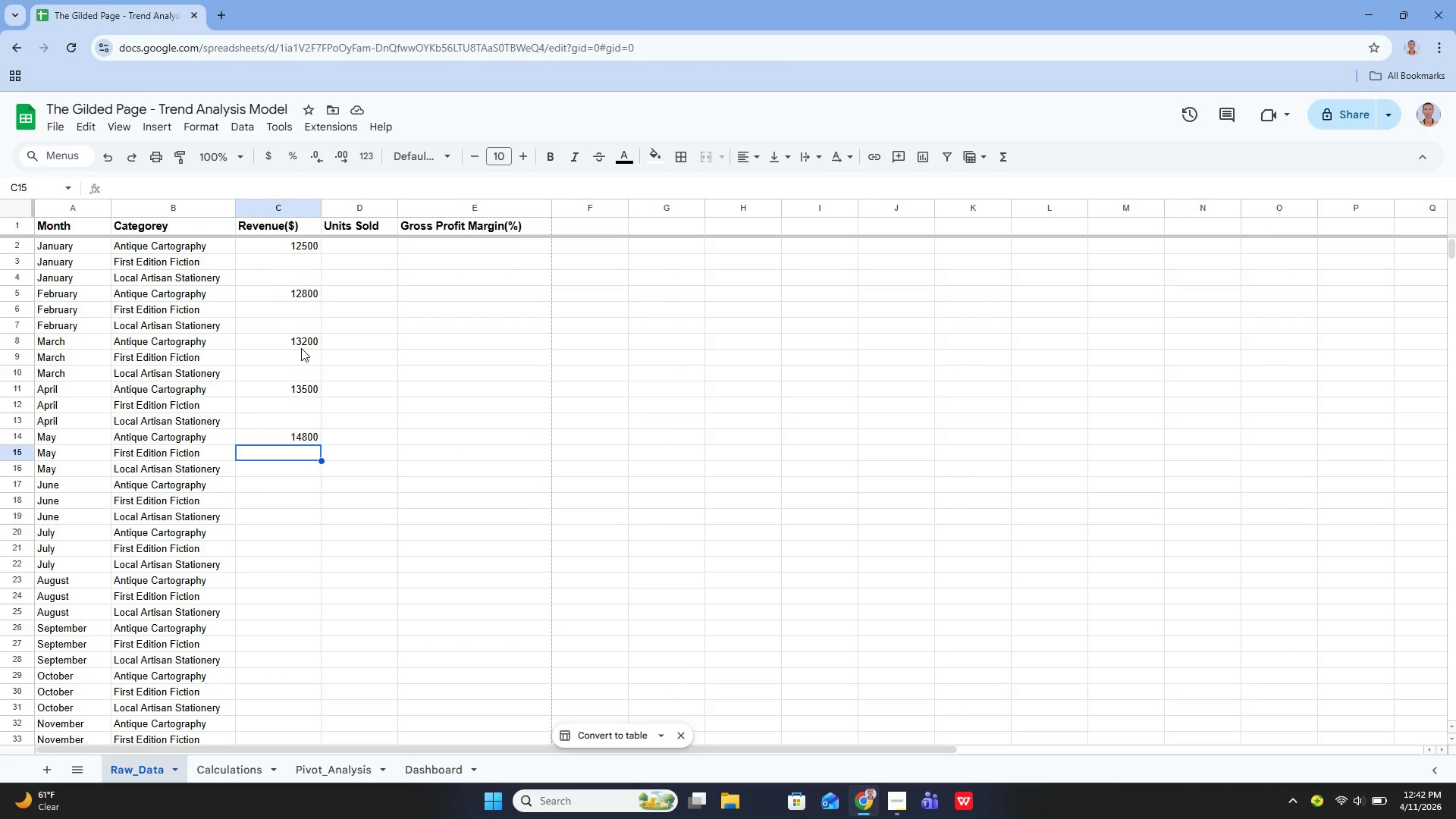 
key(ArrowUp)
 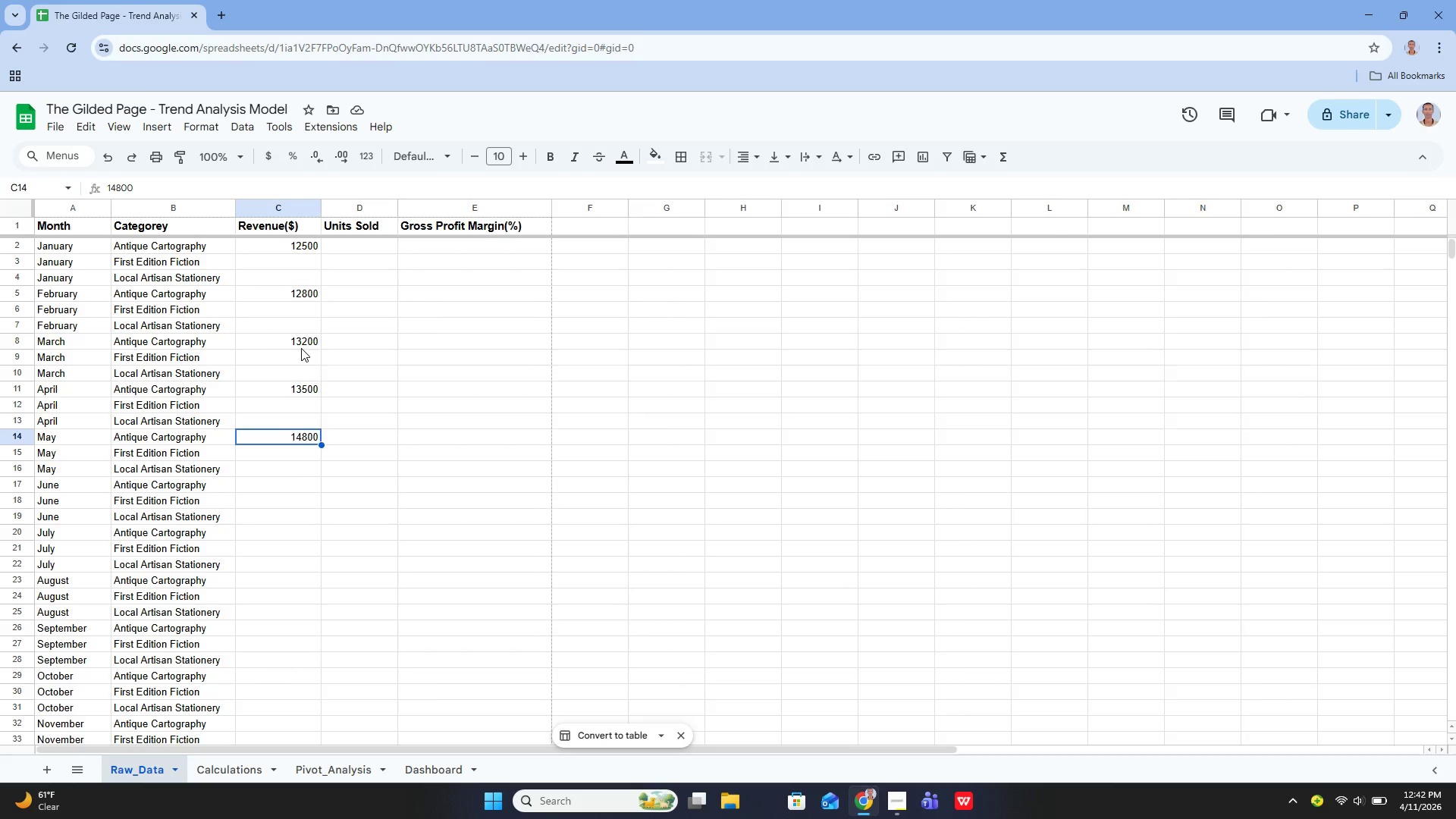 
key(Enter)
 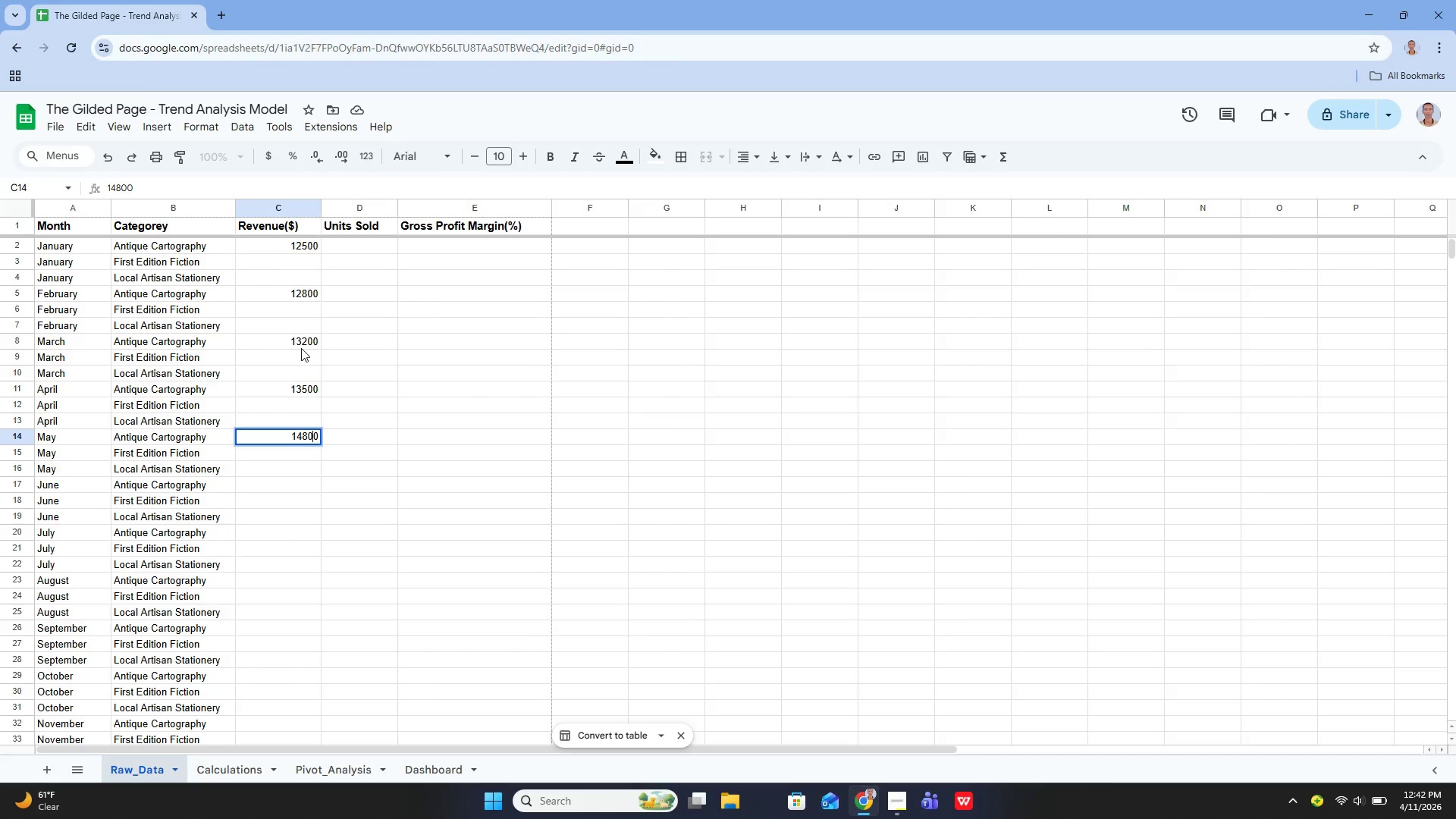 
key(ArrowLeft)
 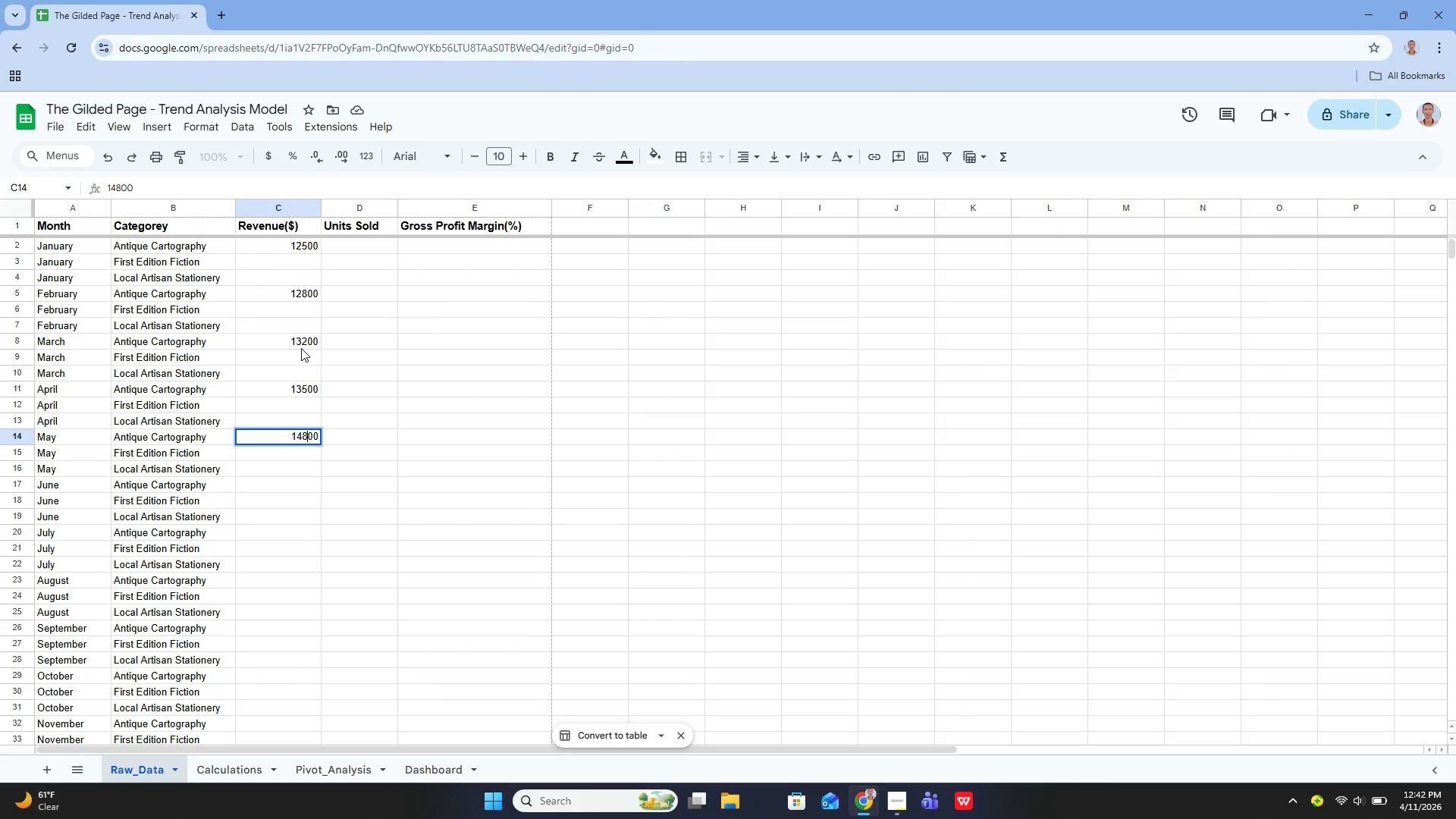 
key(ArrowLeft)
 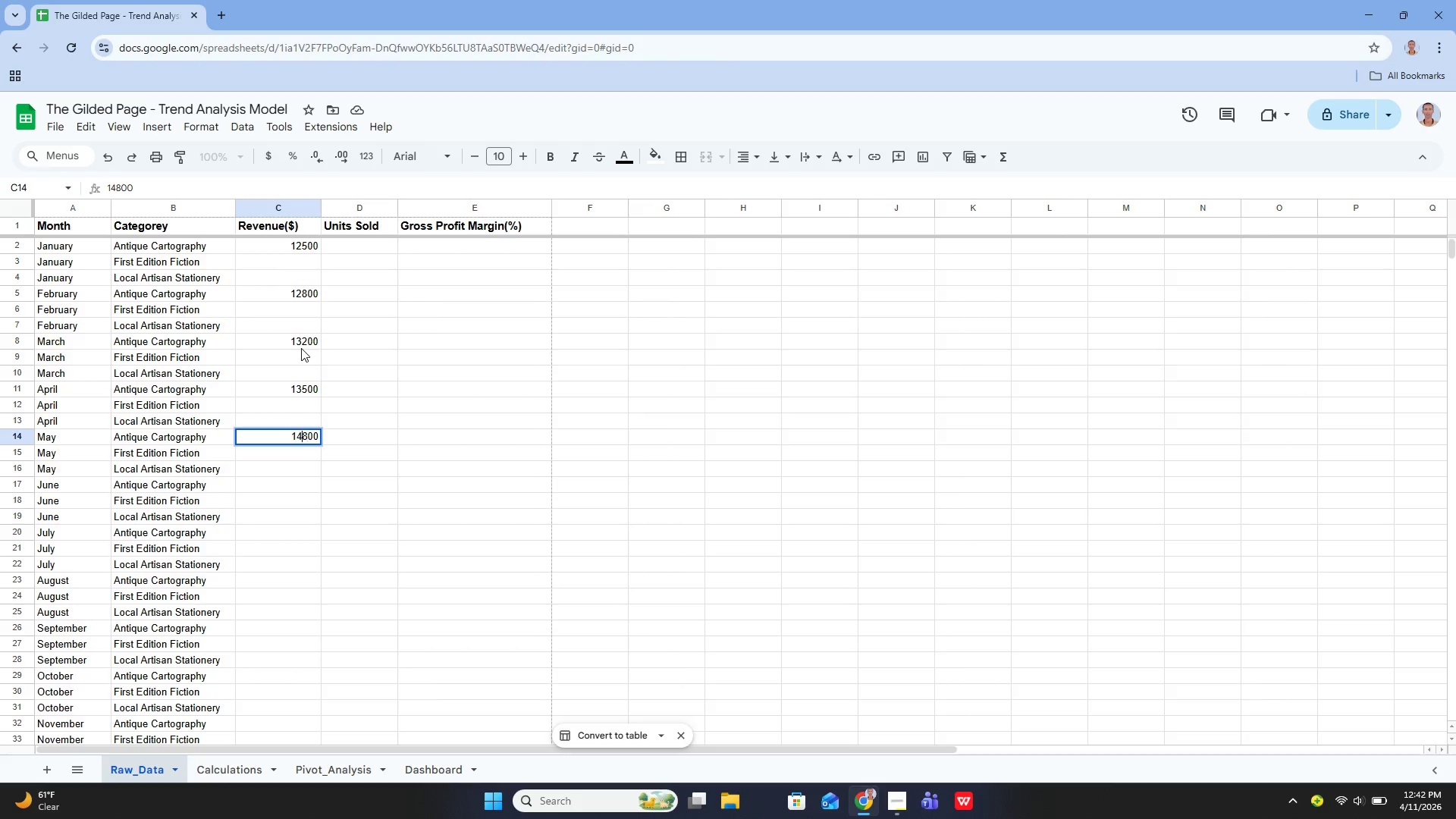 
key(ArrowLeft)
 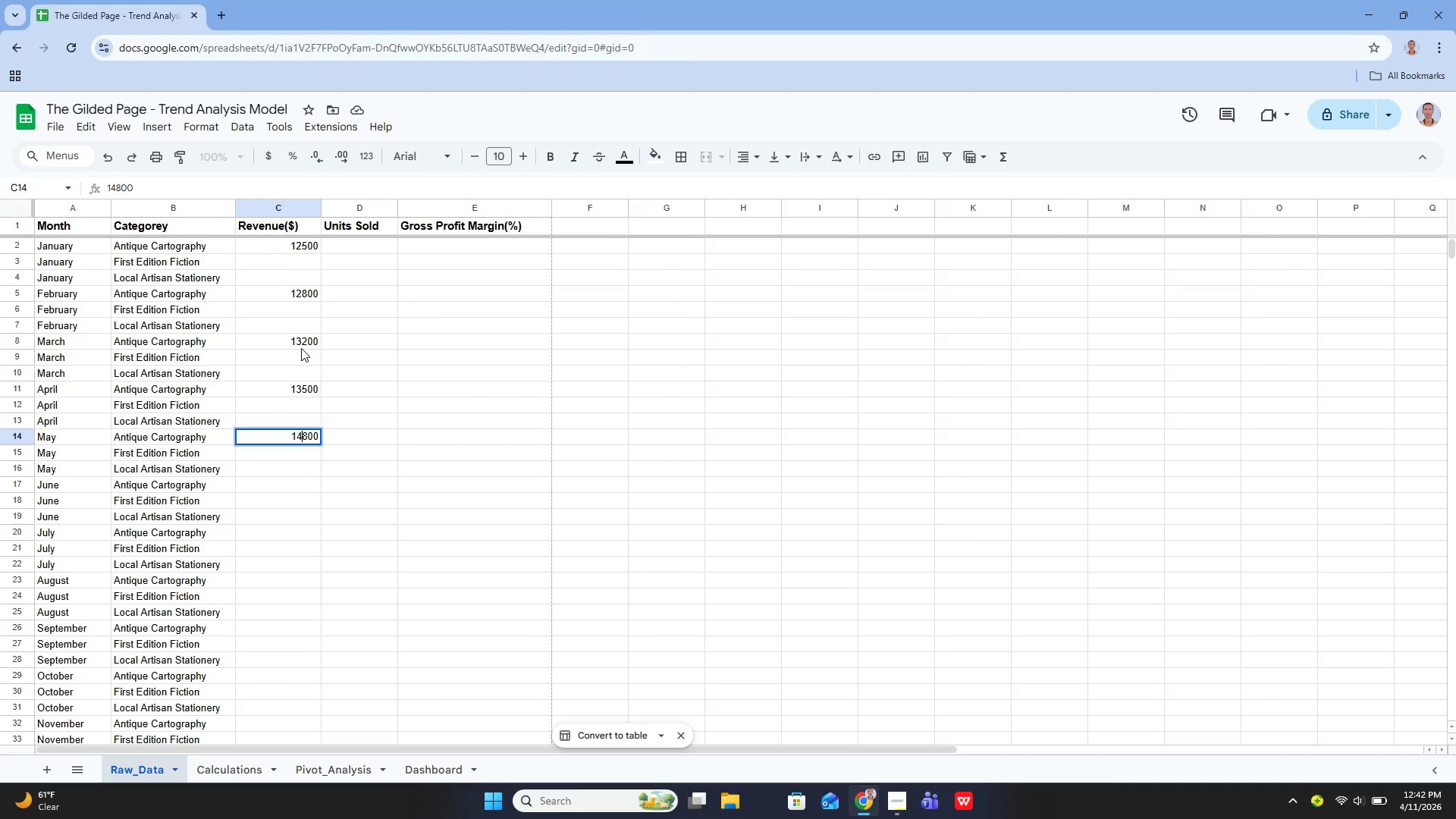 
key(ArrowRight)
 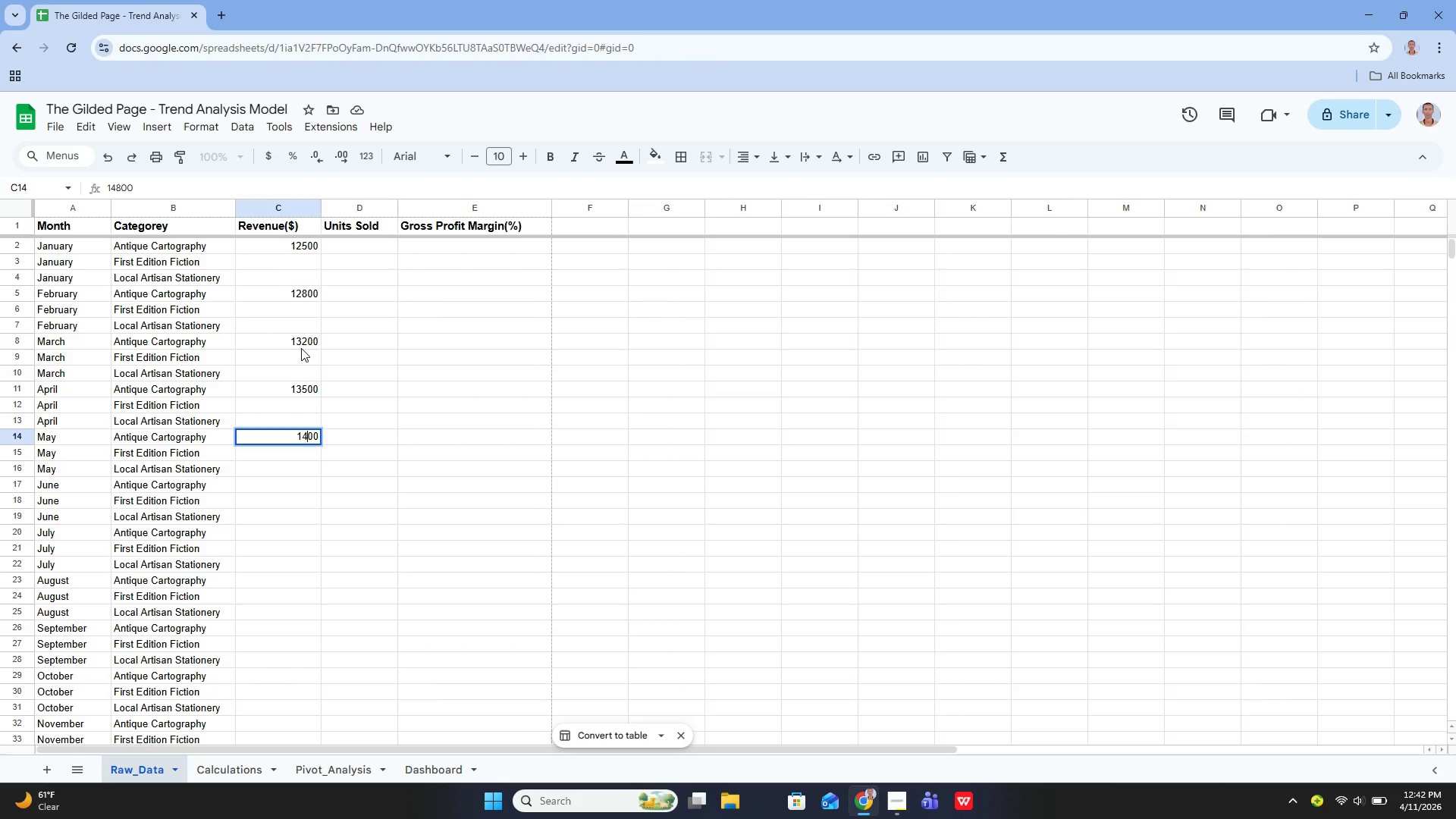 
key(Backspace)
 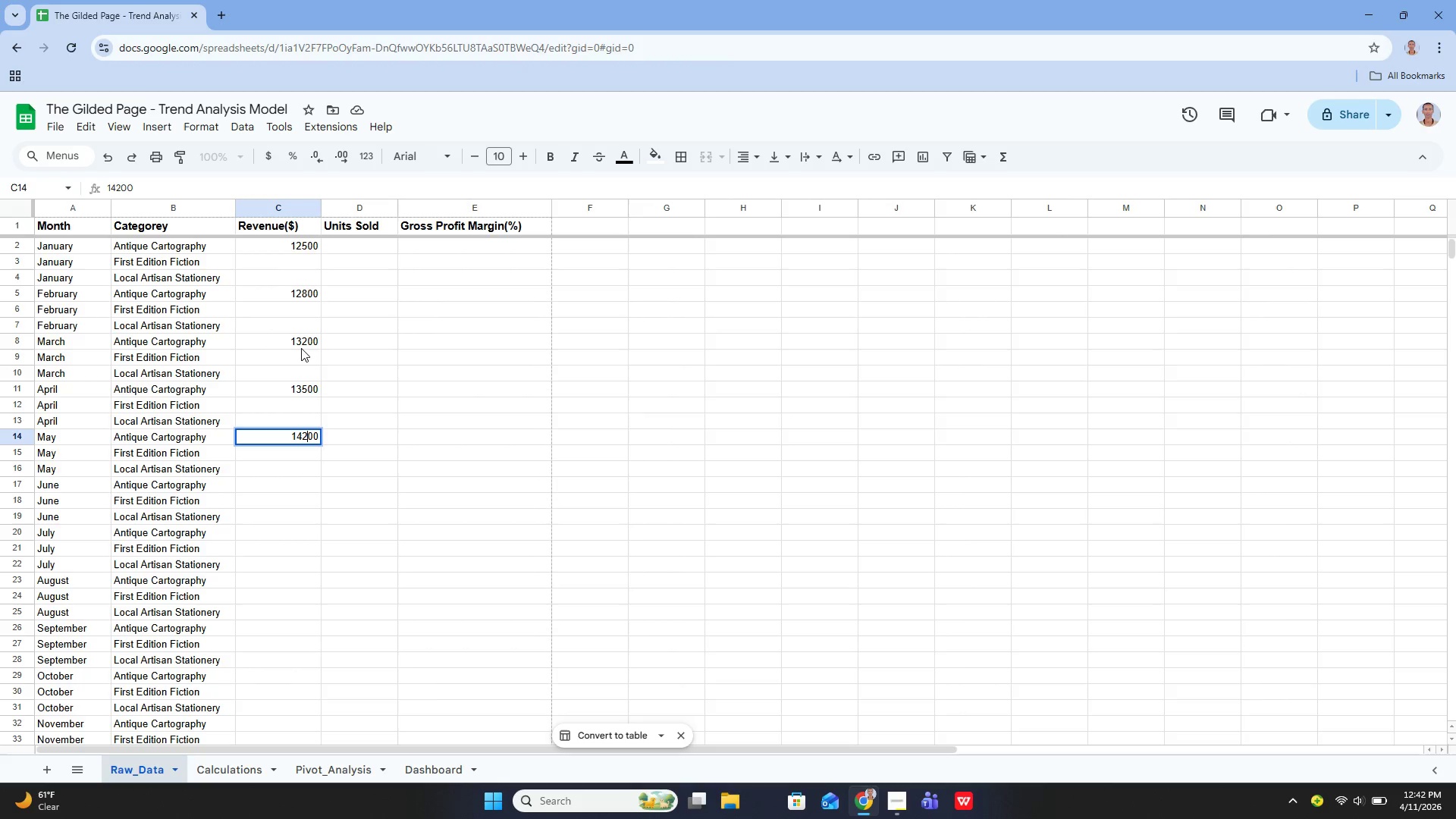 
key(2)
 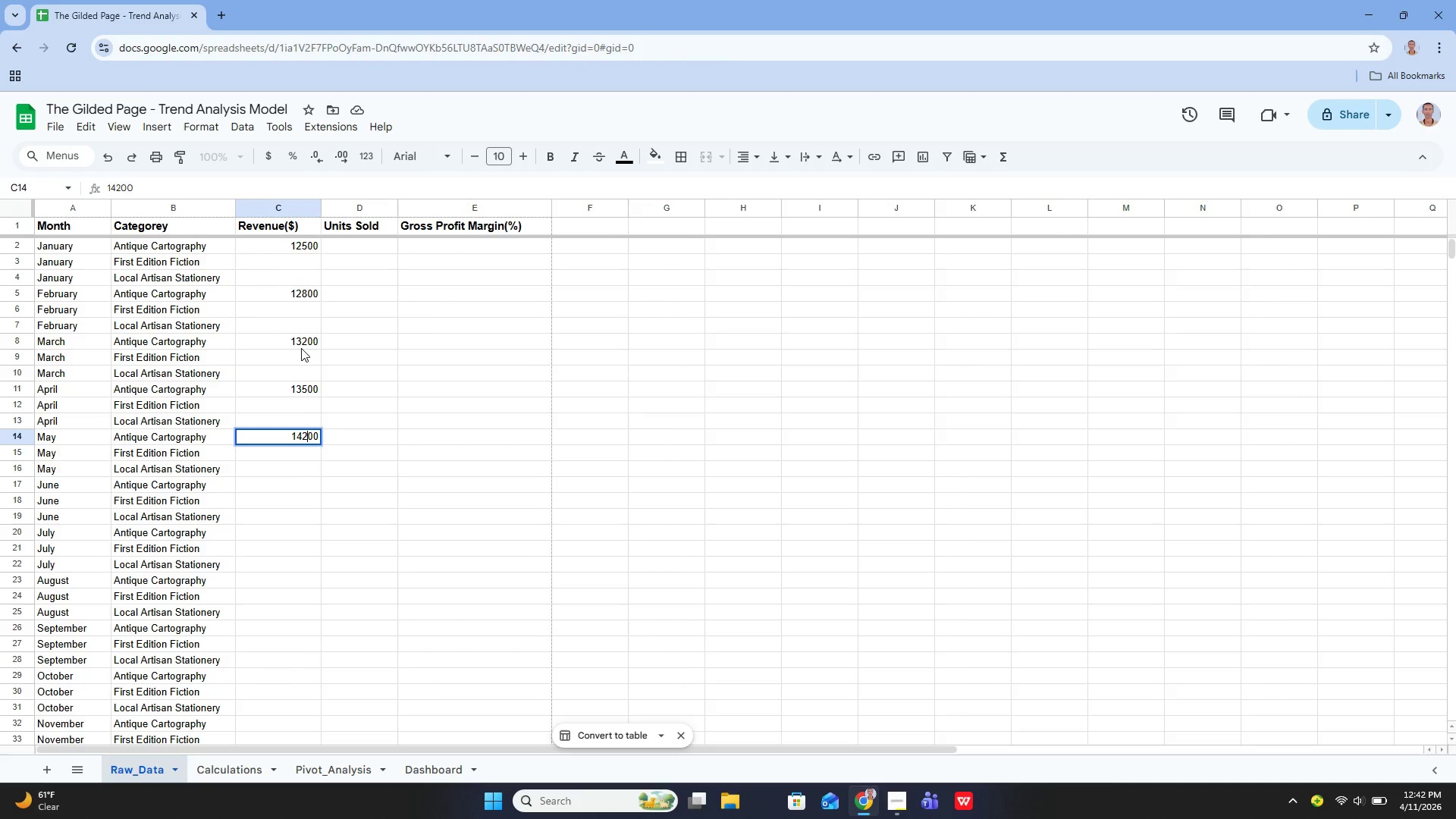 
key(Enter)
 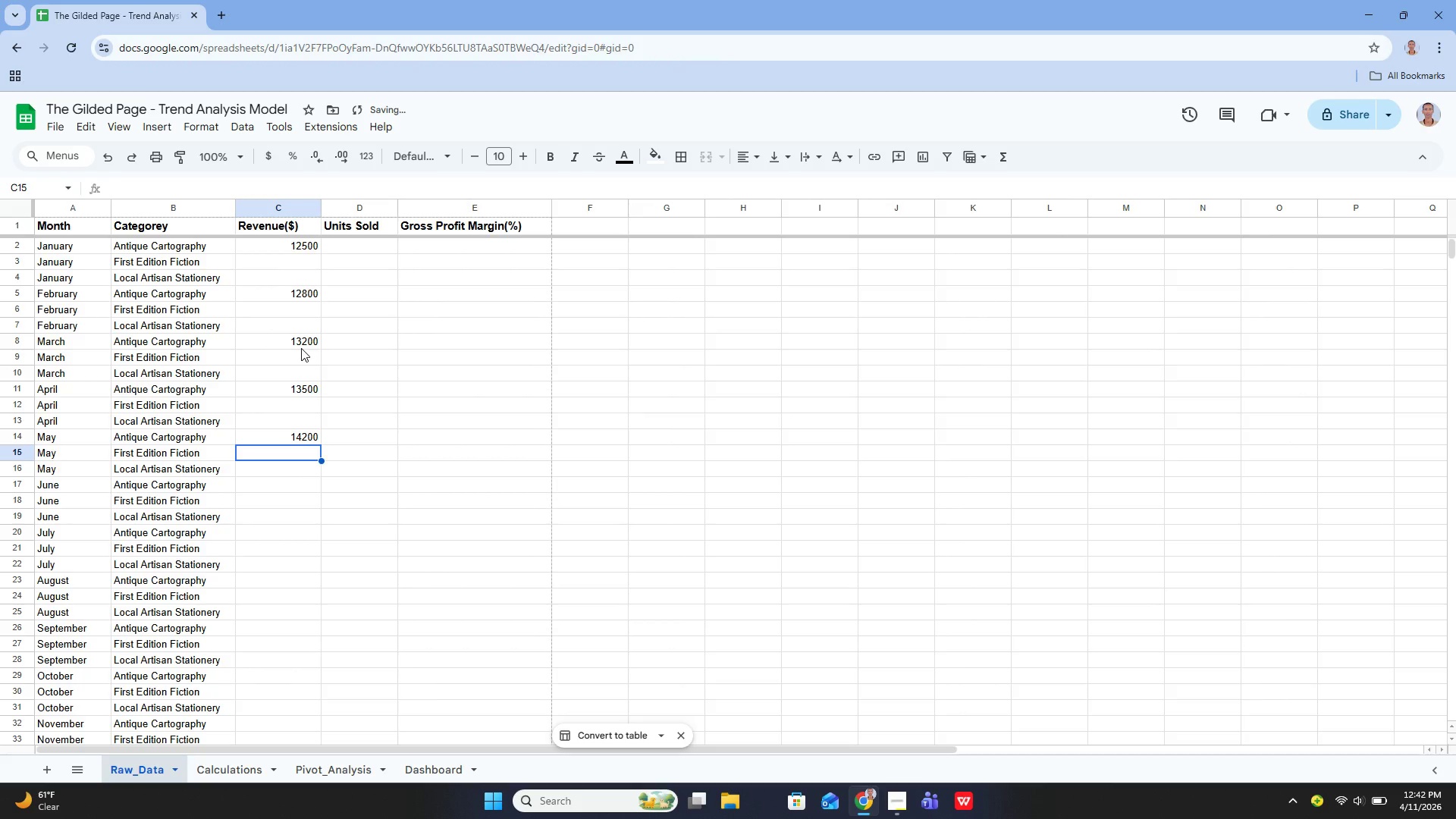 
key(ArrowDown)
 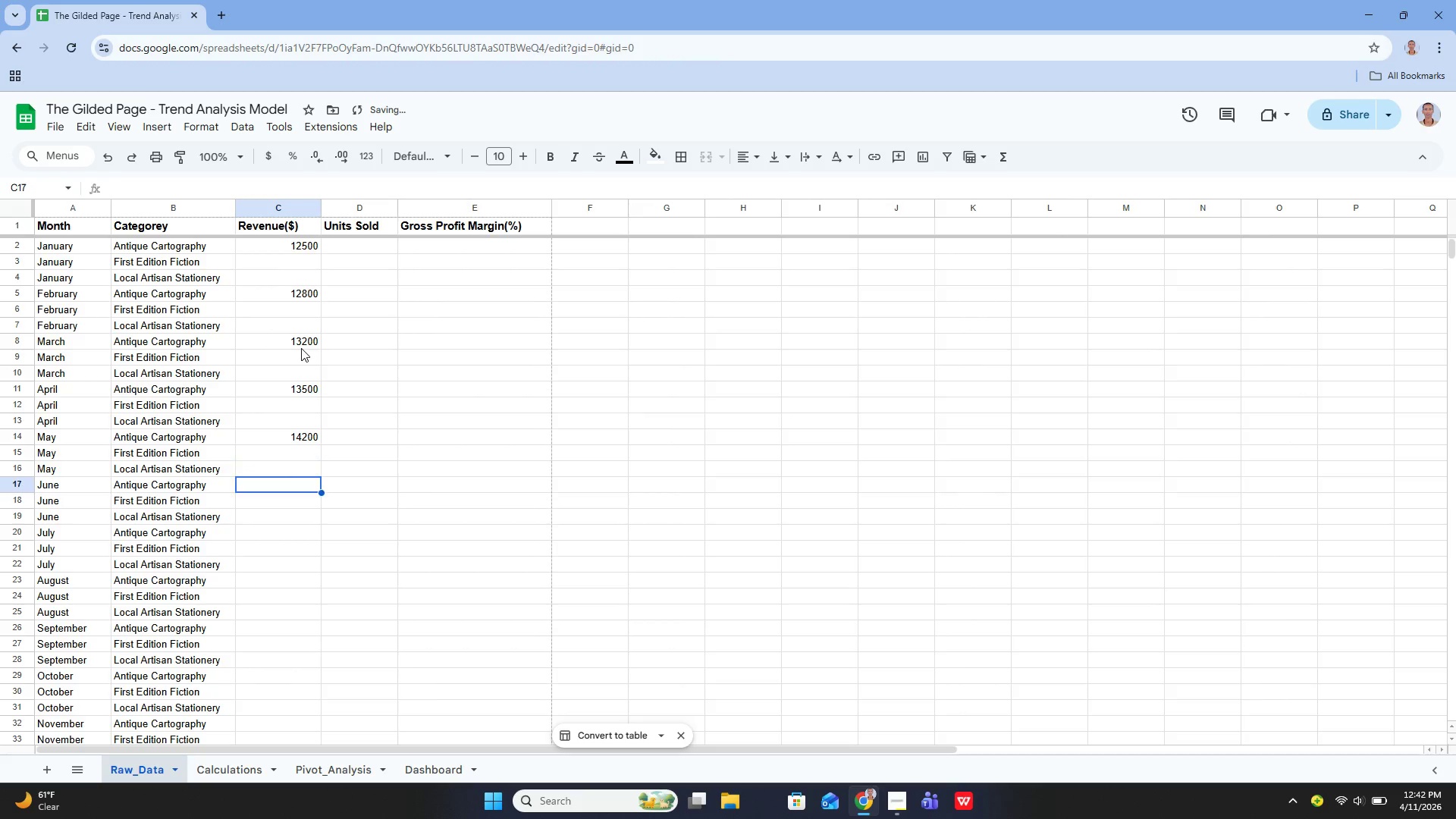 
key(ArrowDown)
 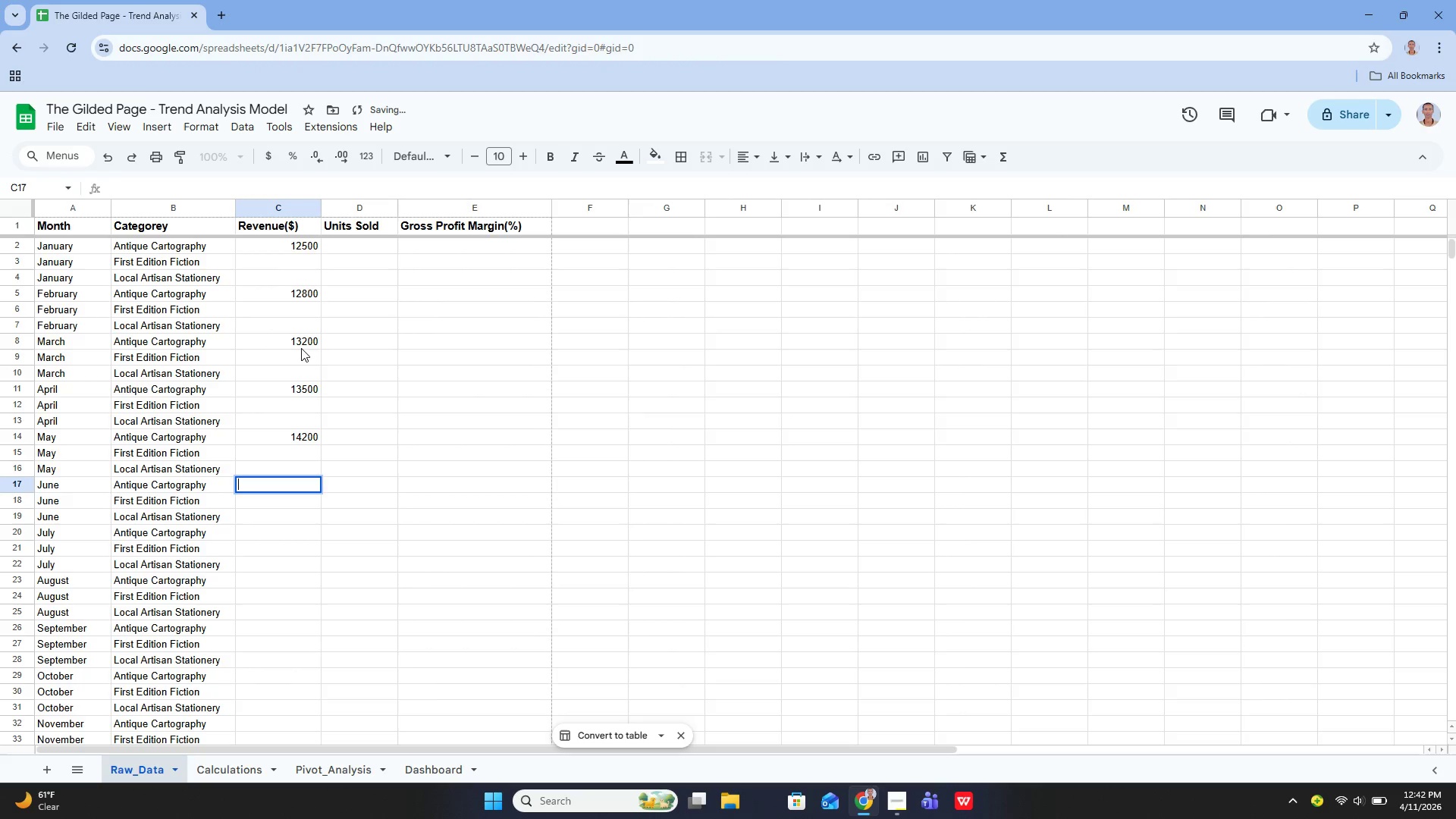 
key(Enter)
 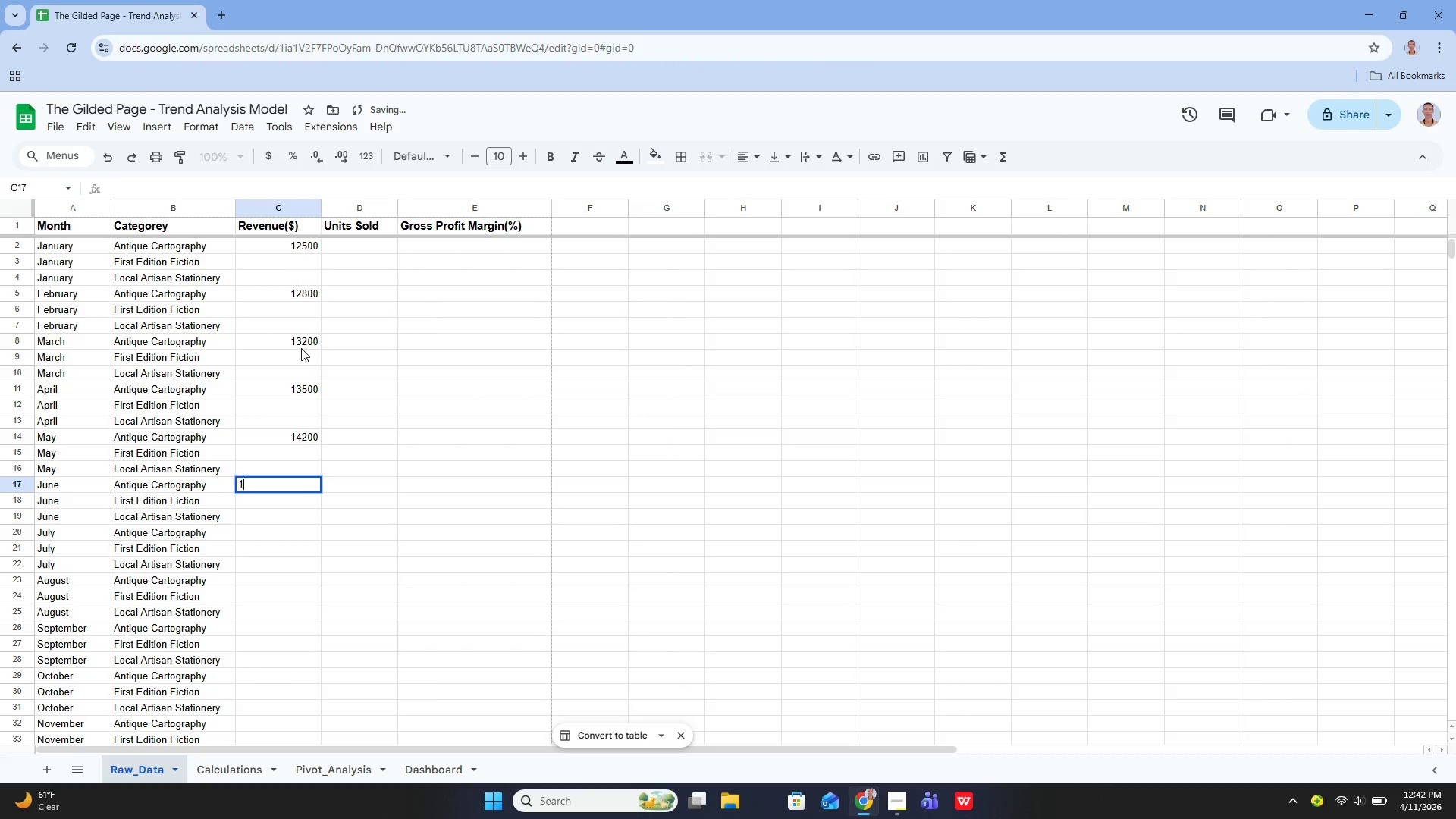 
hold_key(key=1, duration=9.59)
 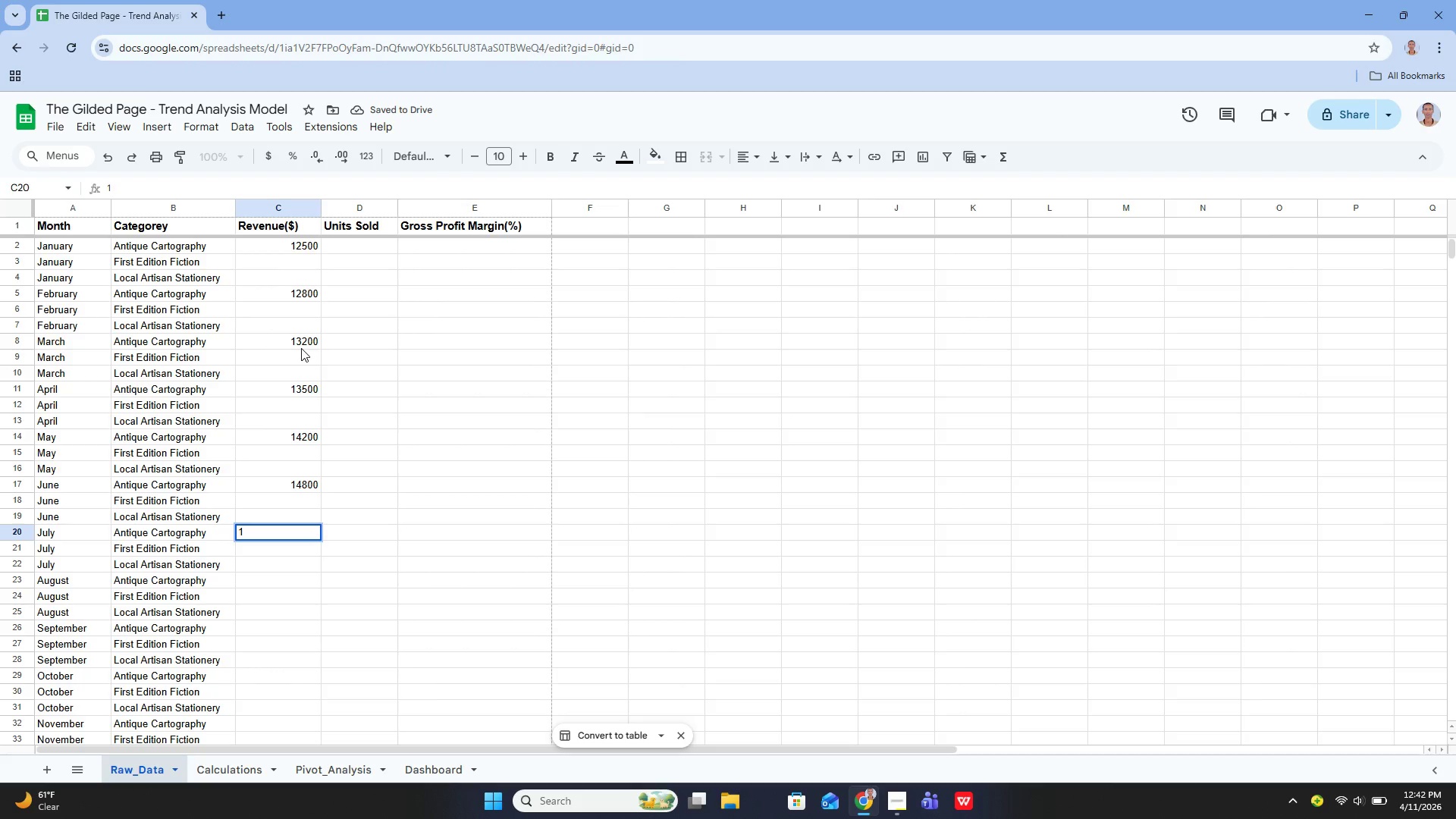 
type(80)
key(Backspace)
key(Backspace)
type(4800)
 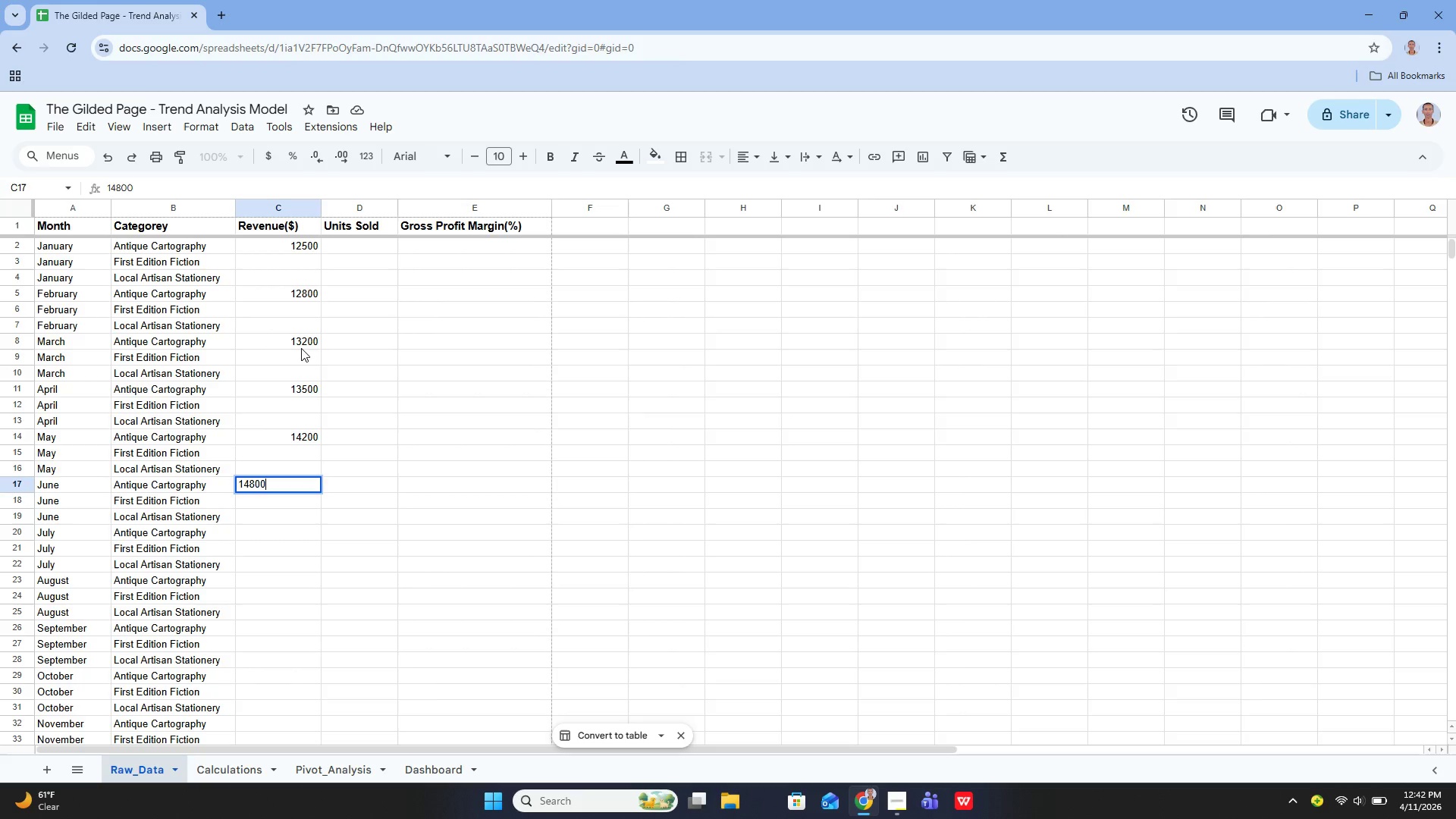 
key(Enter)
 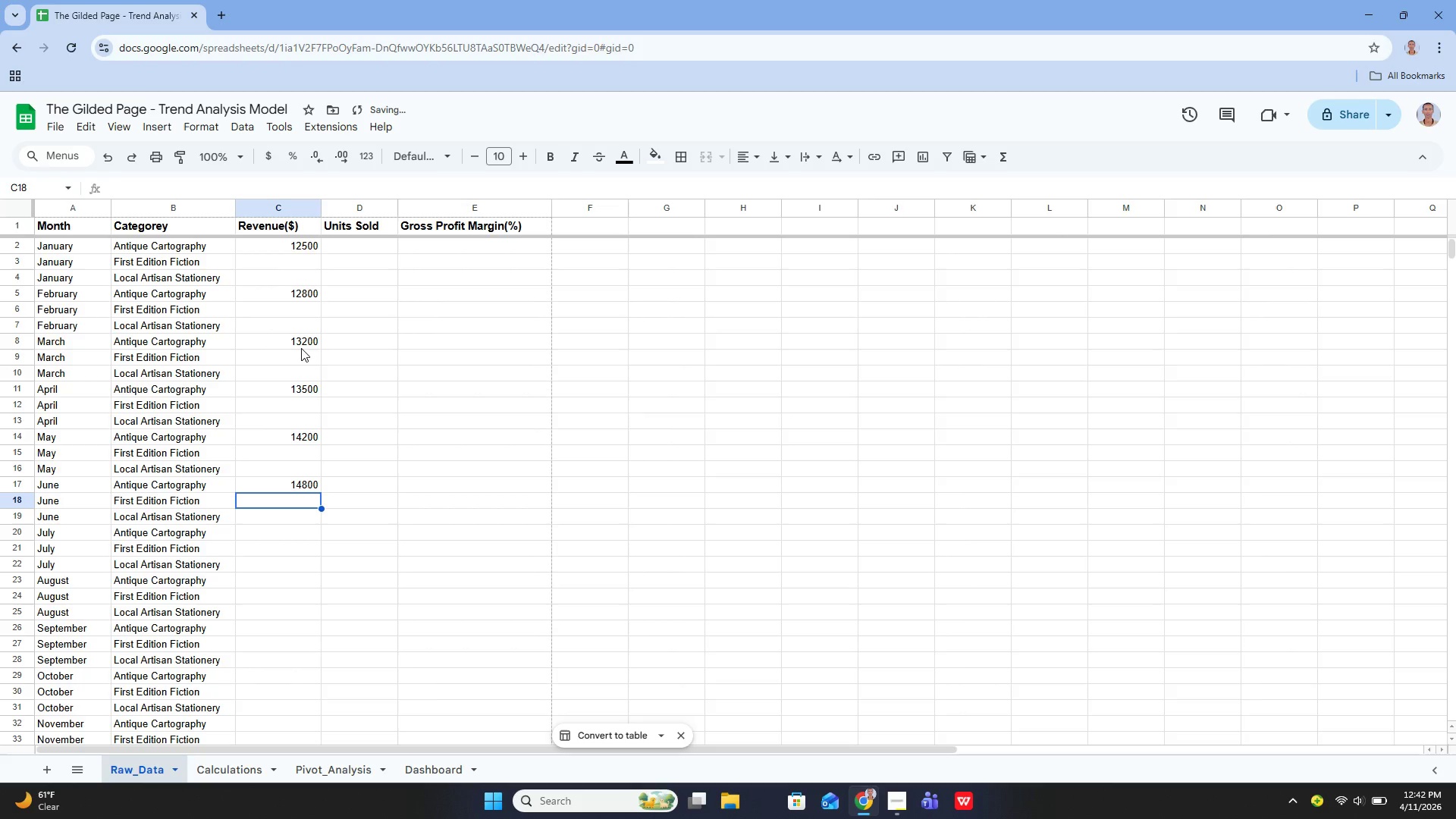 
key(ArrowDown)
 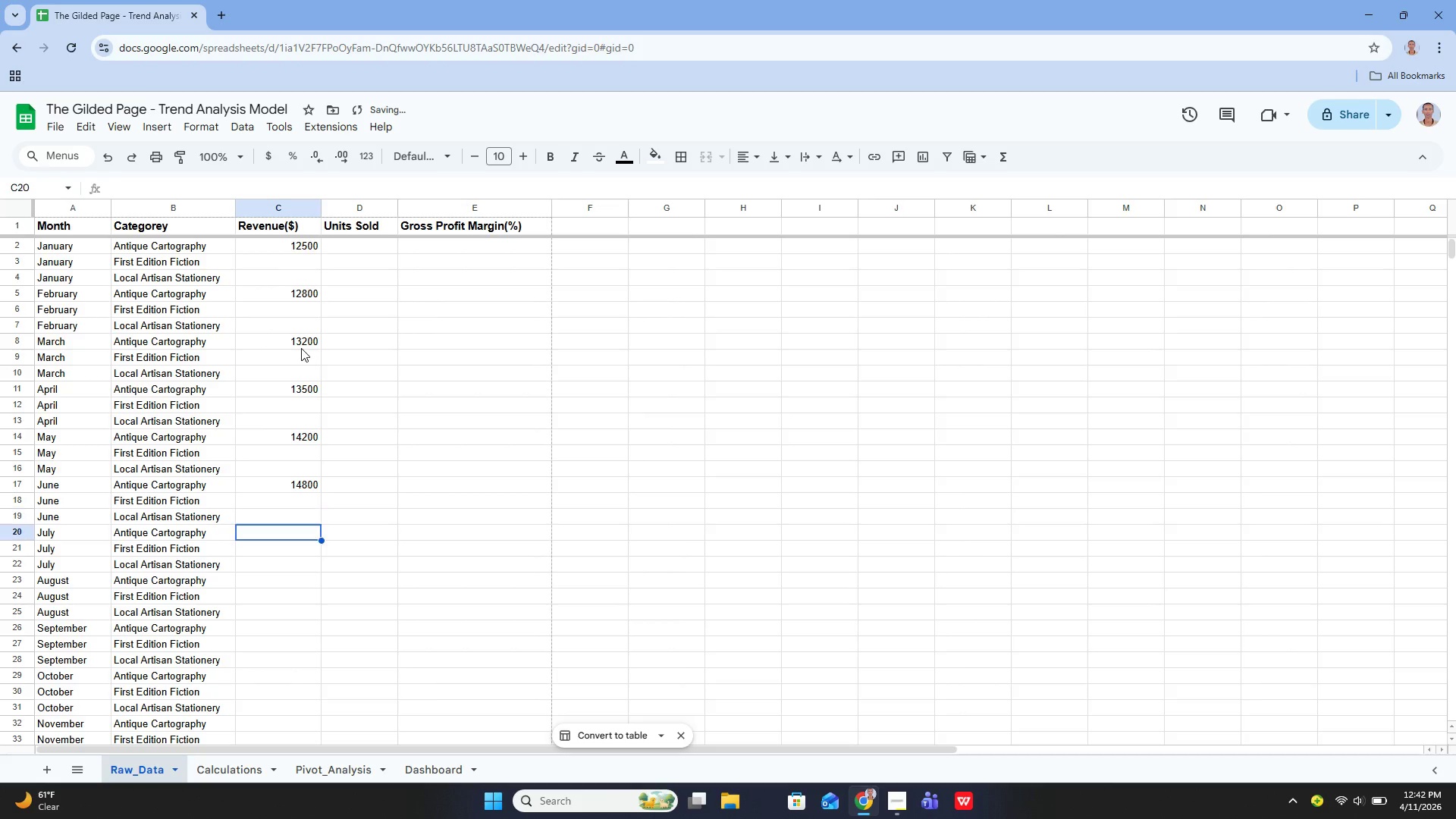 
key(ArrowDown)
 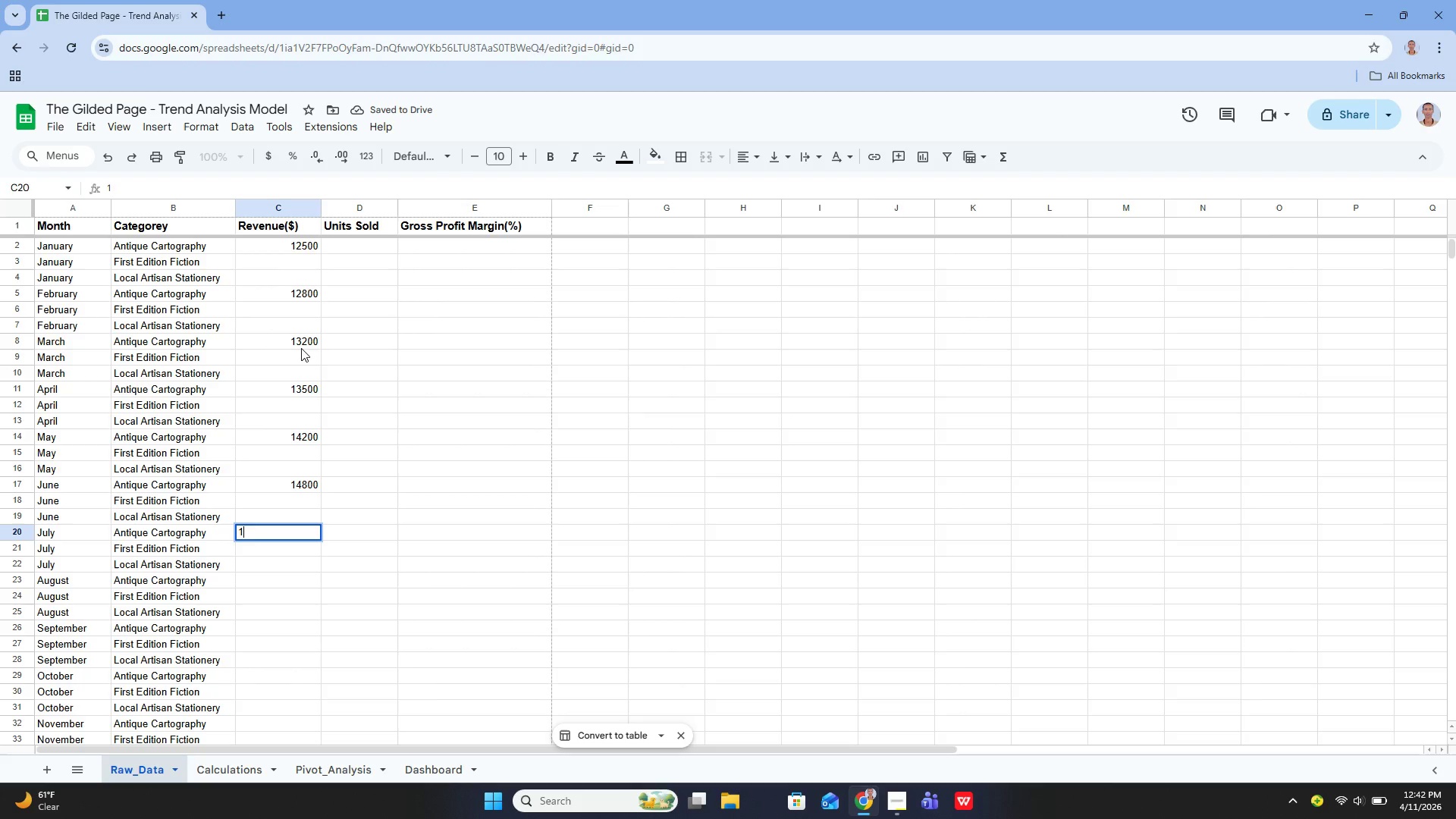 
type(5800)
 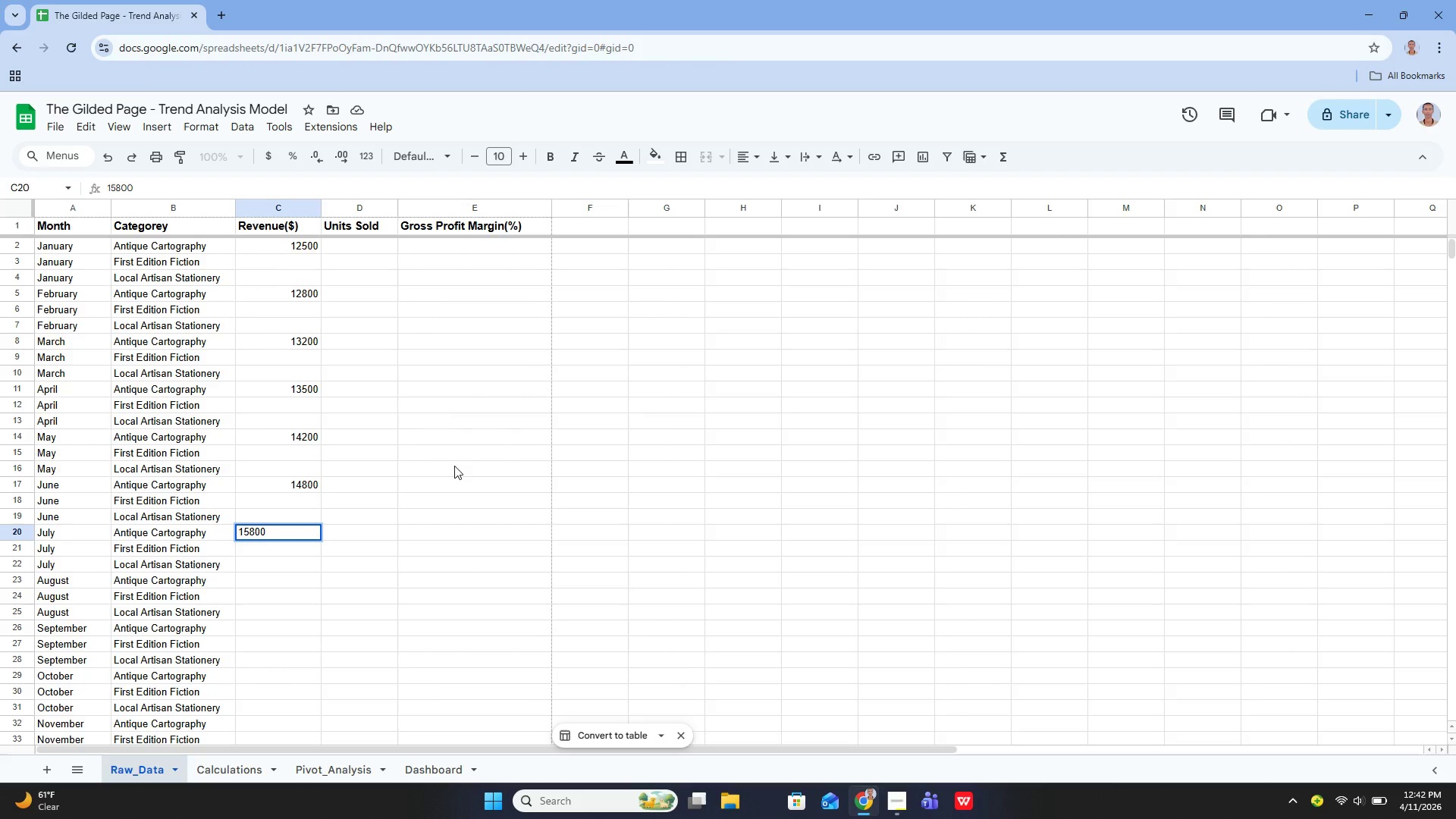 
key(Enter)
 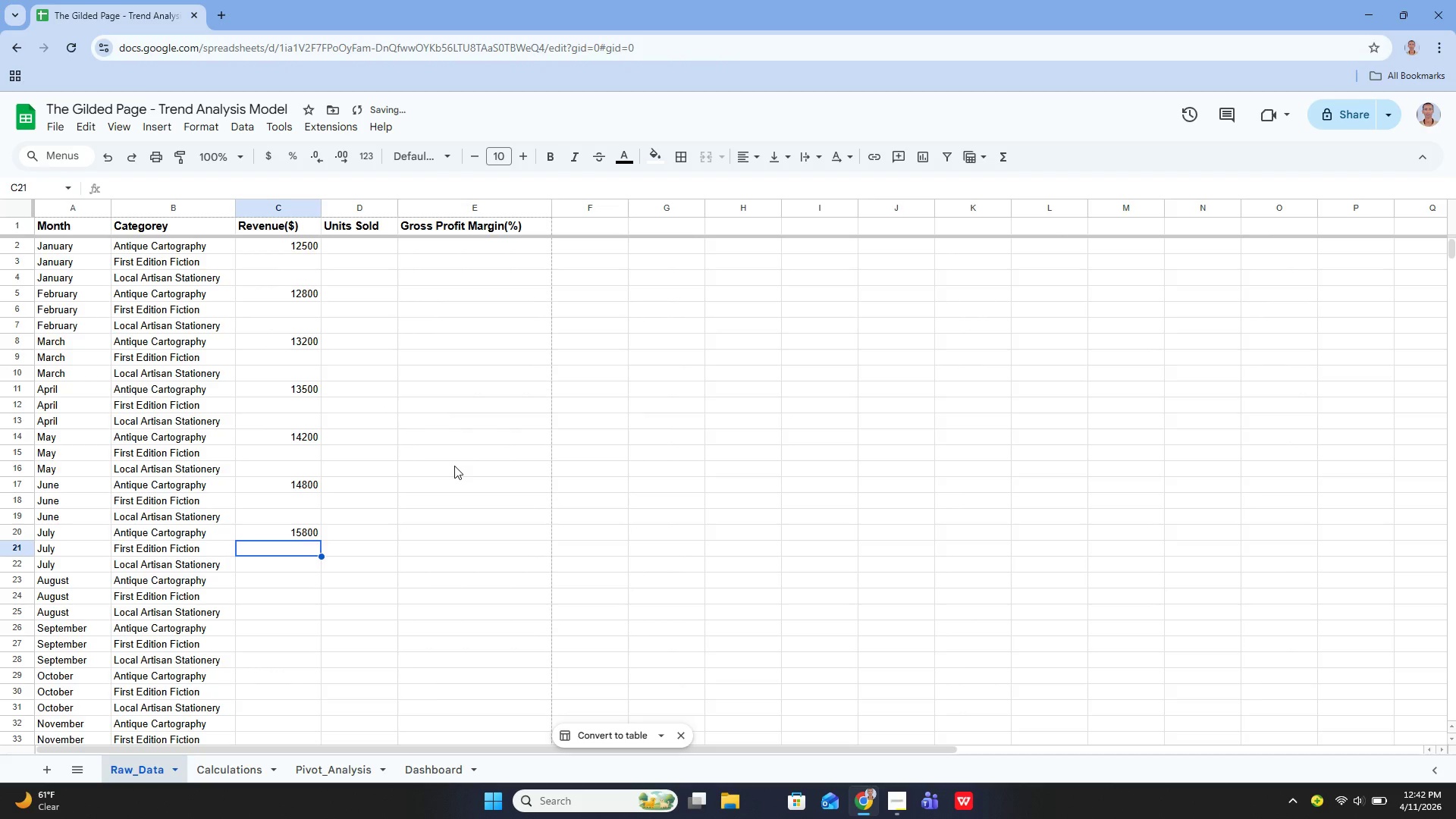 
key(ArrowUp)
 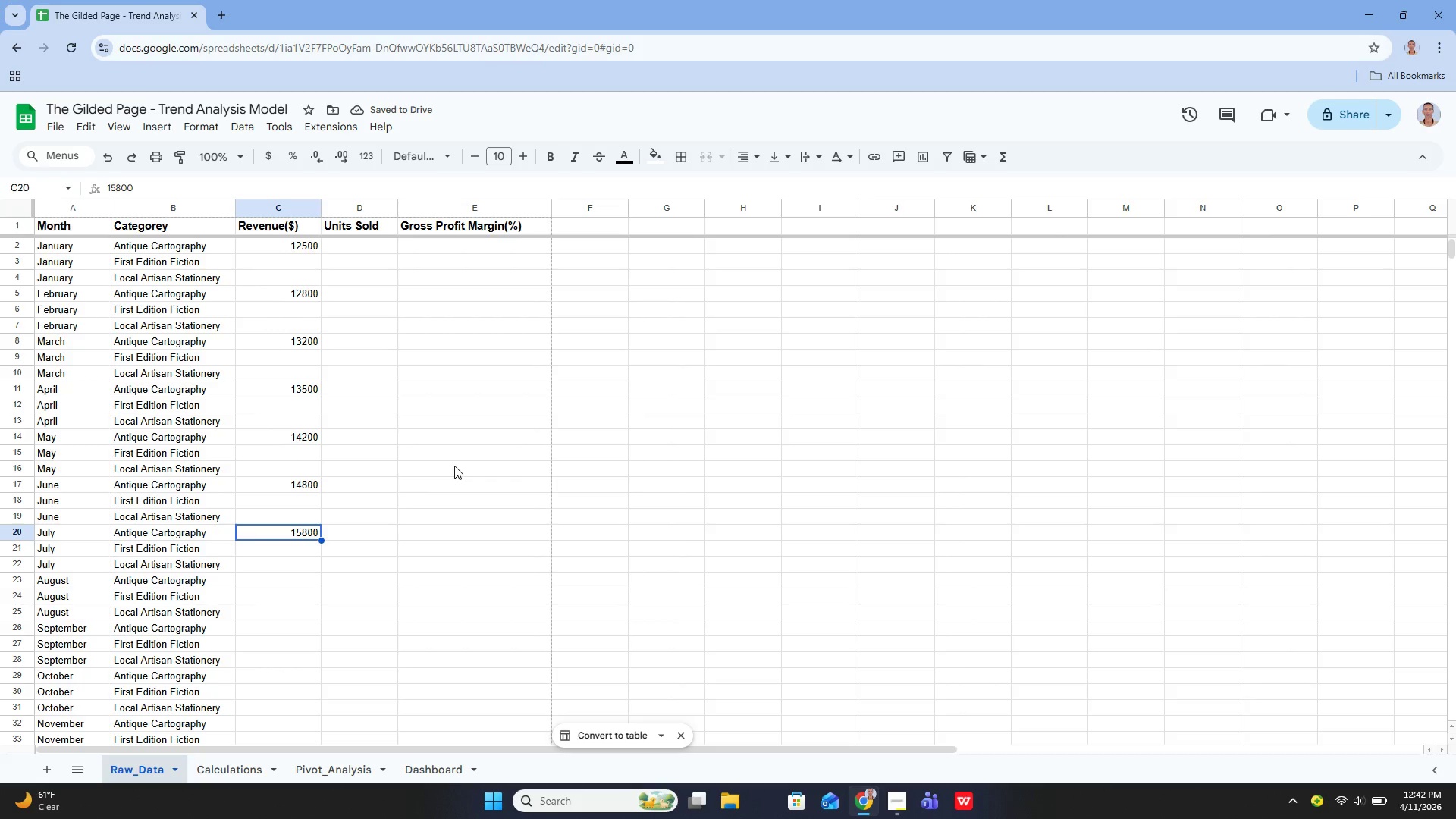 
key(Enter)
 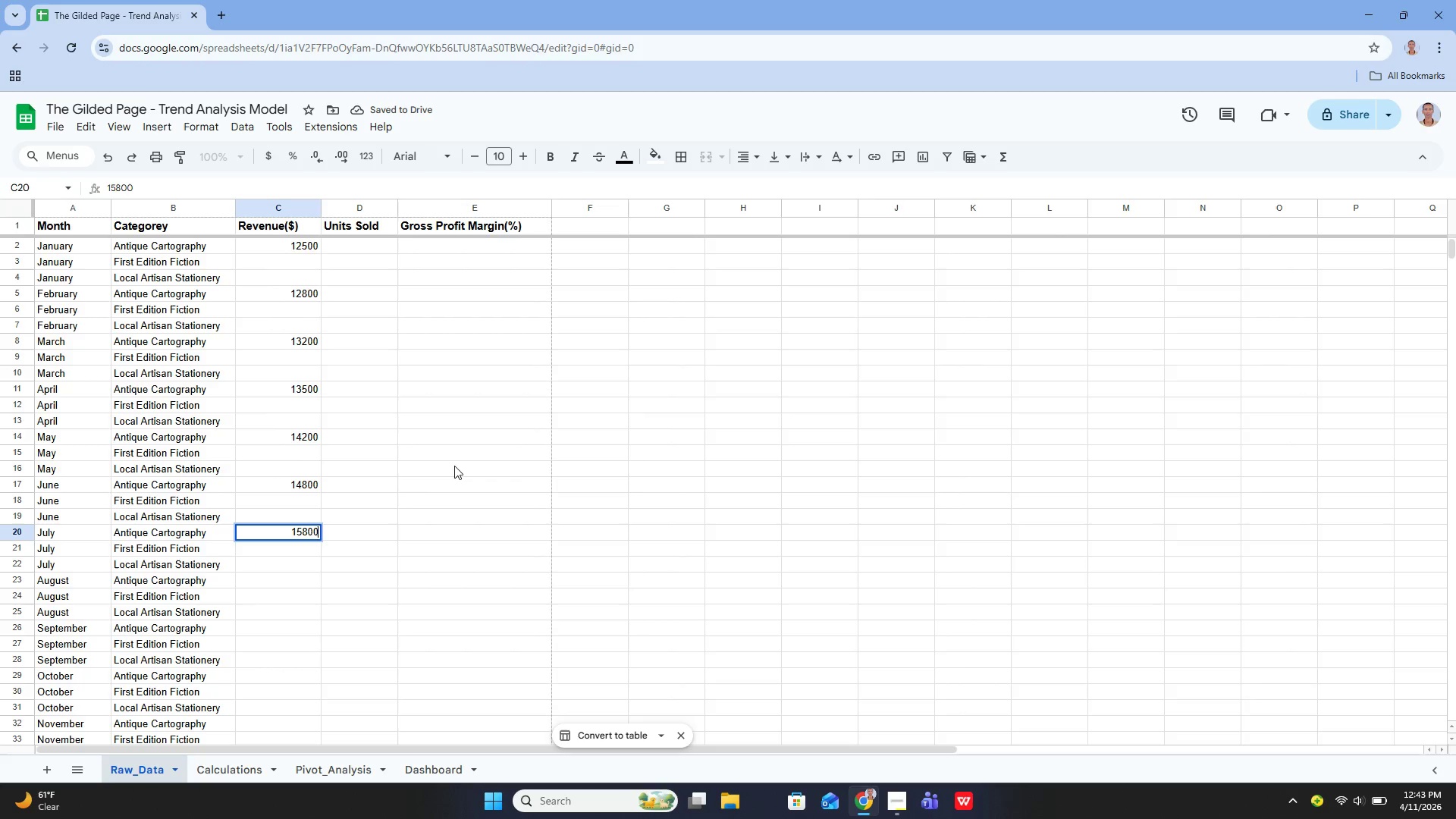 
key(ArrowLeft)
 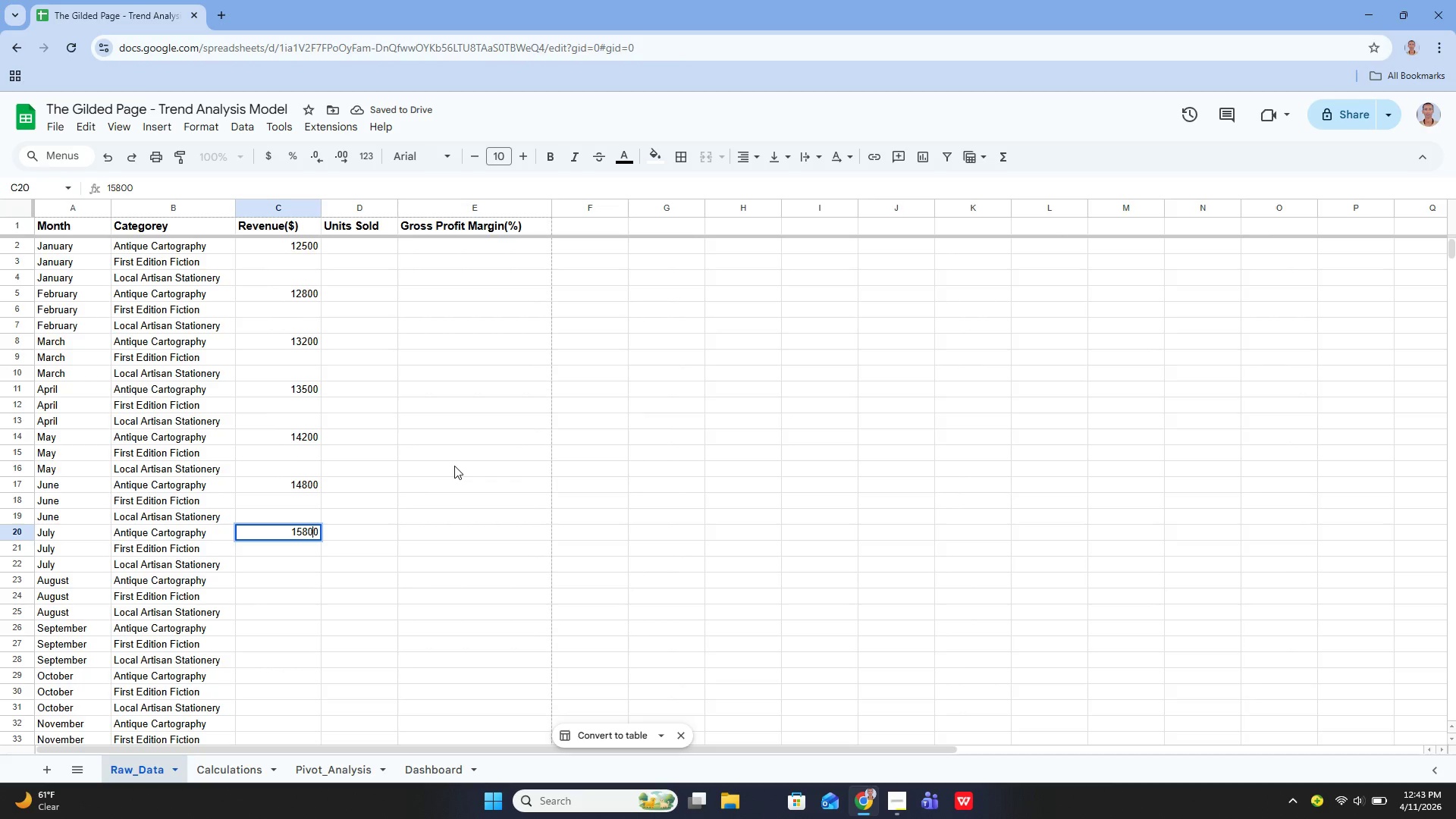 
key(ArrowLeft)
 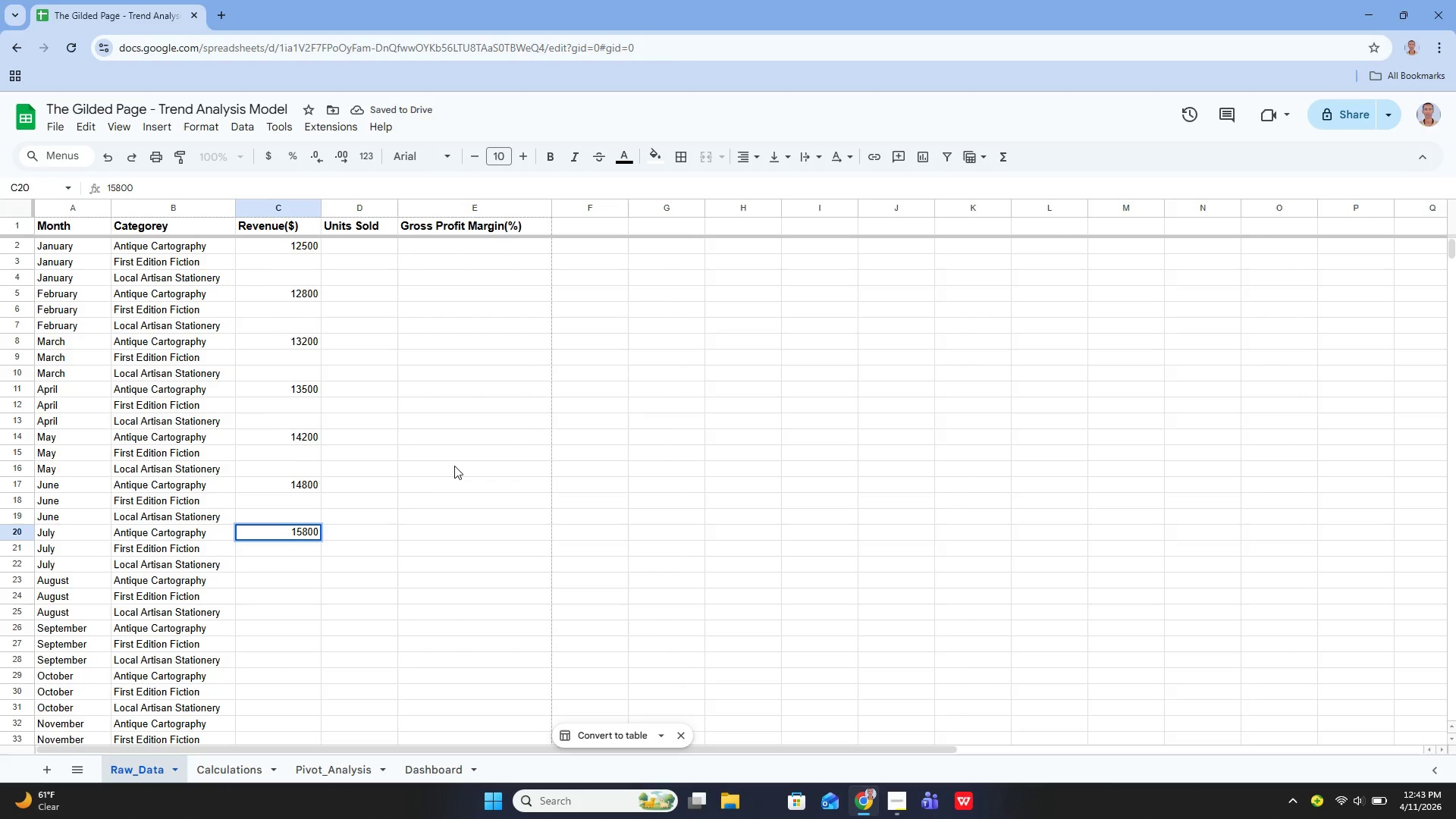 
key(Backspace)
 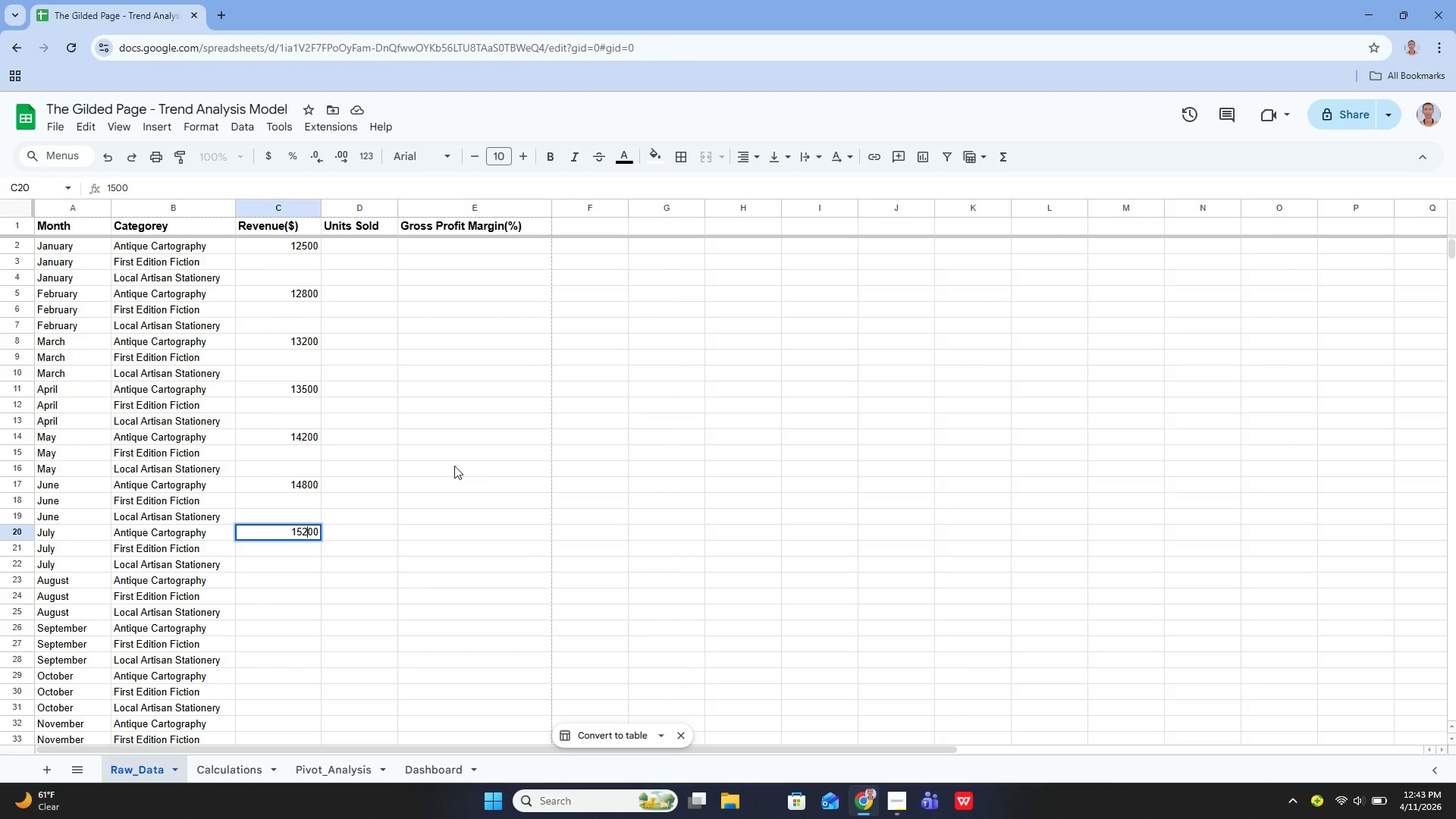 
key(2)
 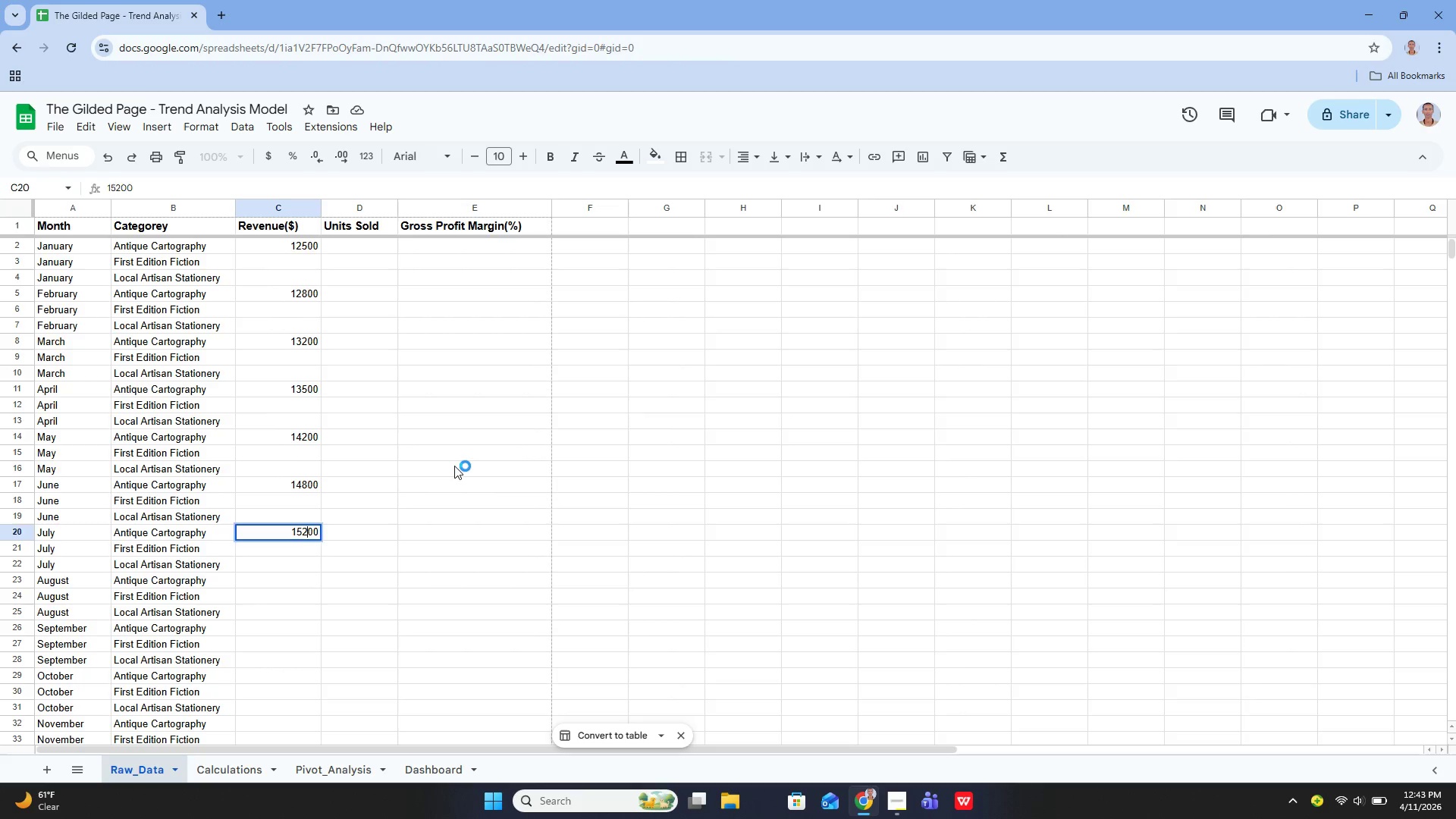 
key(Enter)
 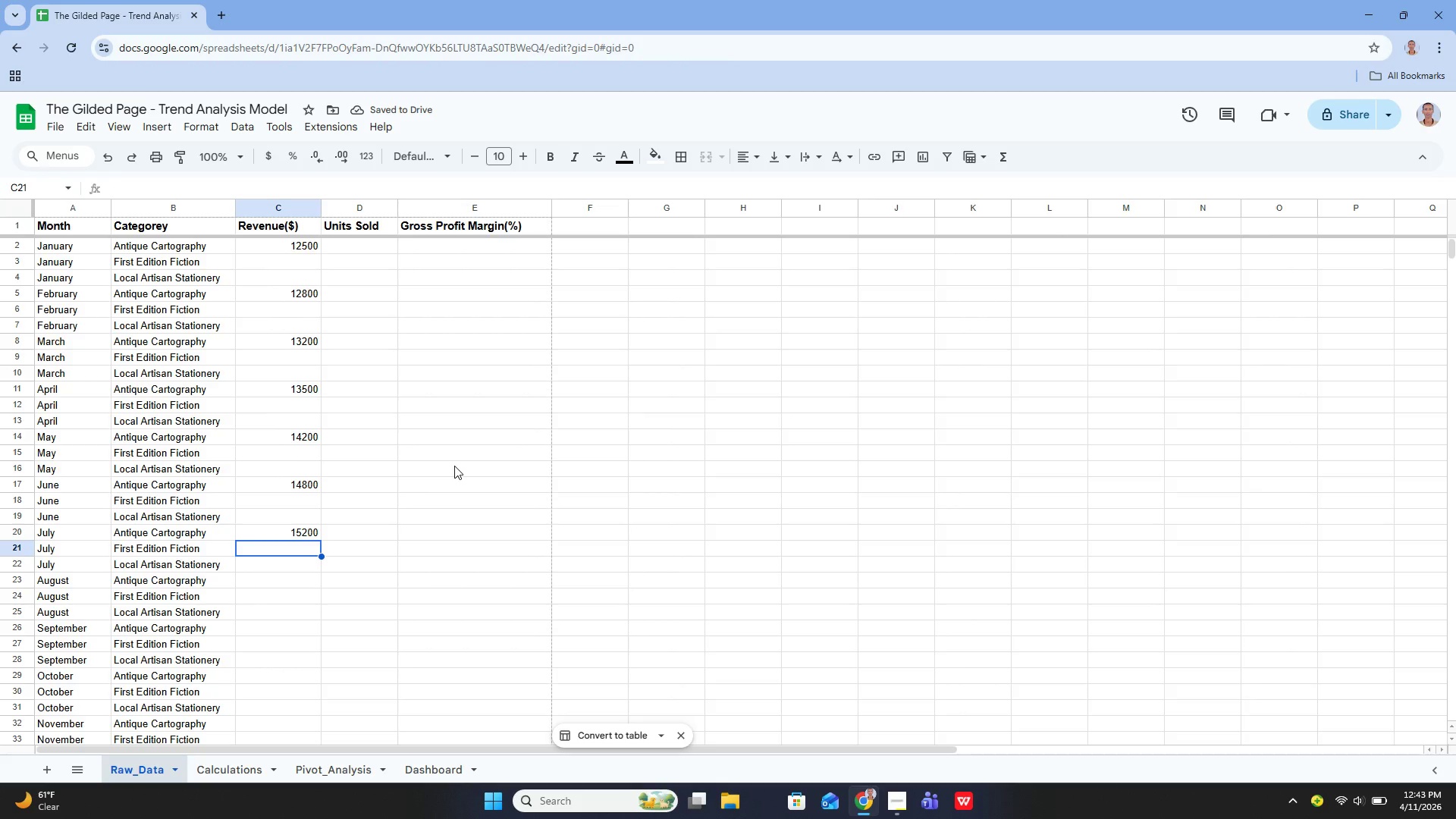 
key(ArrowUp)
 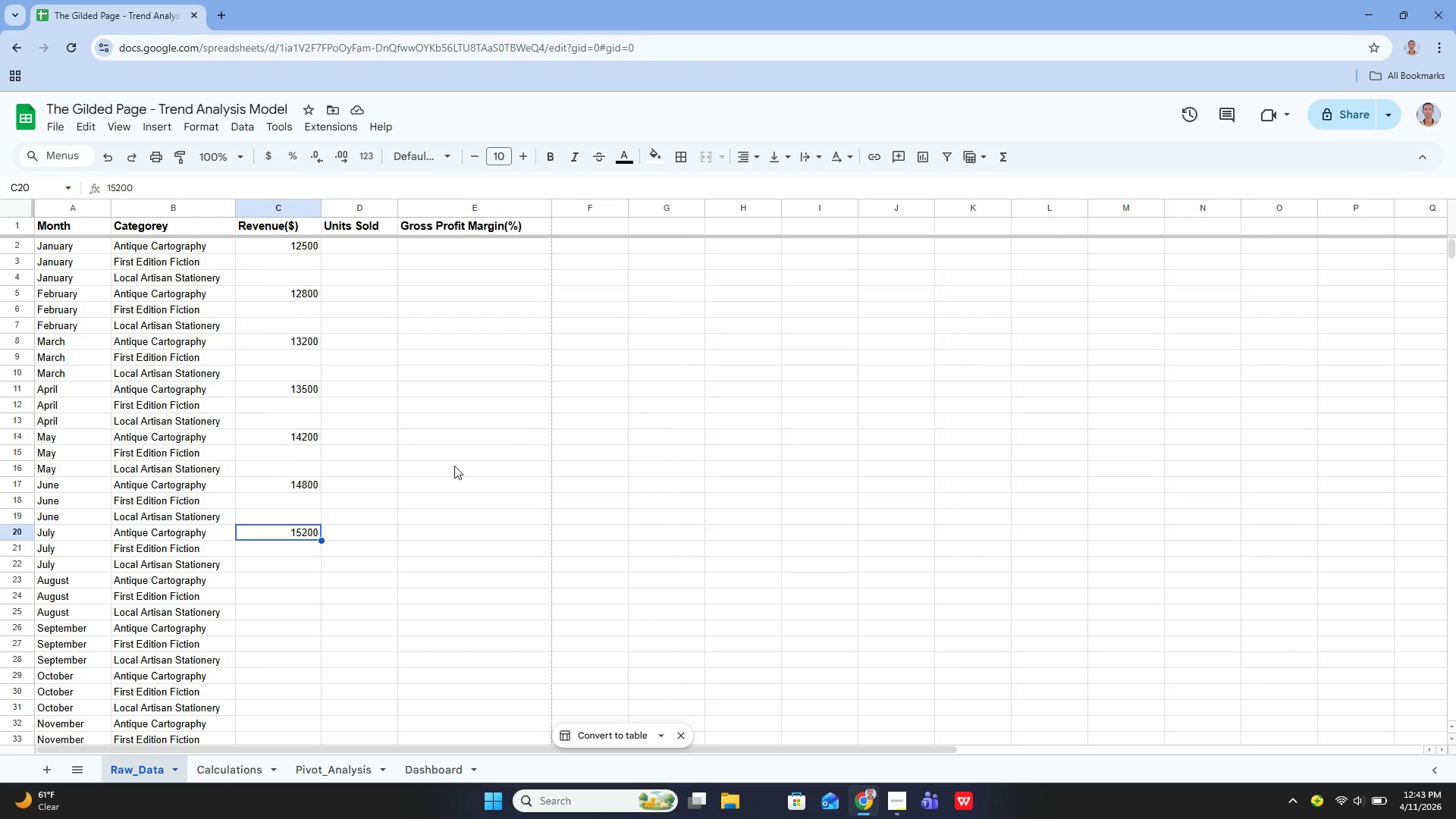 
key(ArrowUp)
 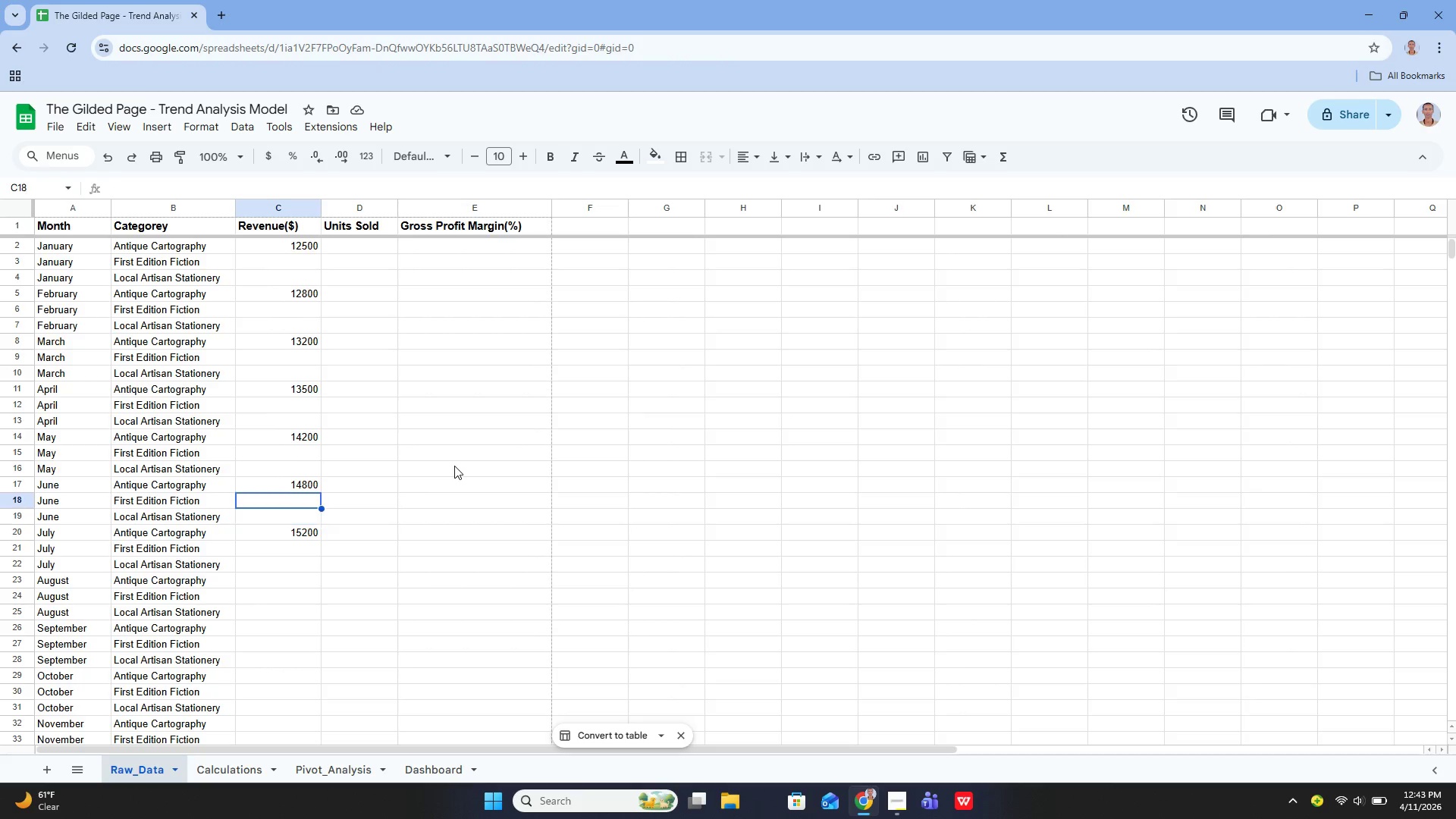 
key(ArrowUp)
 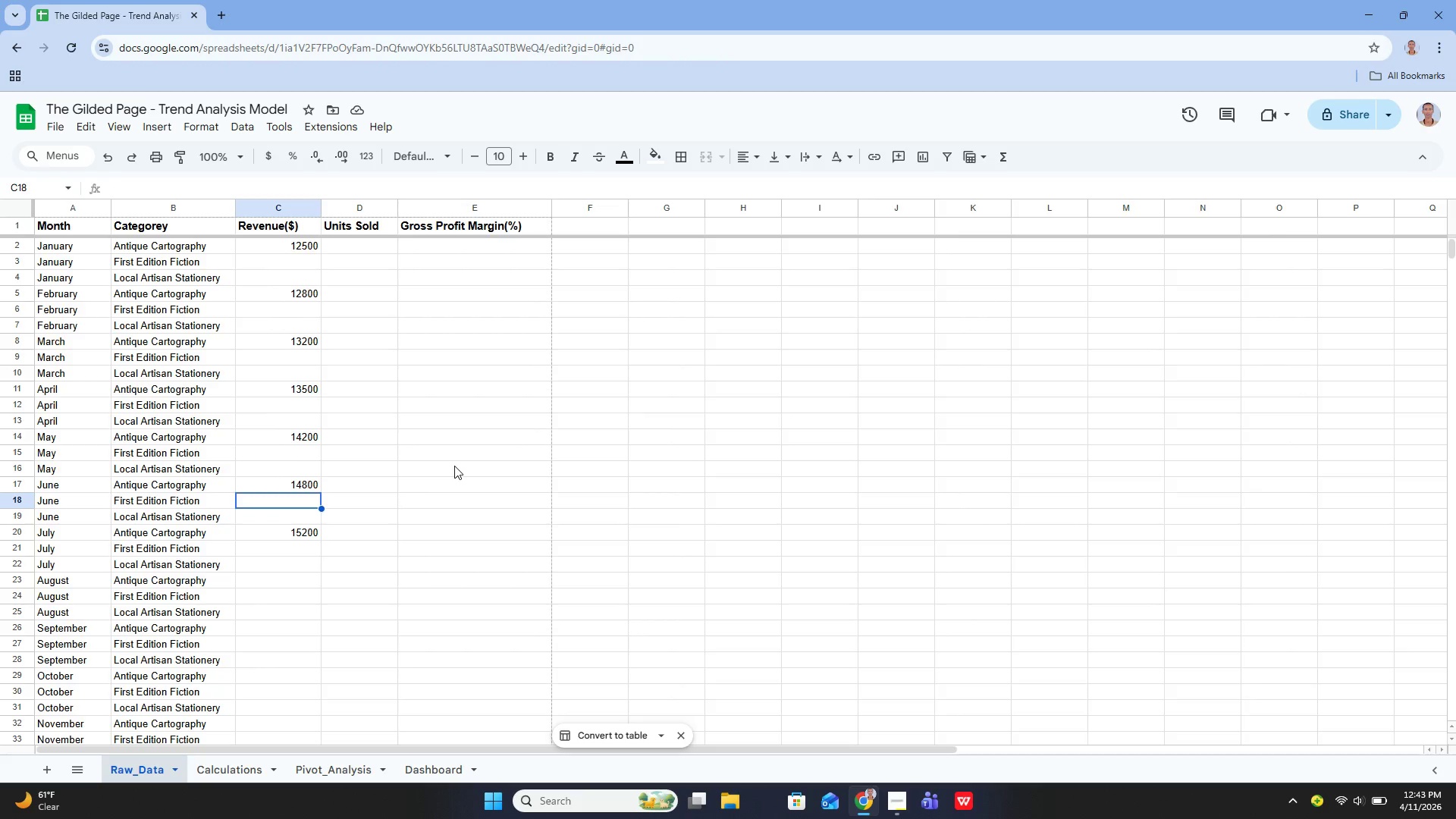 
key(ArrowDown)
 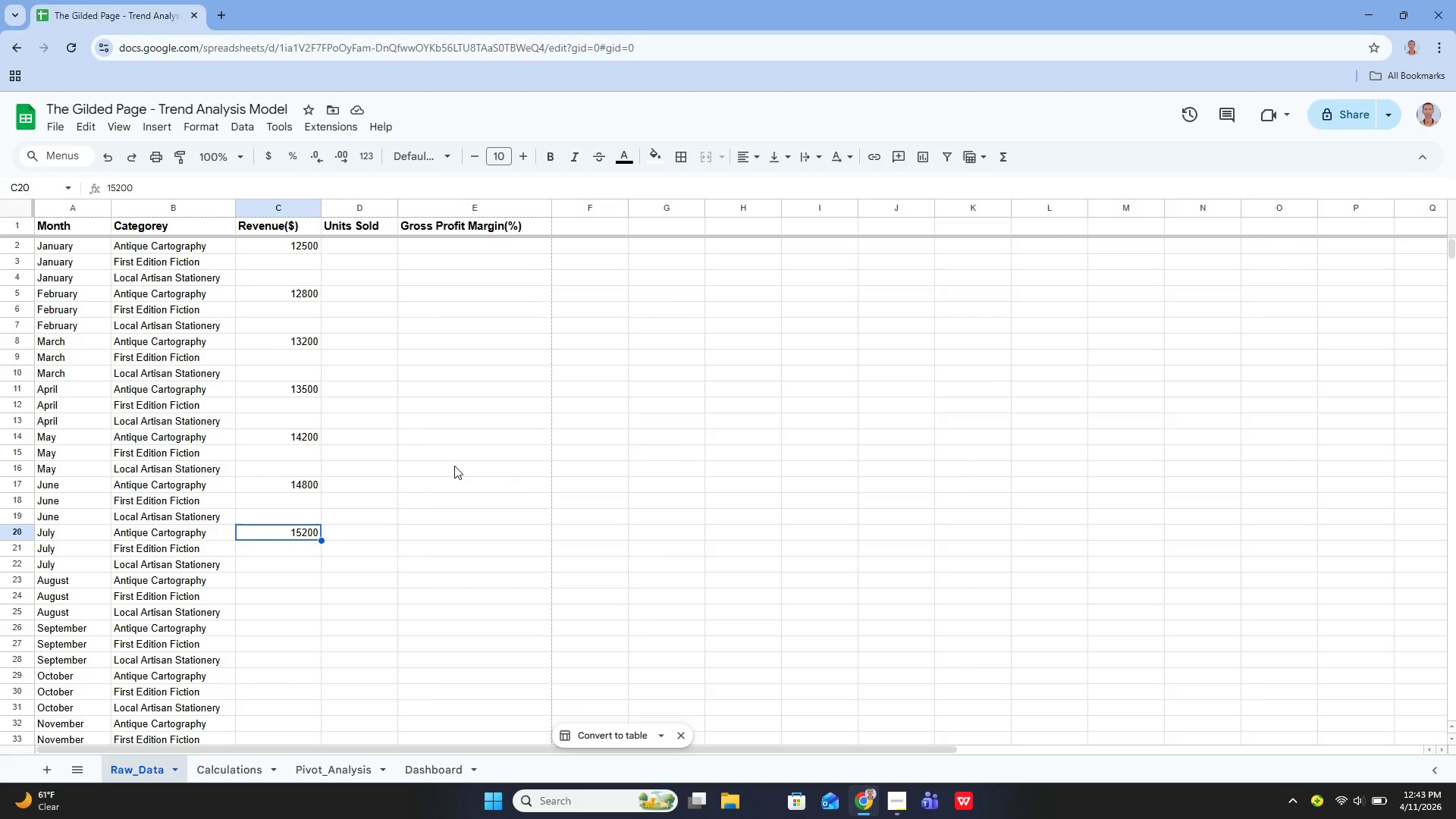 
key(ArrowDown)
 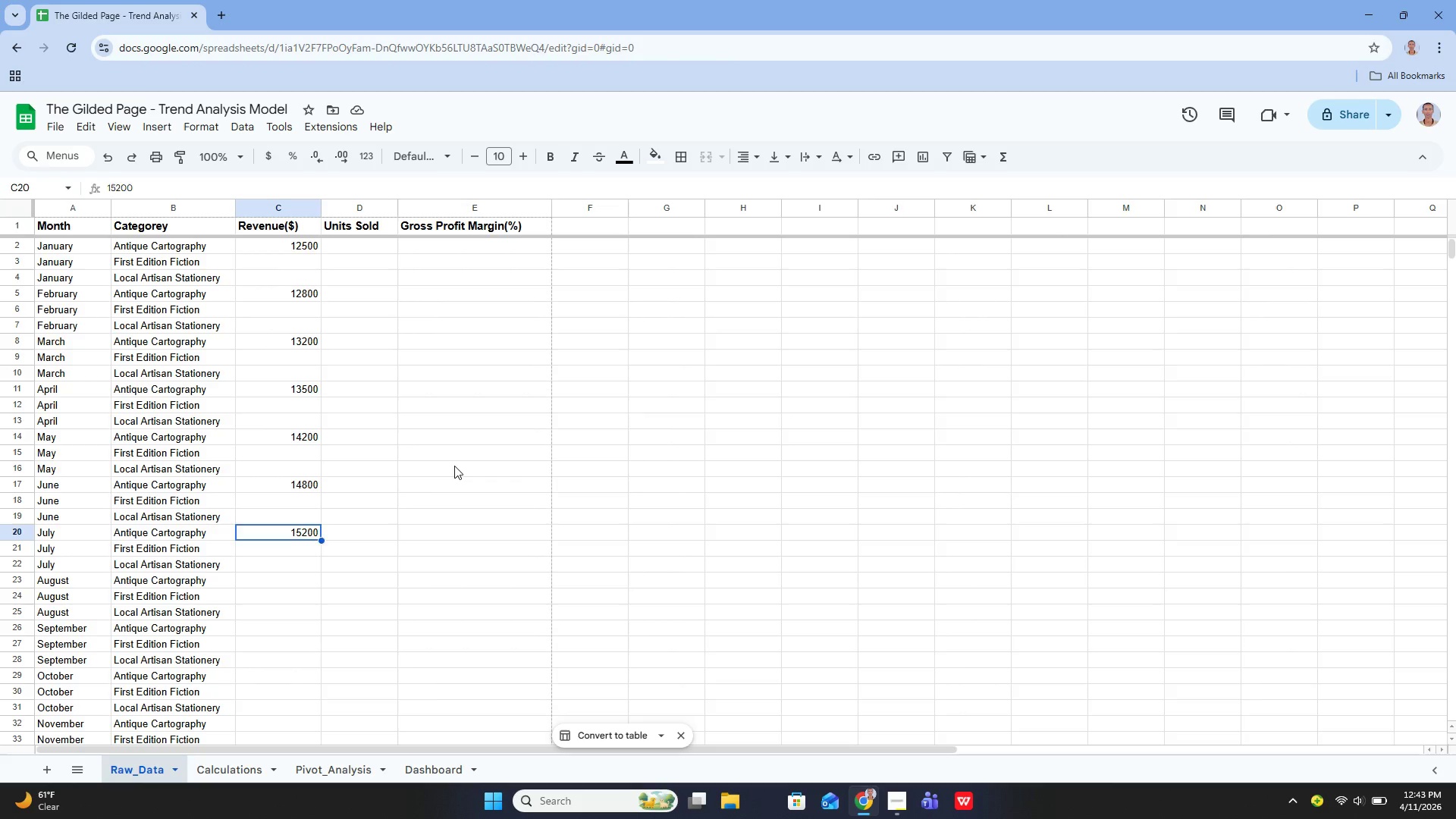 
key(ArrowDown)
 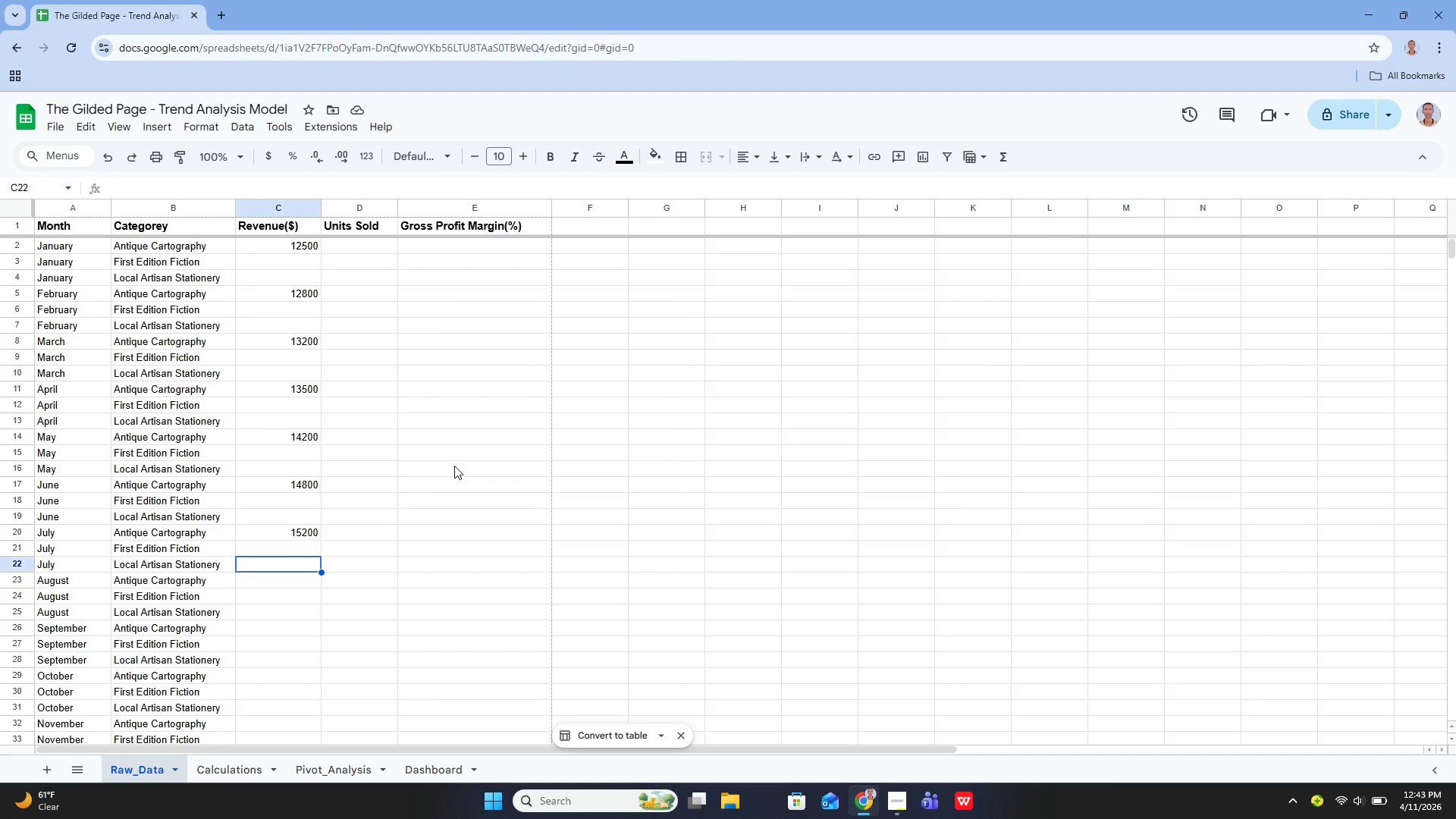 
key(ArrowDown)
 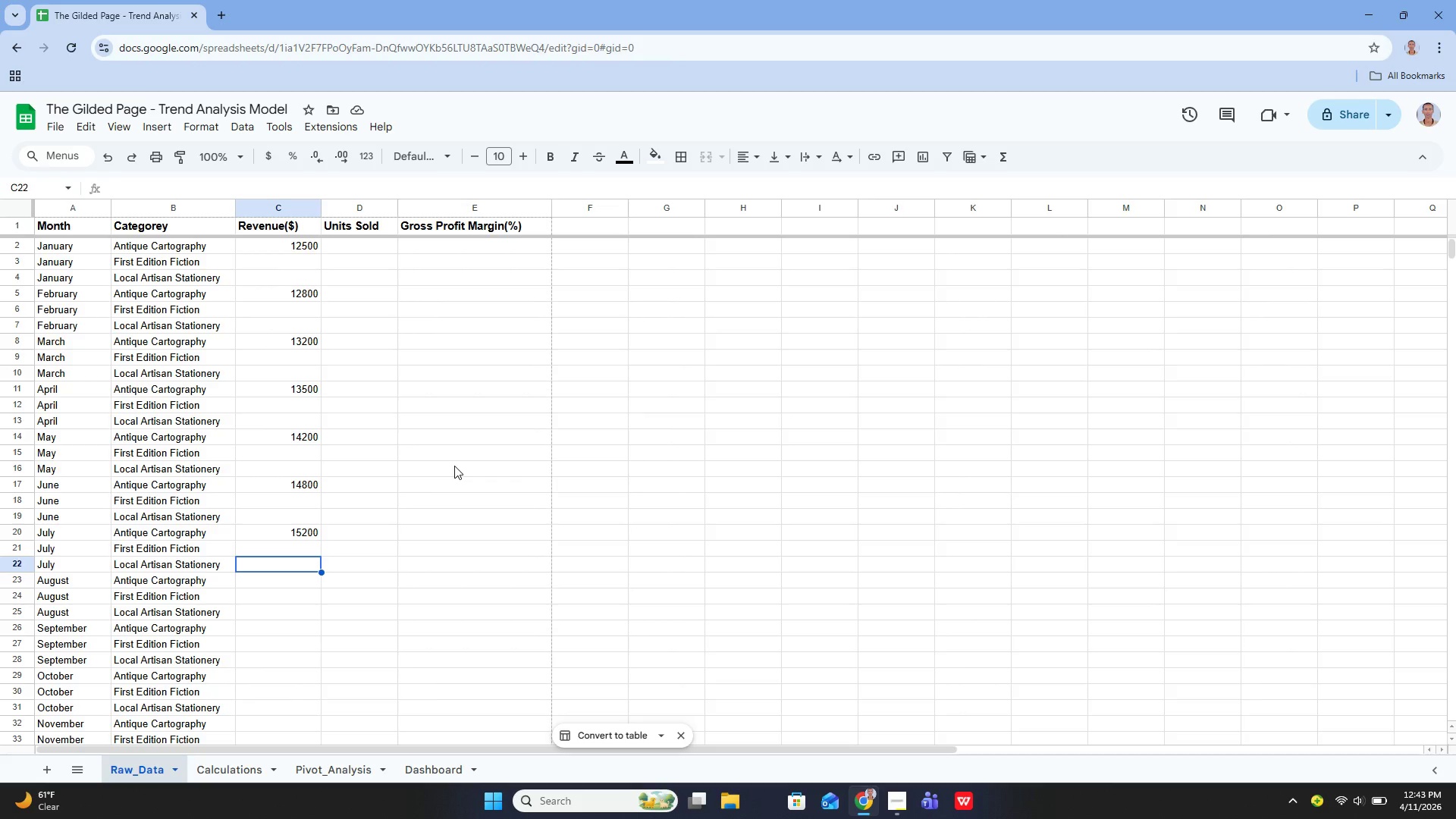 
key(ArrowDown)
 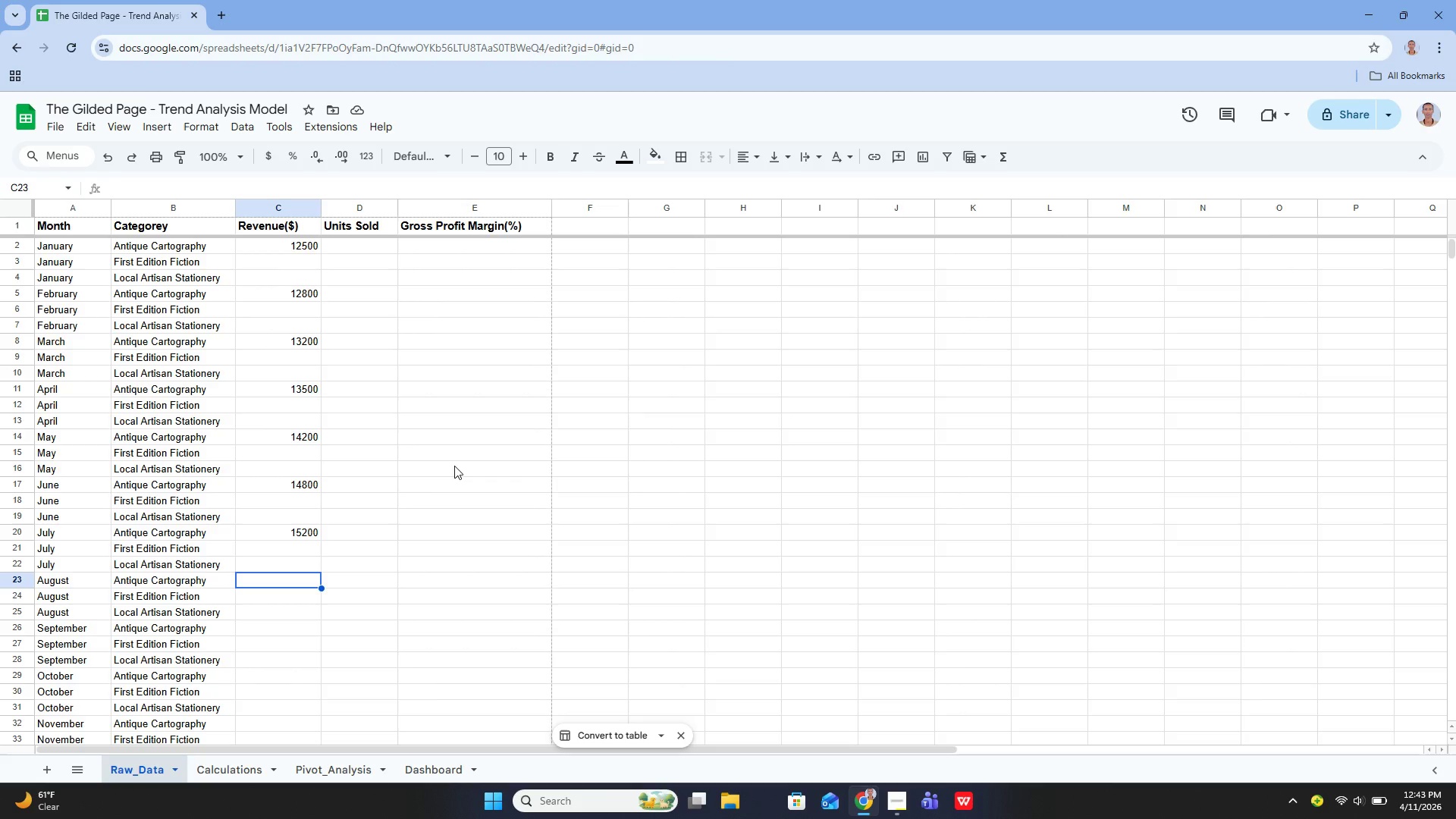 
wait(5.17)
 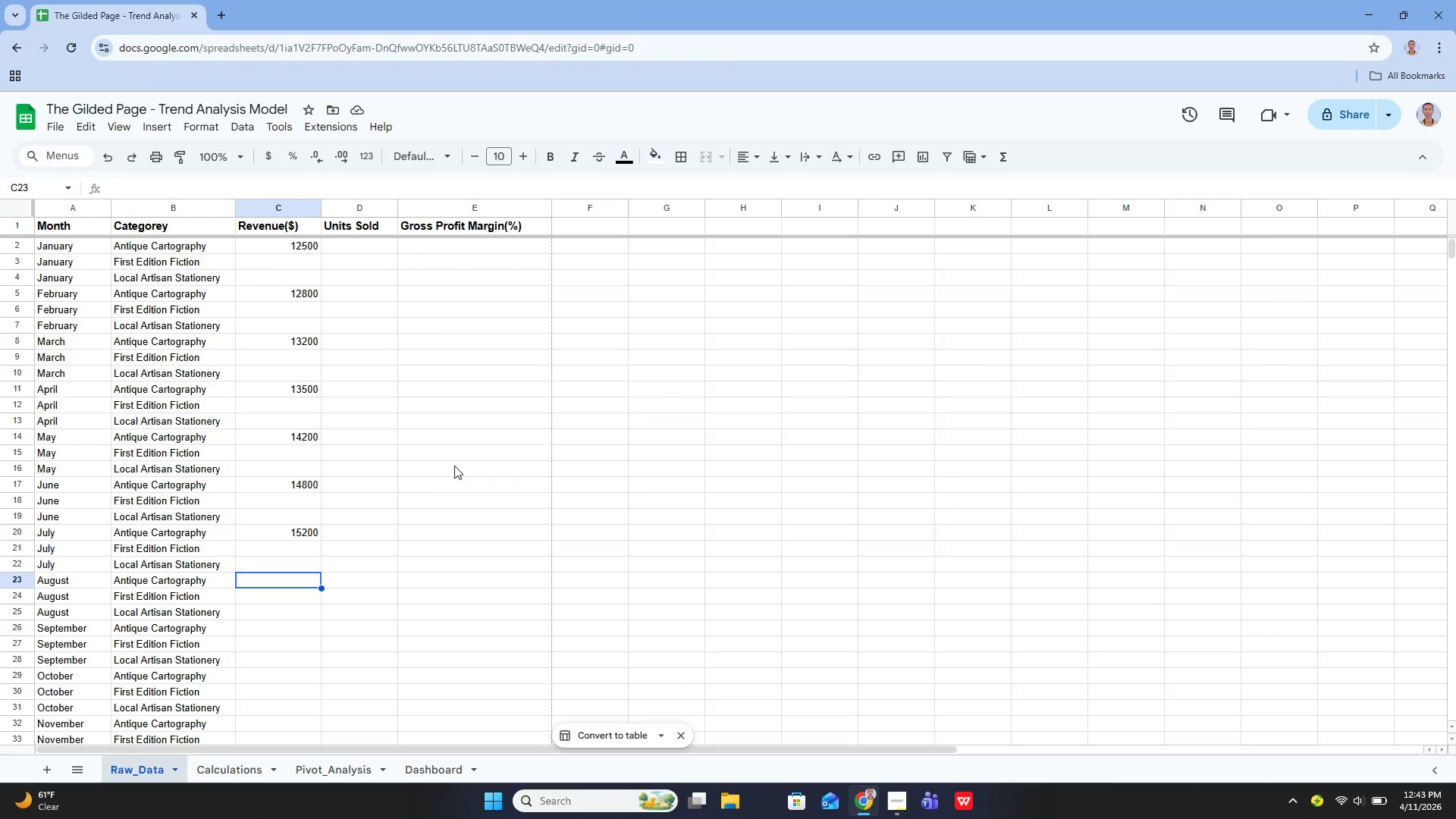 
key(Enter)
 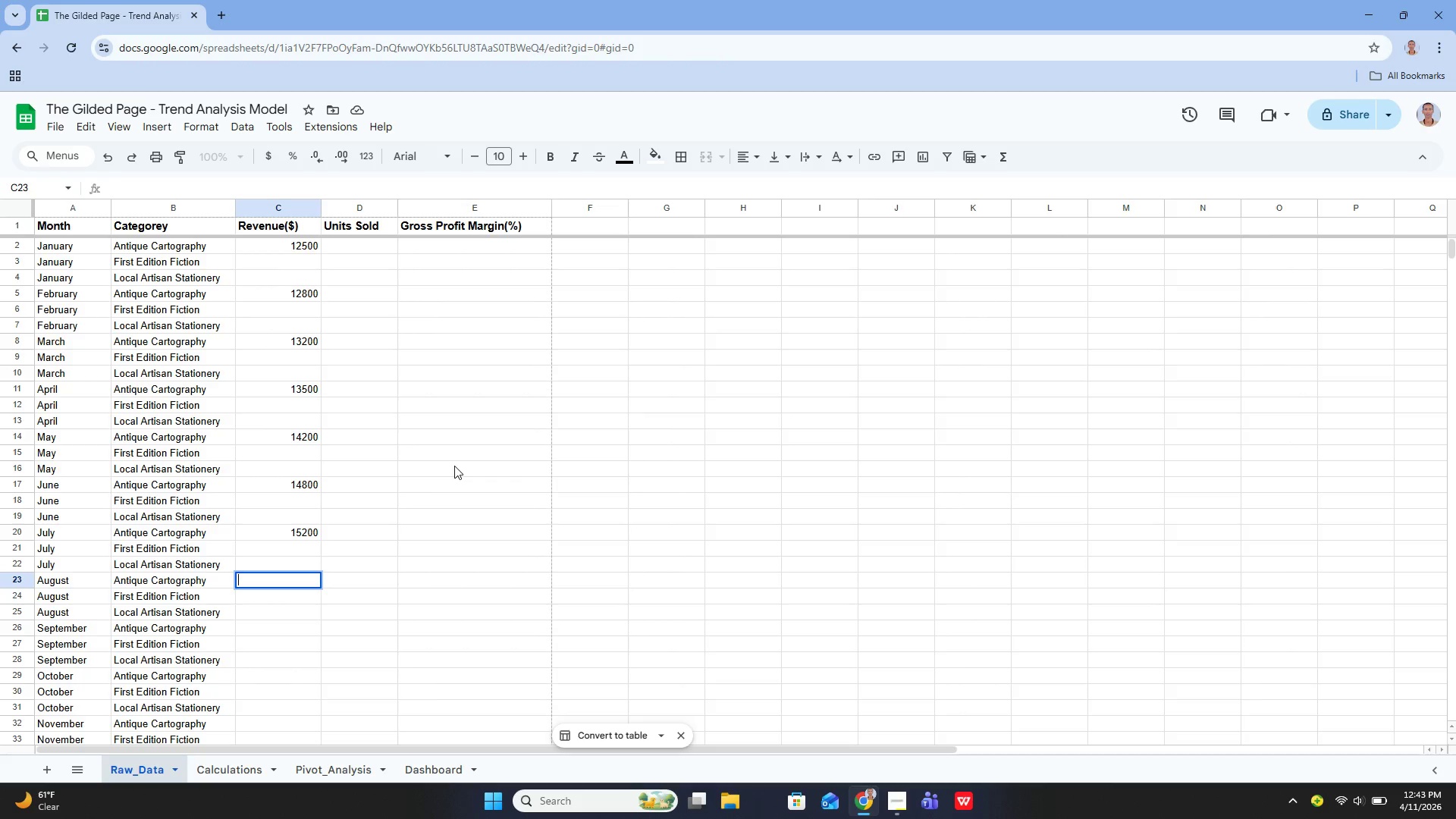 
type(15800)
 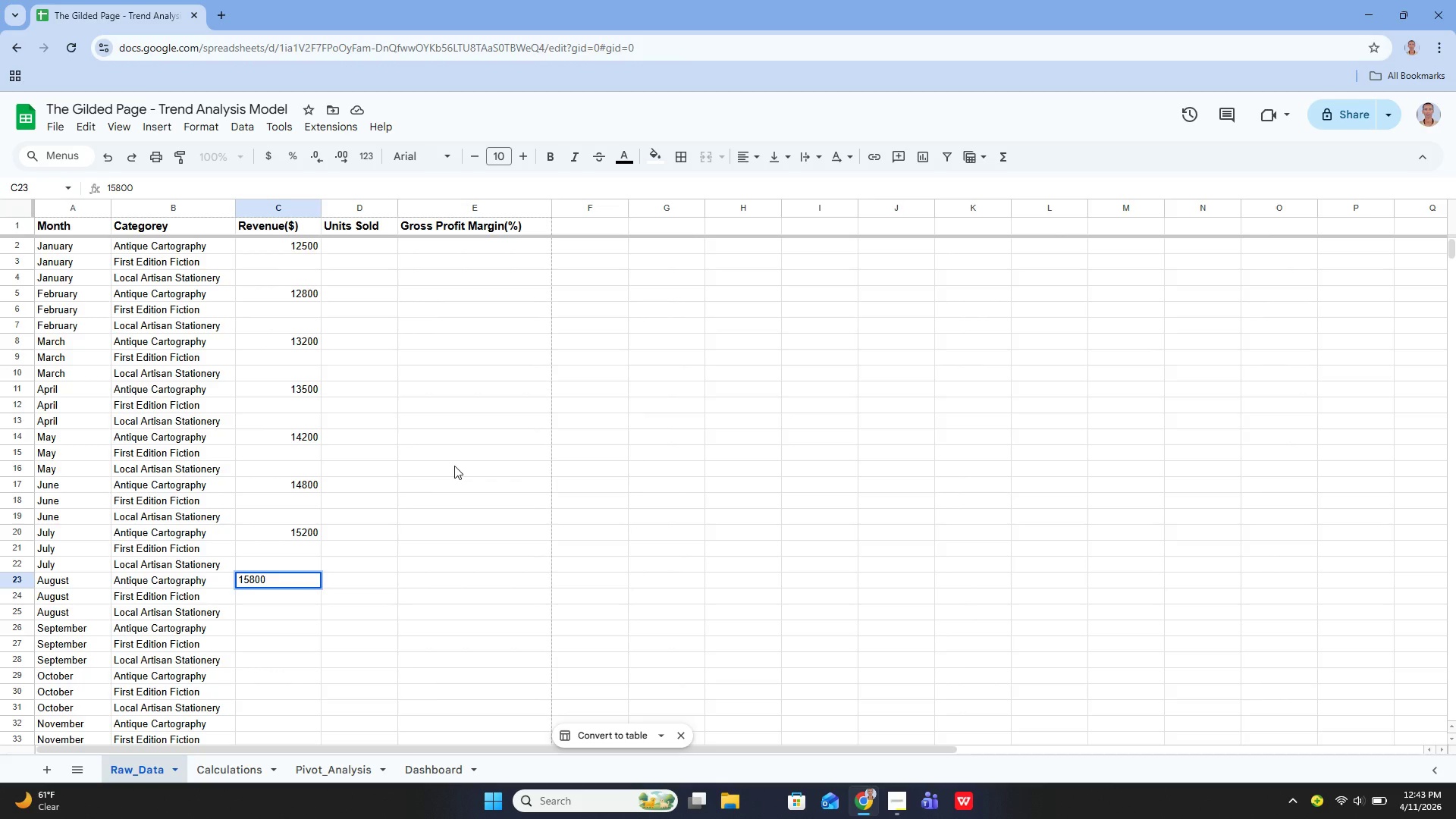 
key(Enter)
 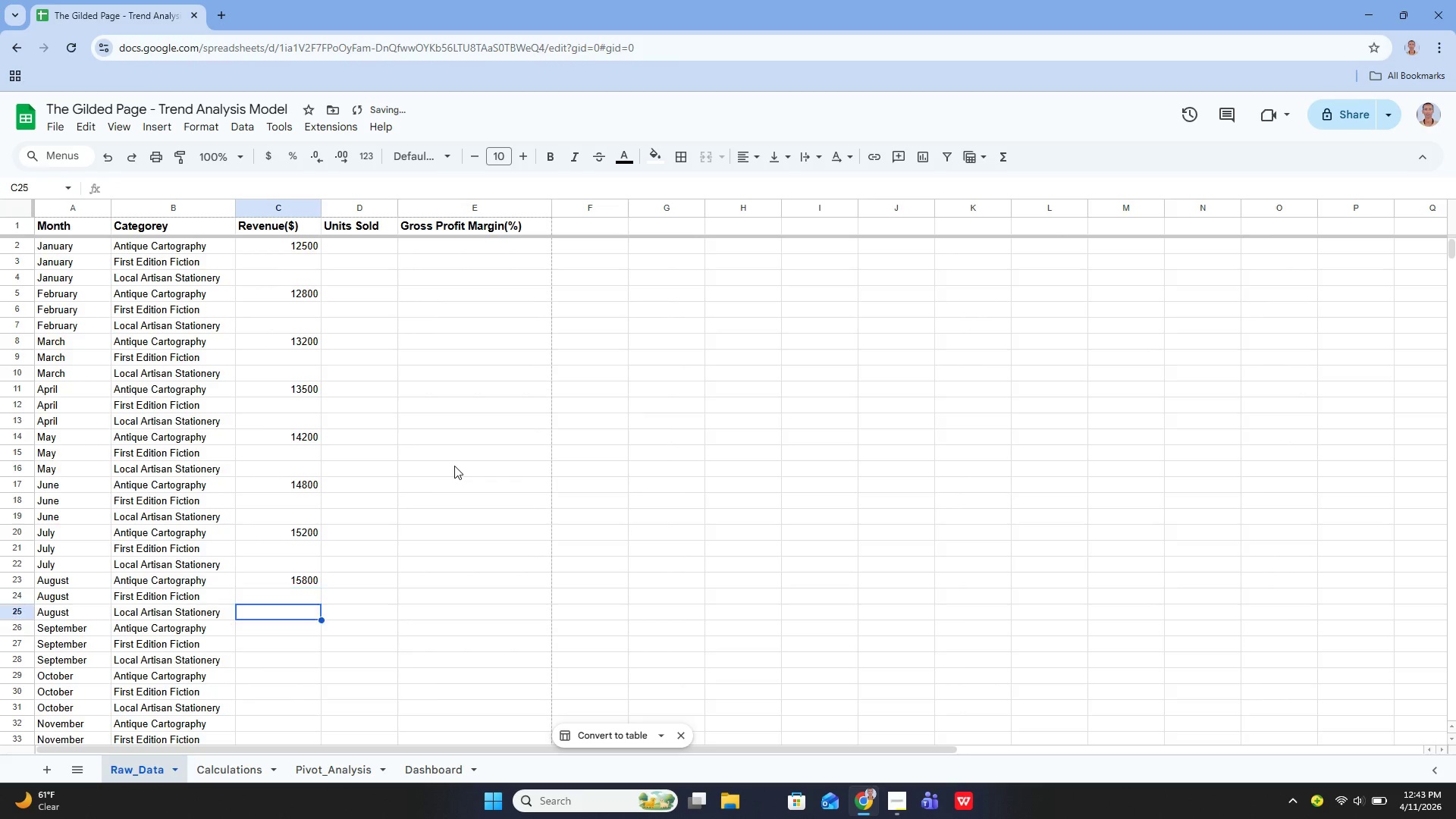 
key(ArrowDown)
 